 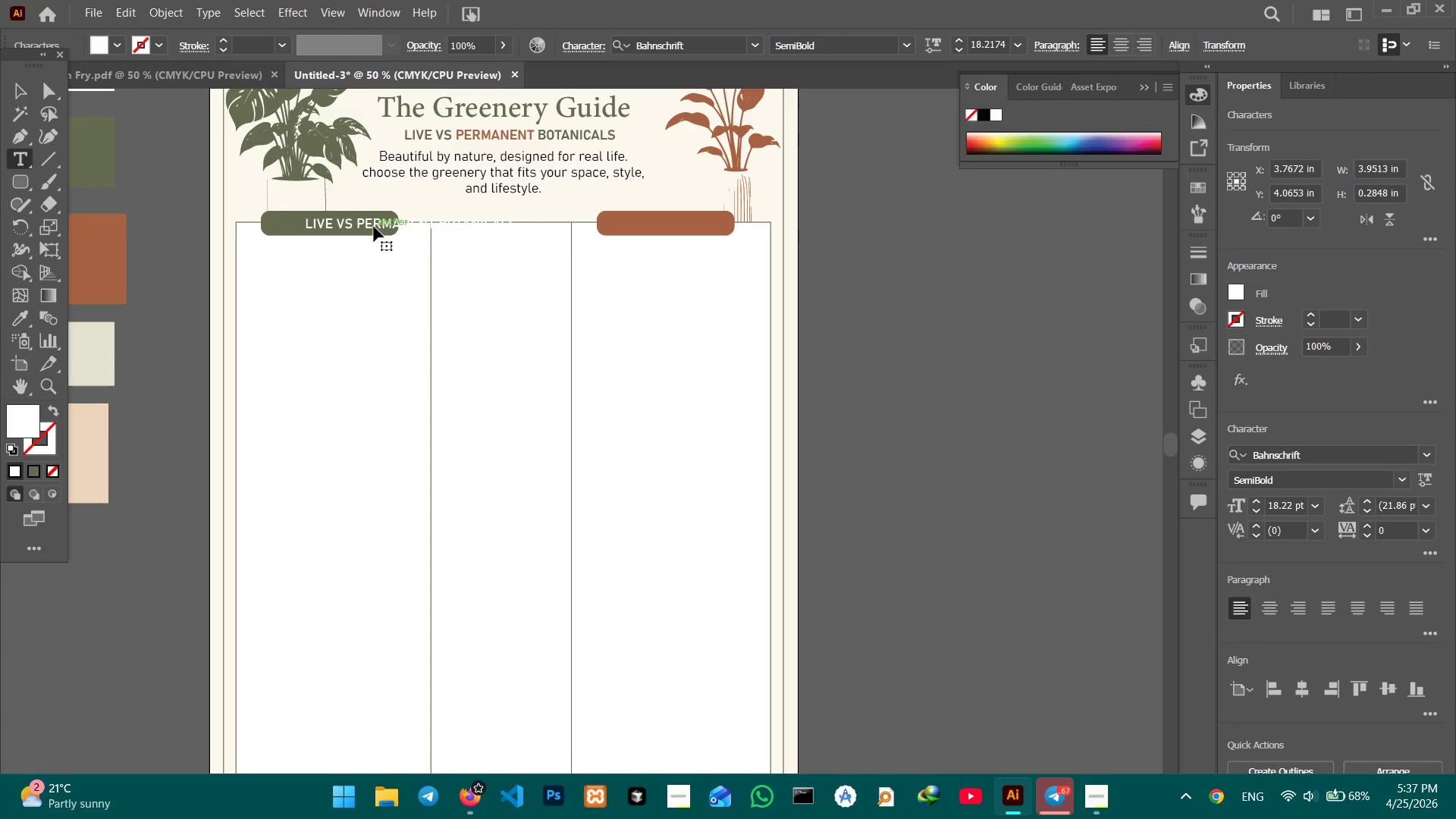 
triple_click([374, 227])
 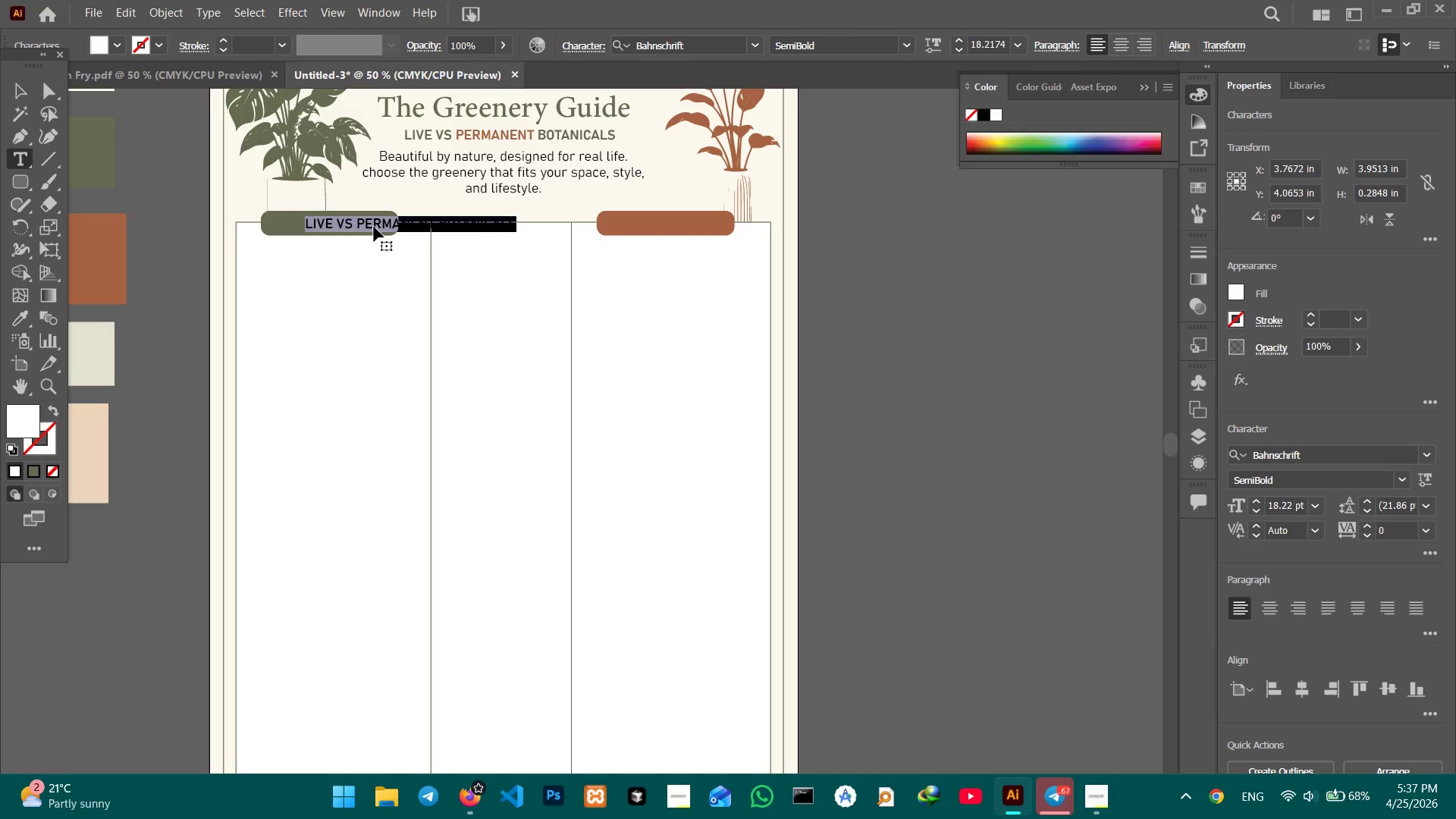 
type(LIVE PLANTS)
 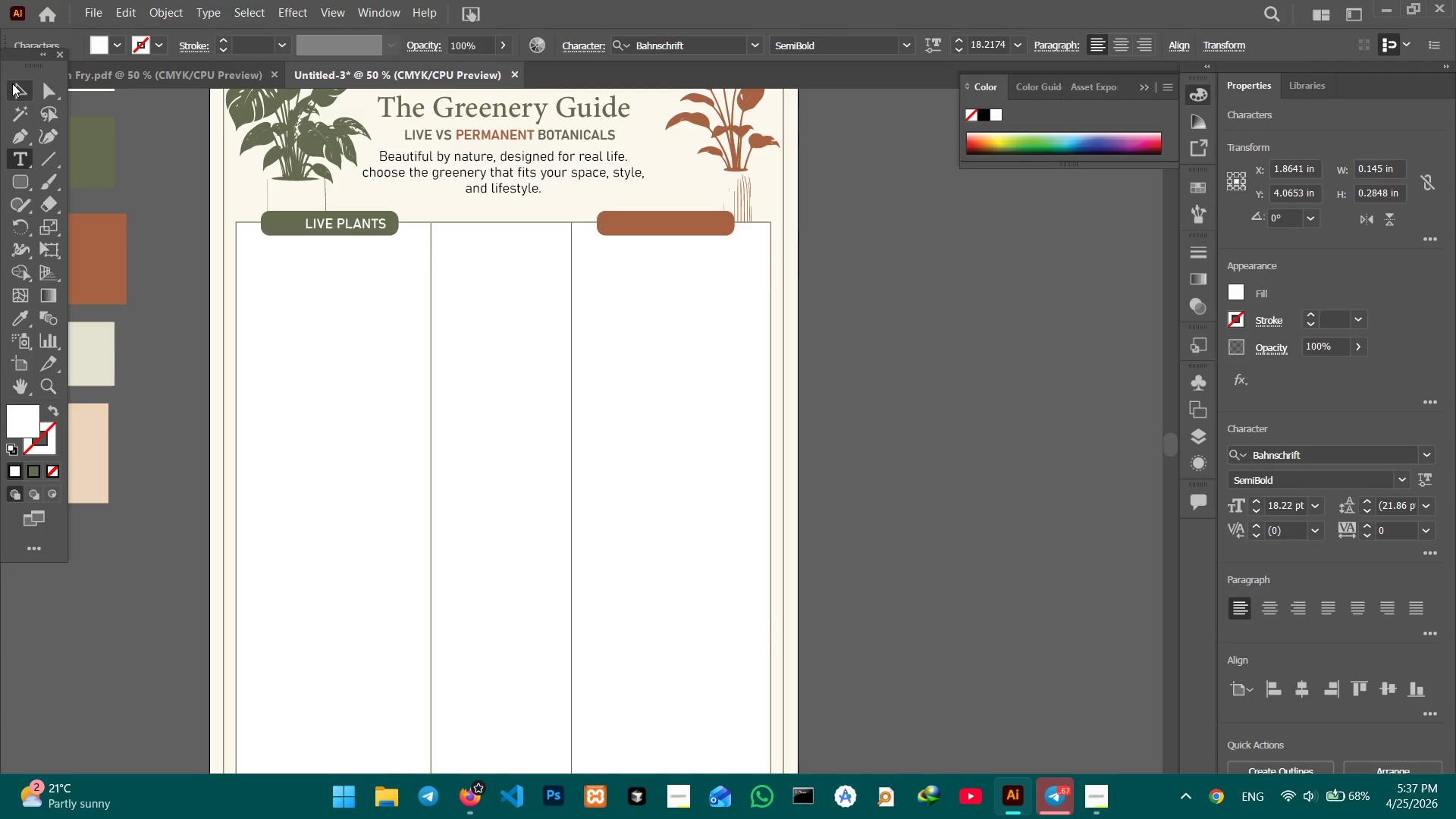 
left_click([12, 87])
 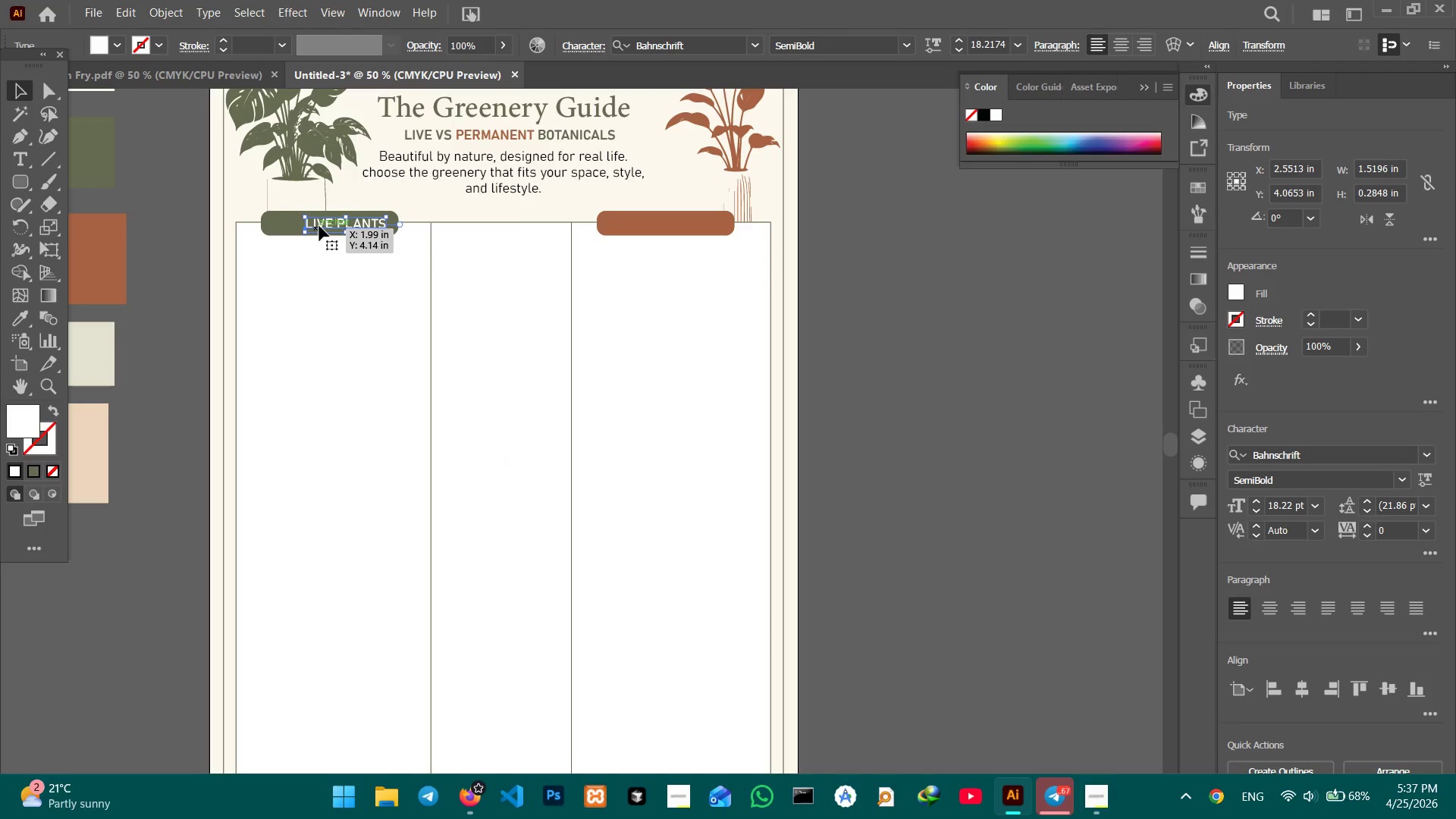 
left_click_drag(start_coordinate=[334, 225], to_coordinate=[314, 225])
 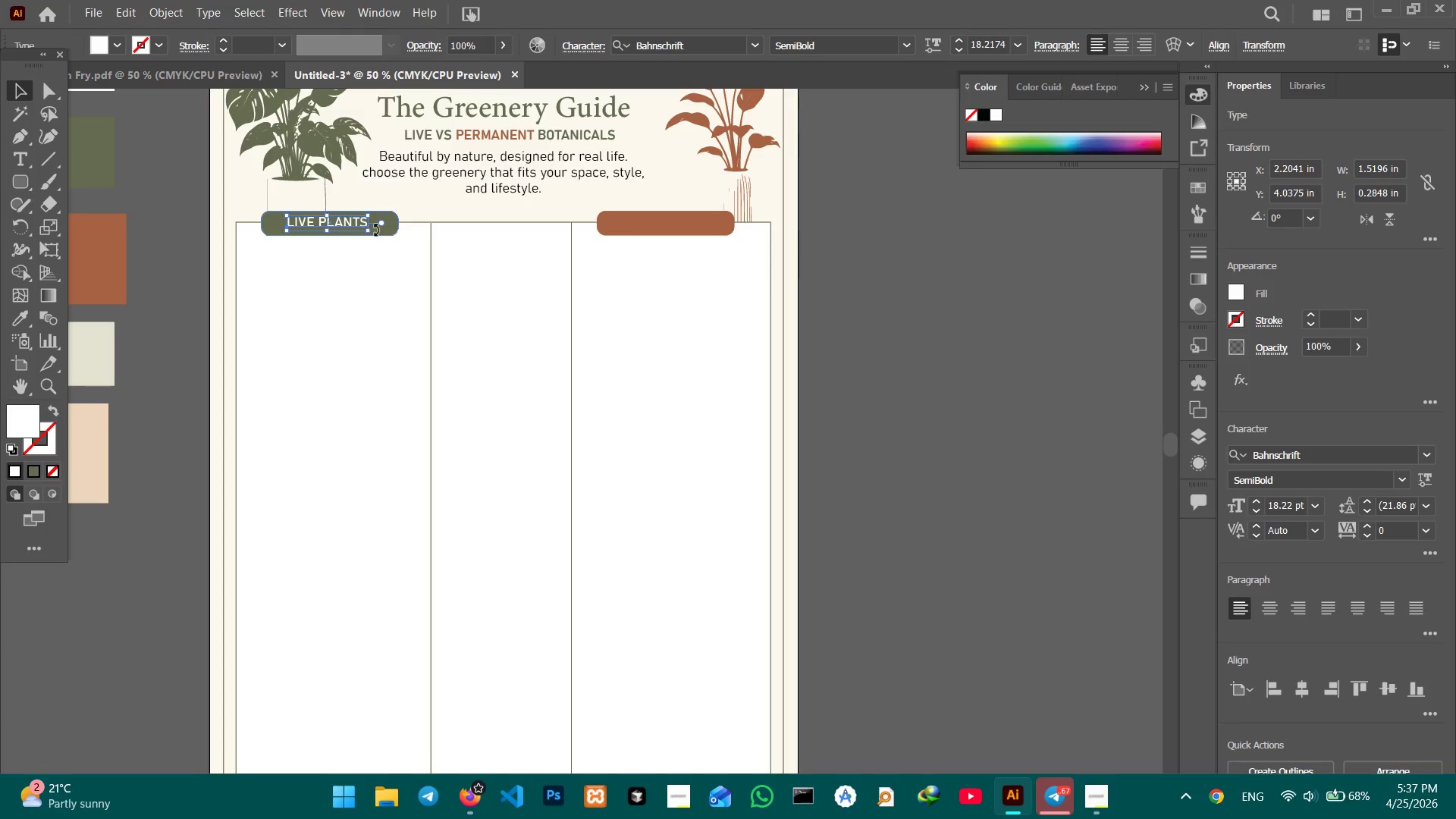 
hold_key(key=ShiftLeft, duration=1.05)
left_click([388, 226])
 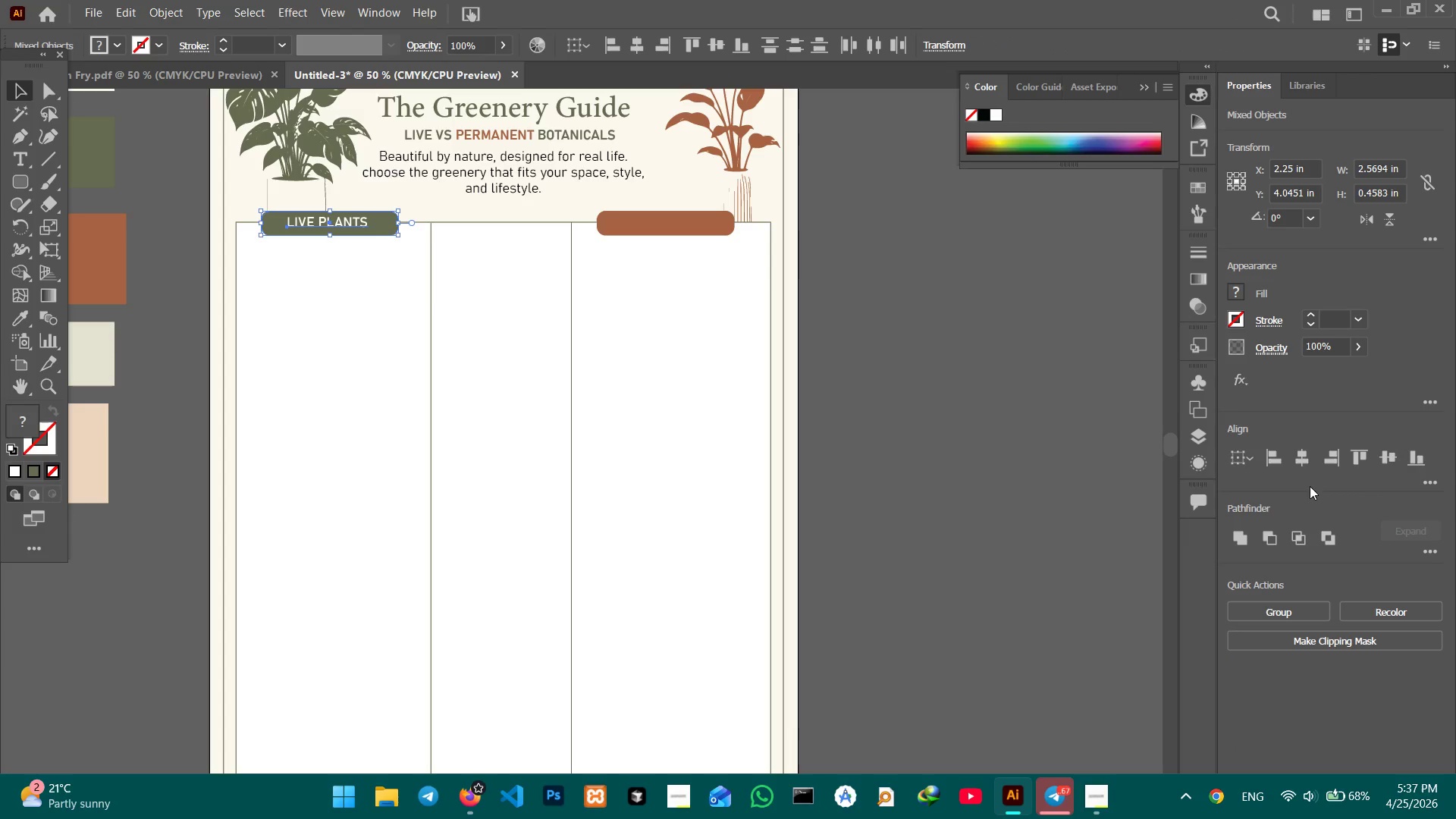 
left_click([1298, 453])
 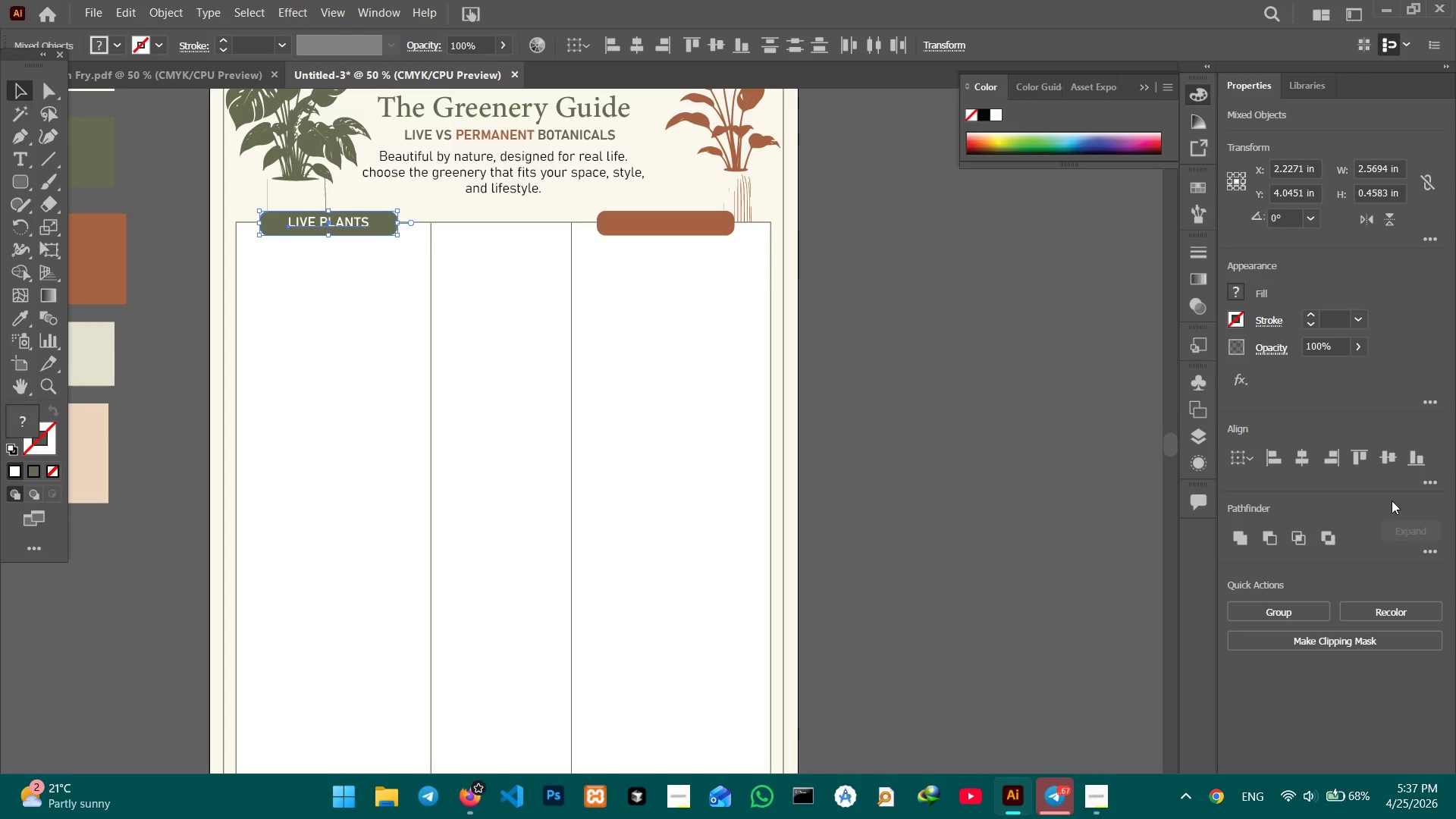 
left_click([1395, 454])
 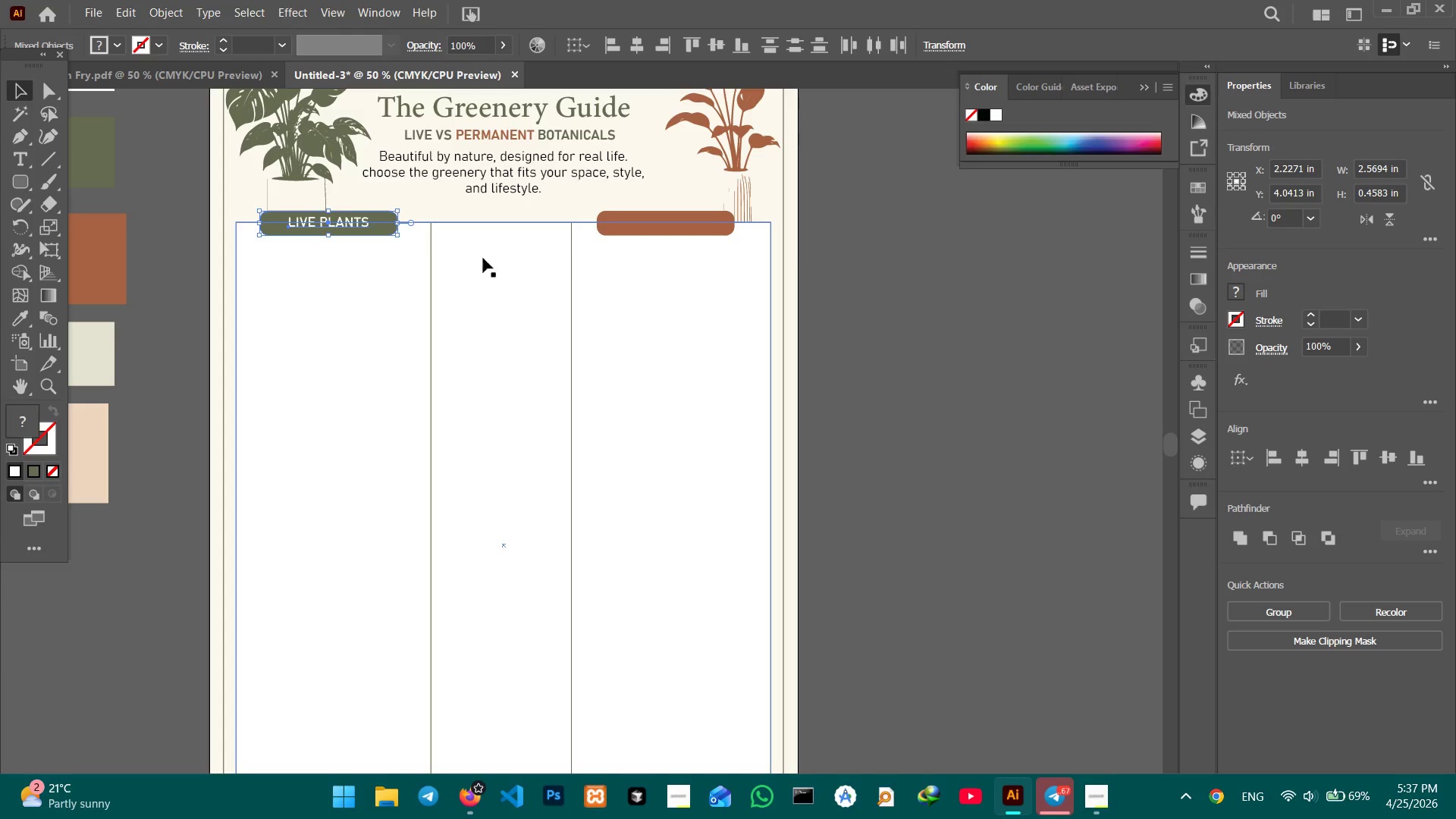 
left_click([435, 215])
 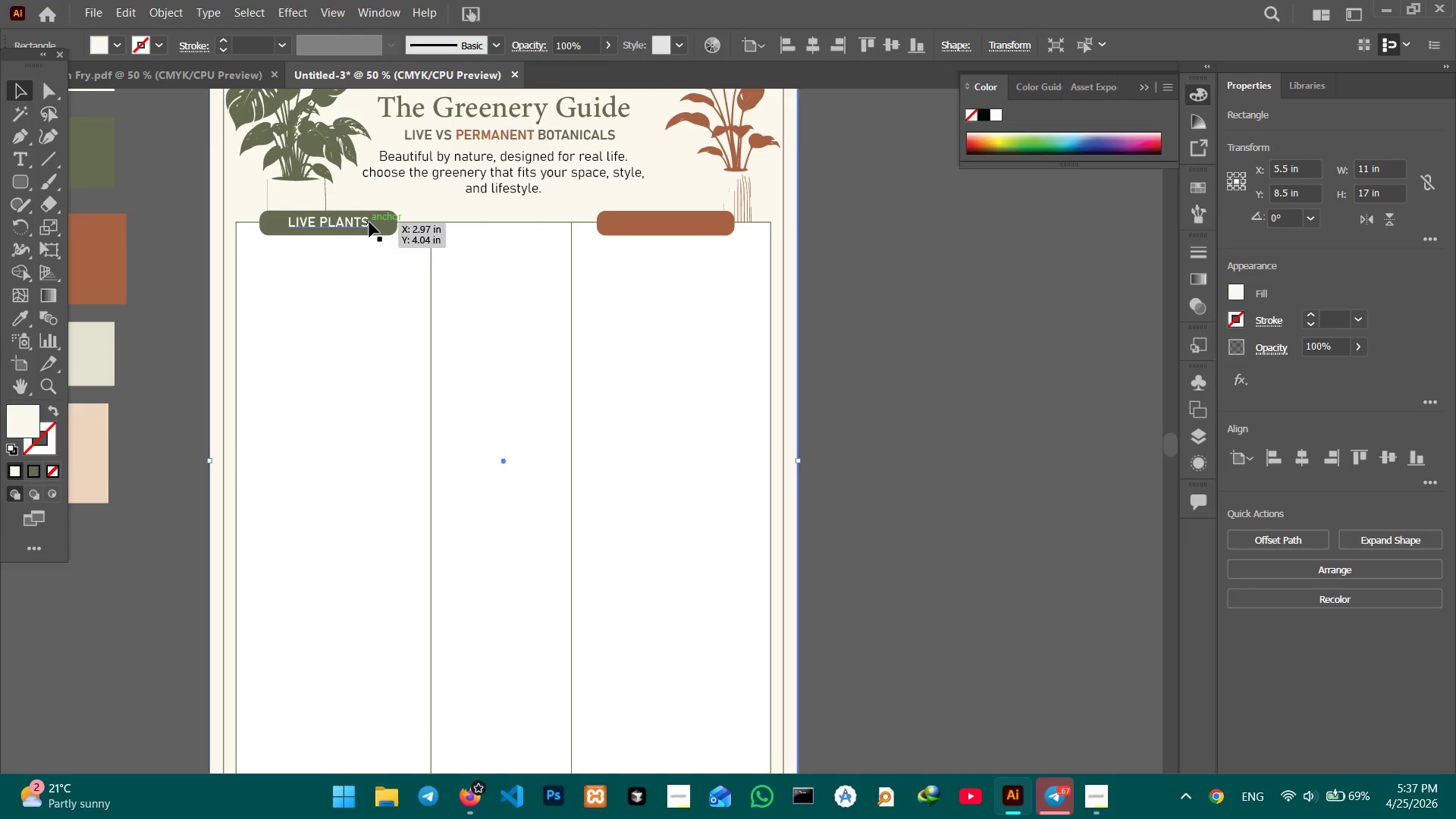 
left_click([369, 222])
 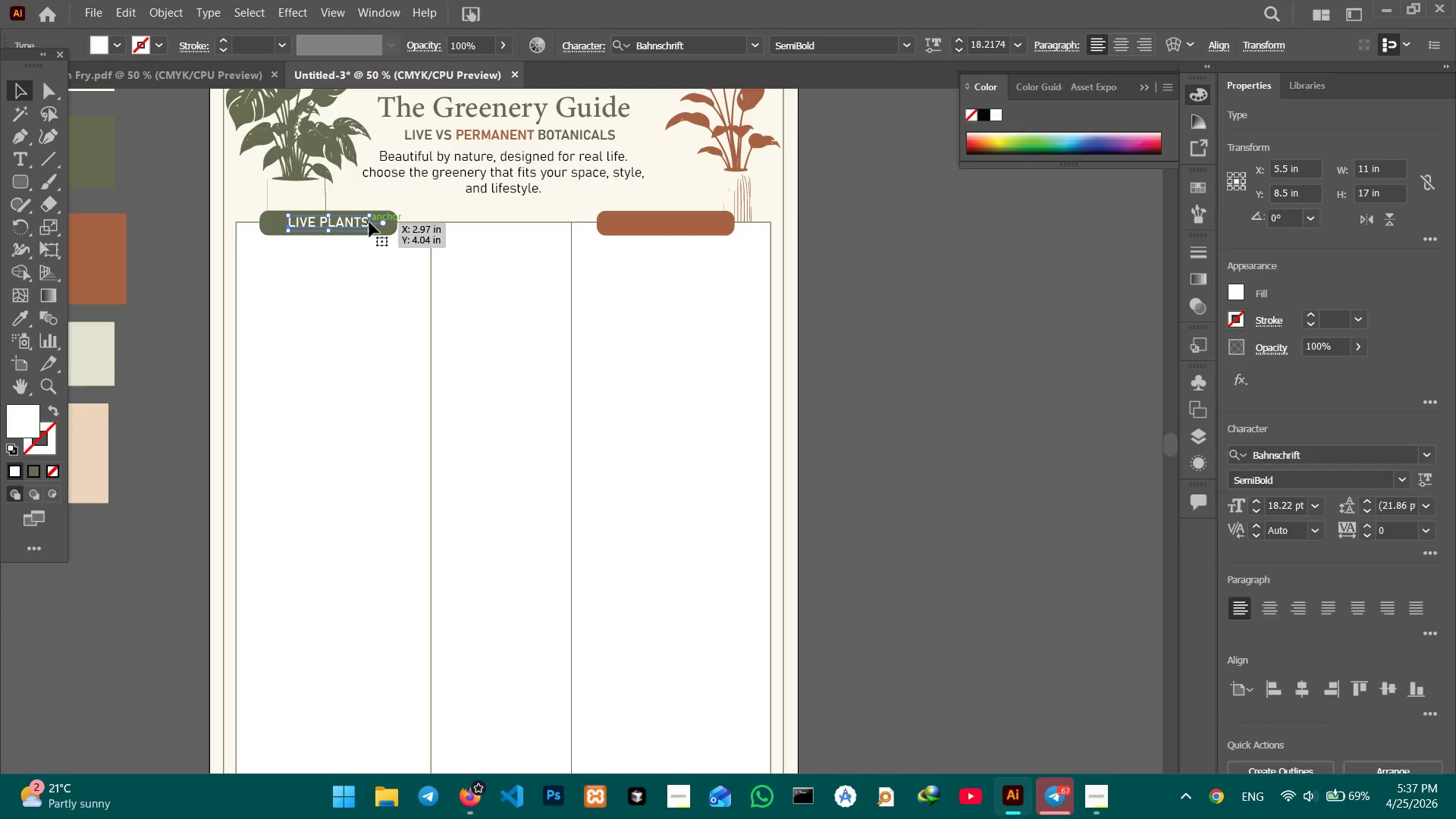 
key(Control+C)
 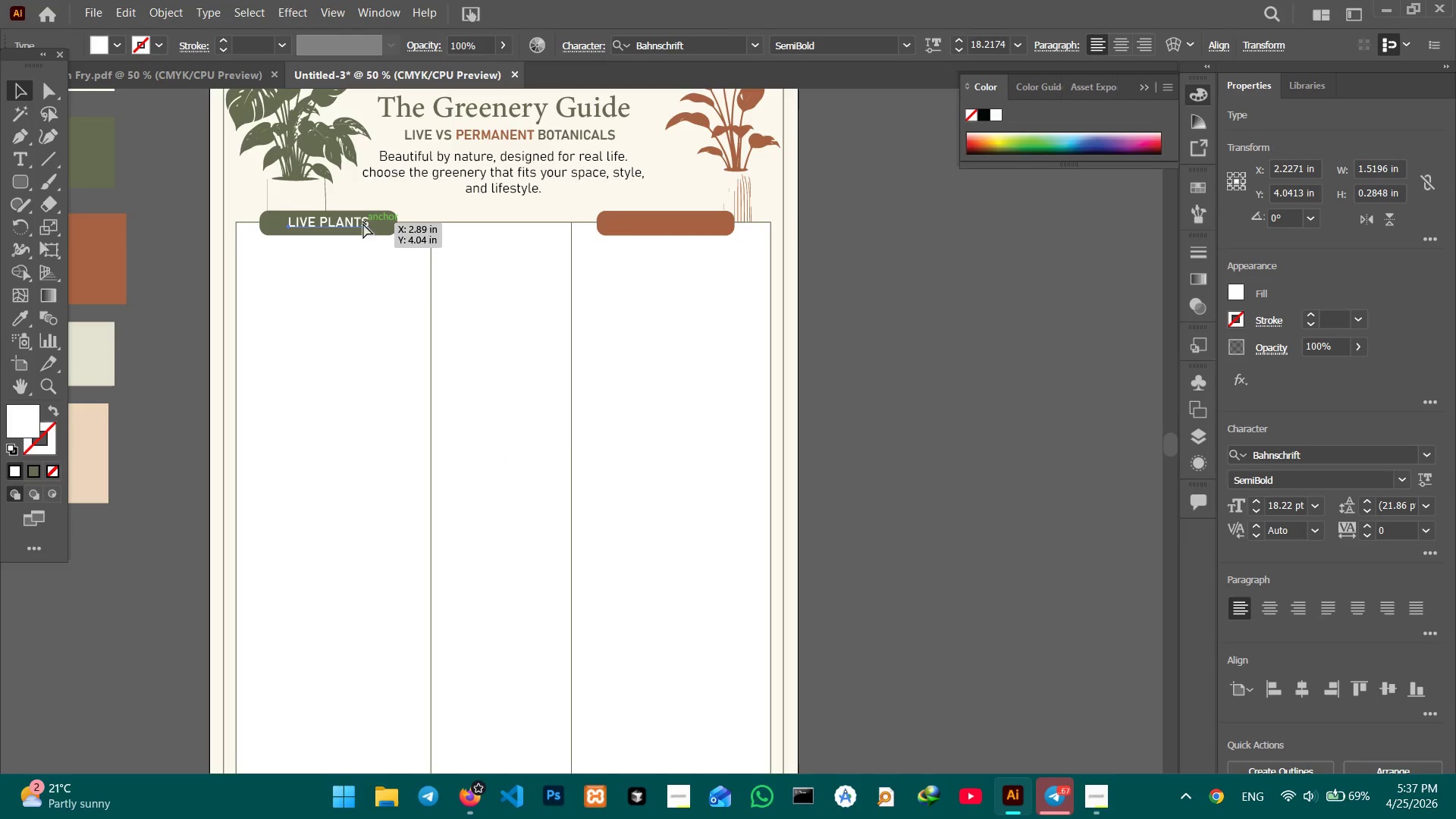 
key(Control+V)
 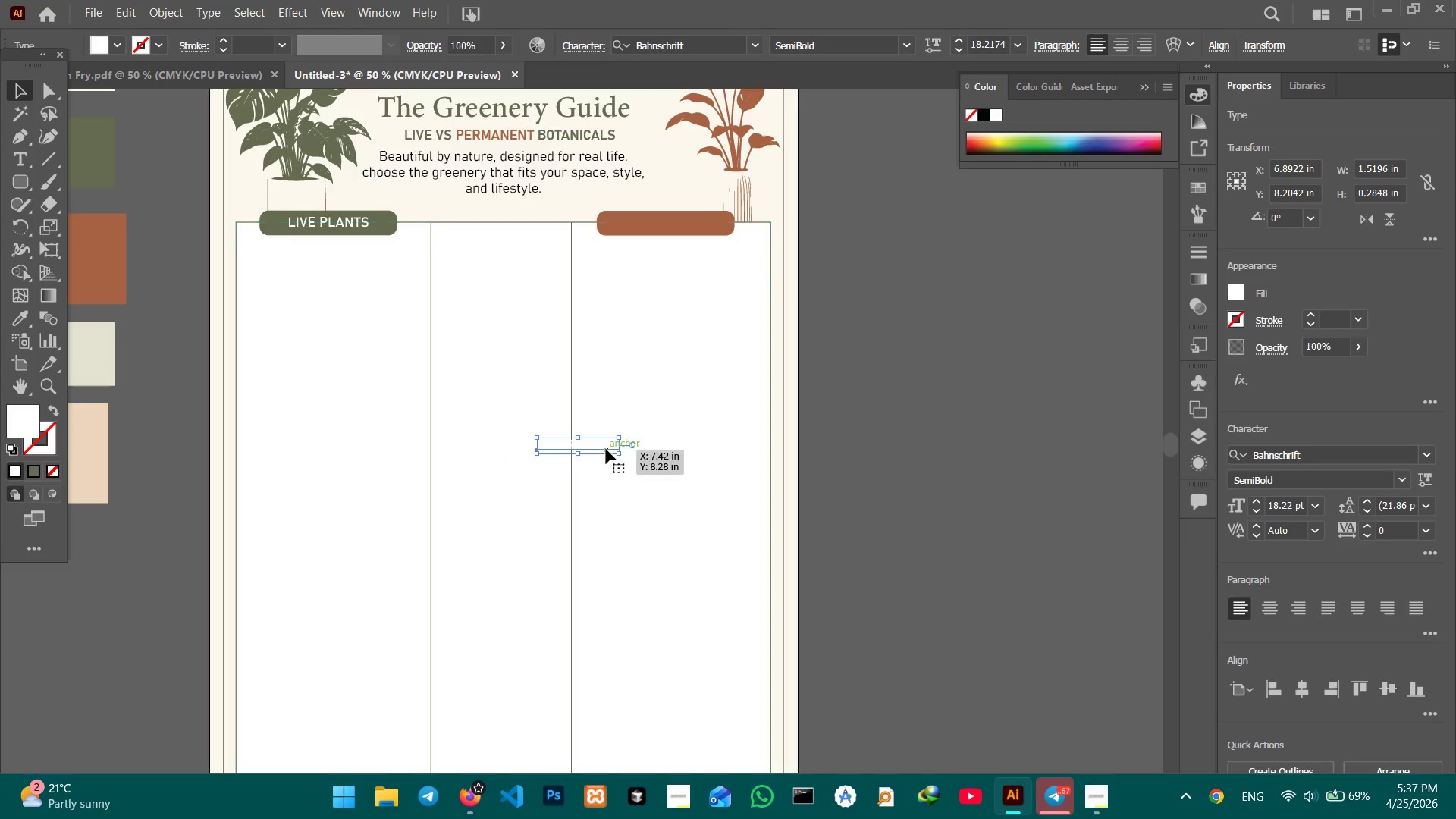 
left_click_drag(start_coordinate=[605, 447], to_coordinate=[693, 226])
 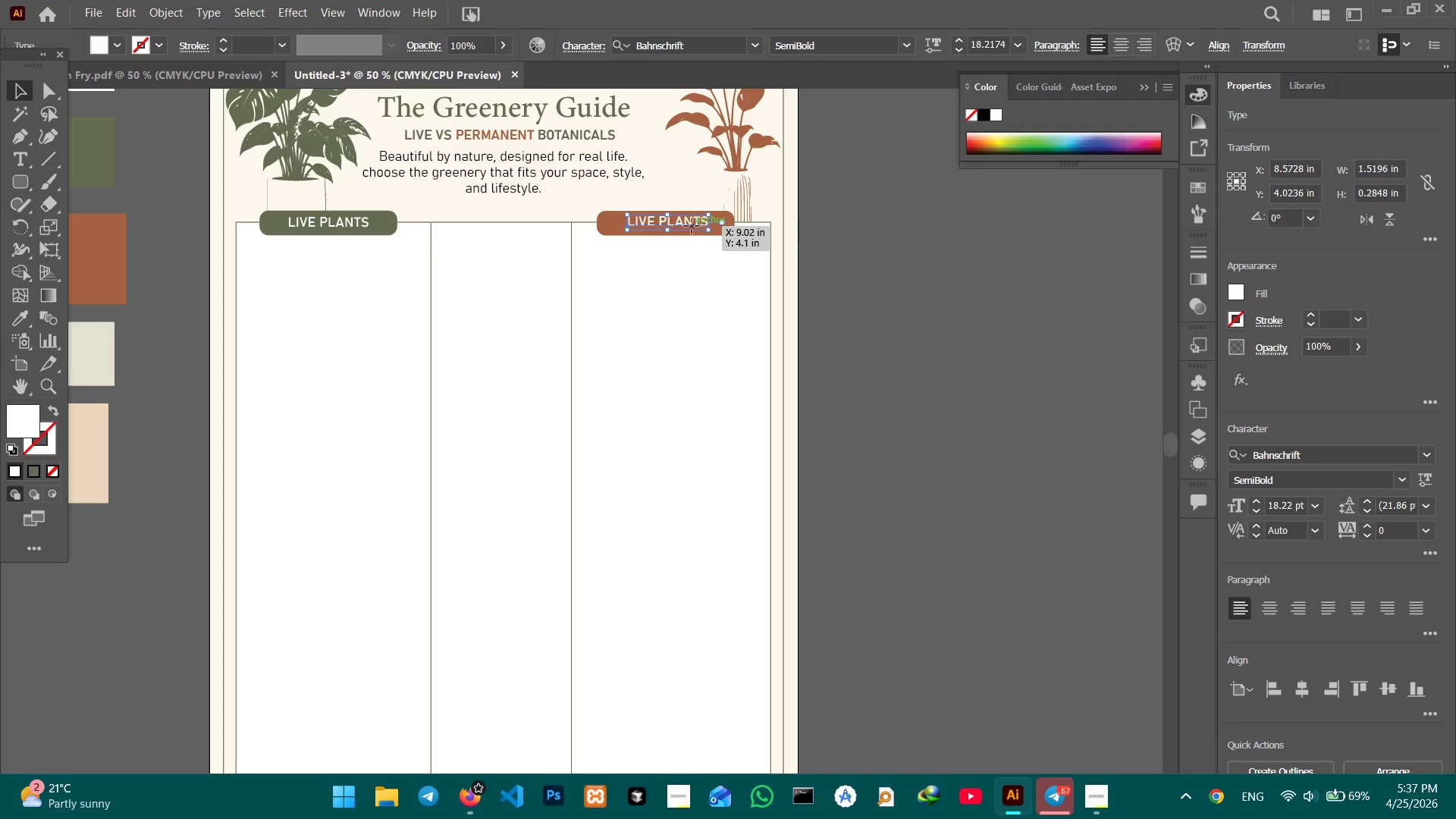 
wait(5.02)
 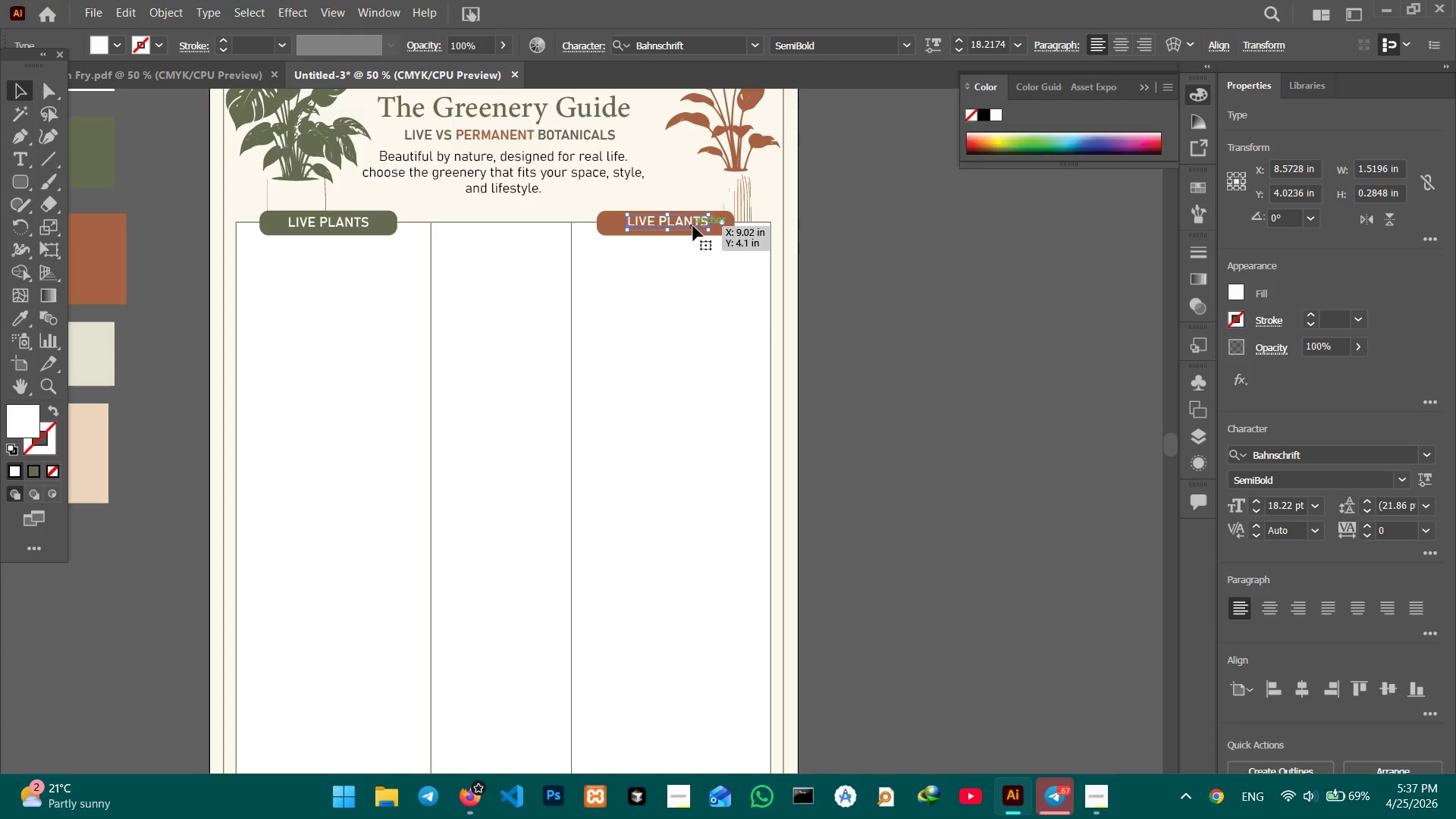 
double_click([682, 221])
 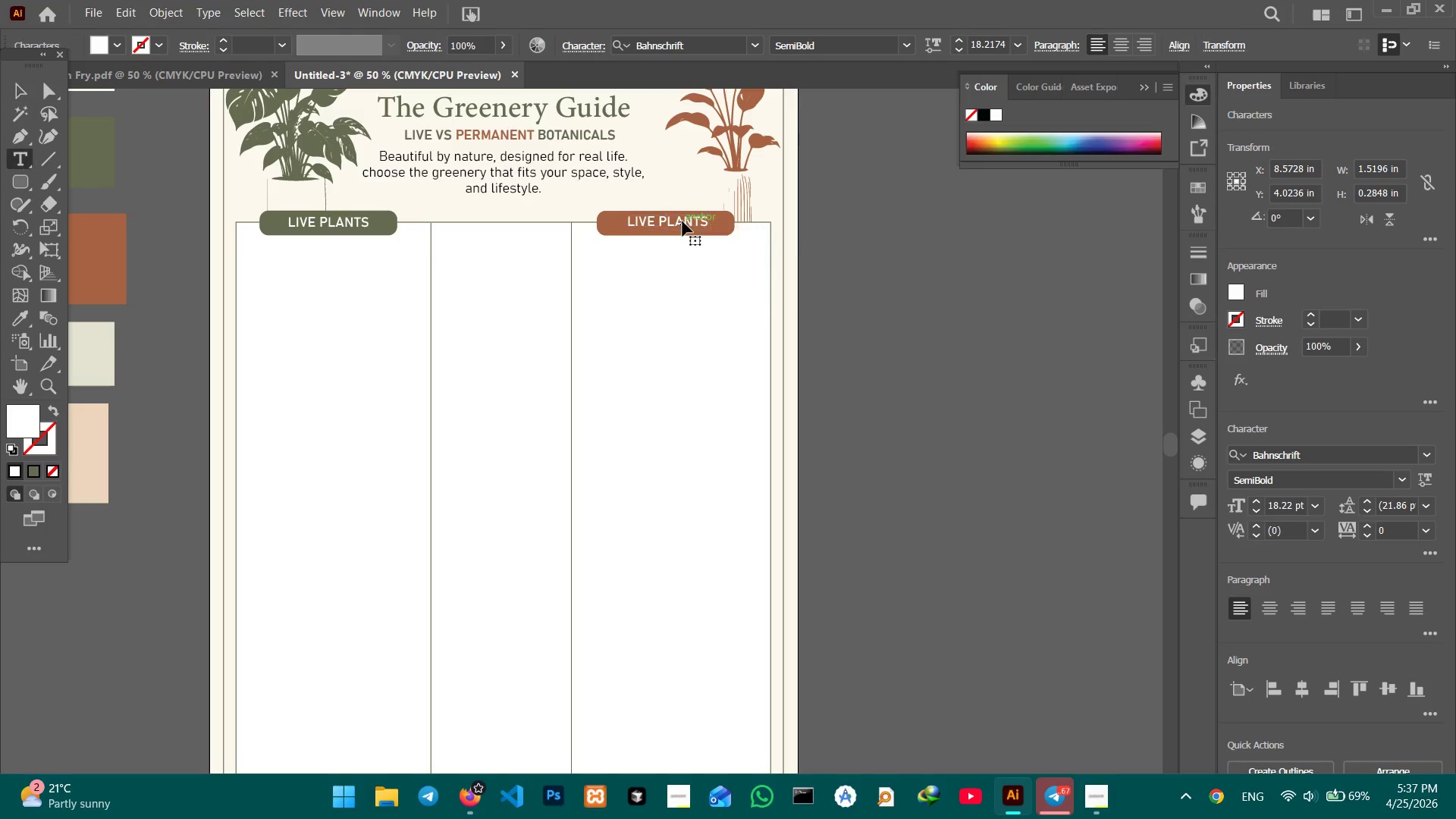 
triple_click([682, 221])
 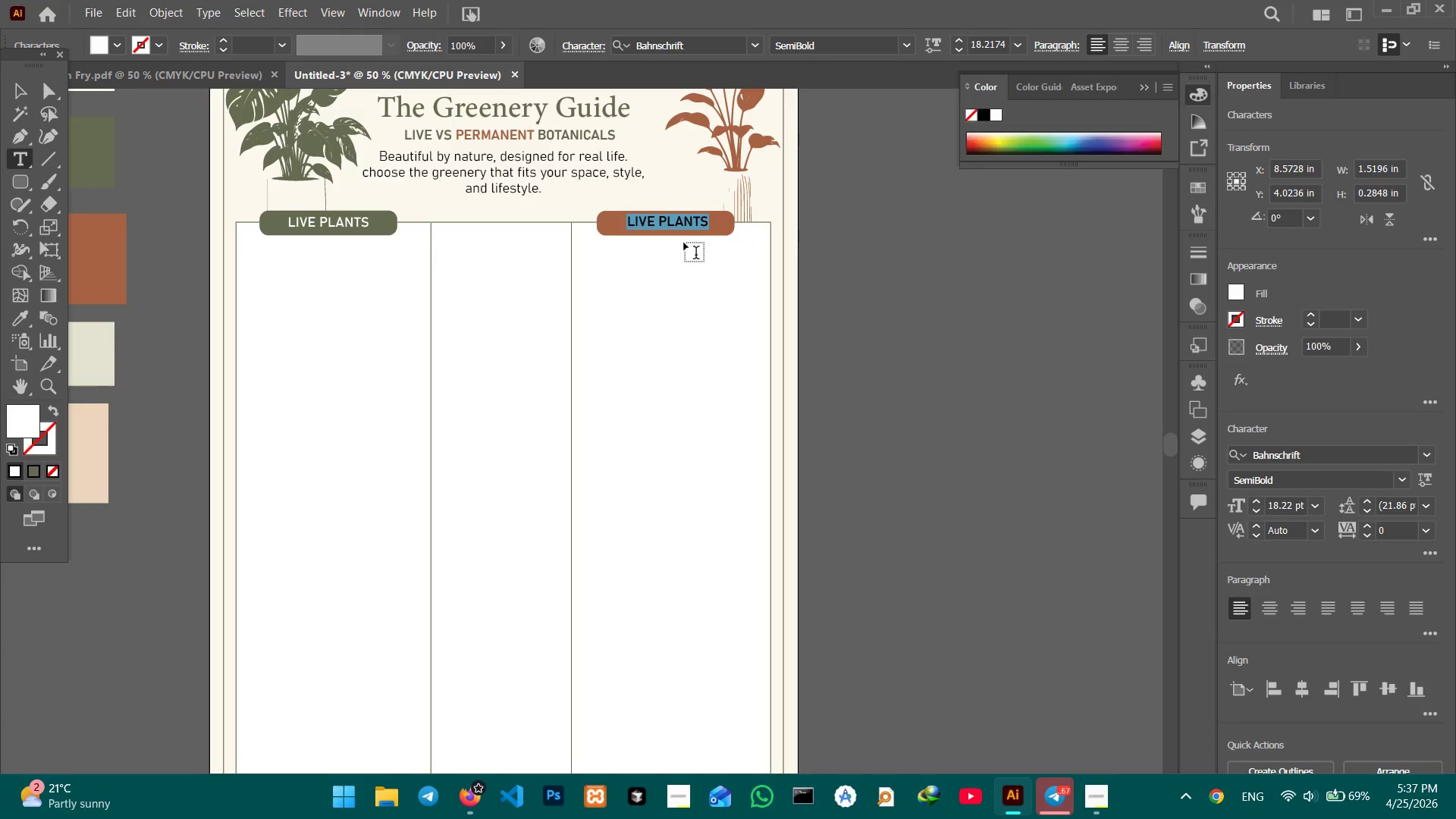 
type(PERMANENT BOTANICALS)
 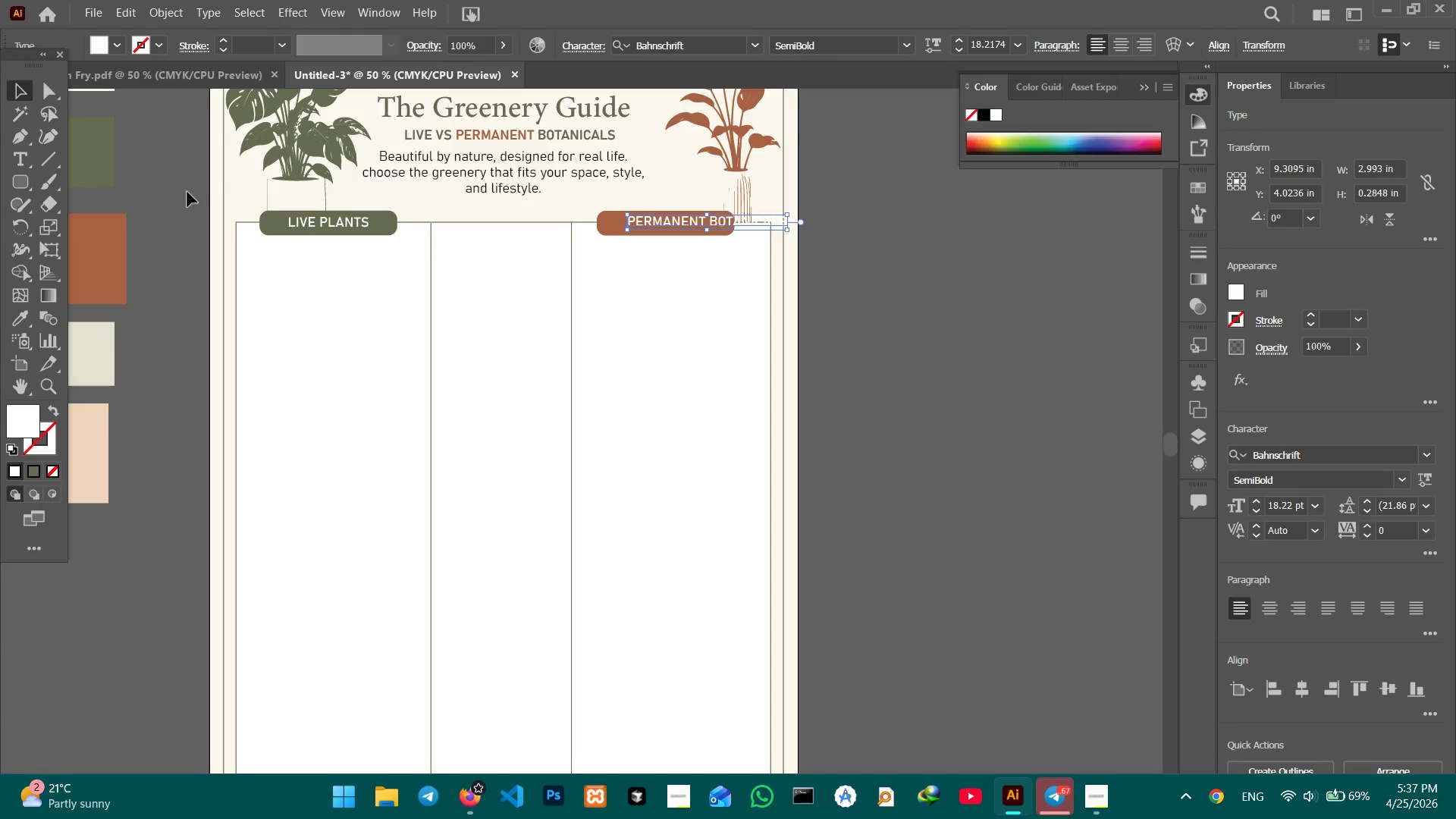 
left_click([607, 229])
 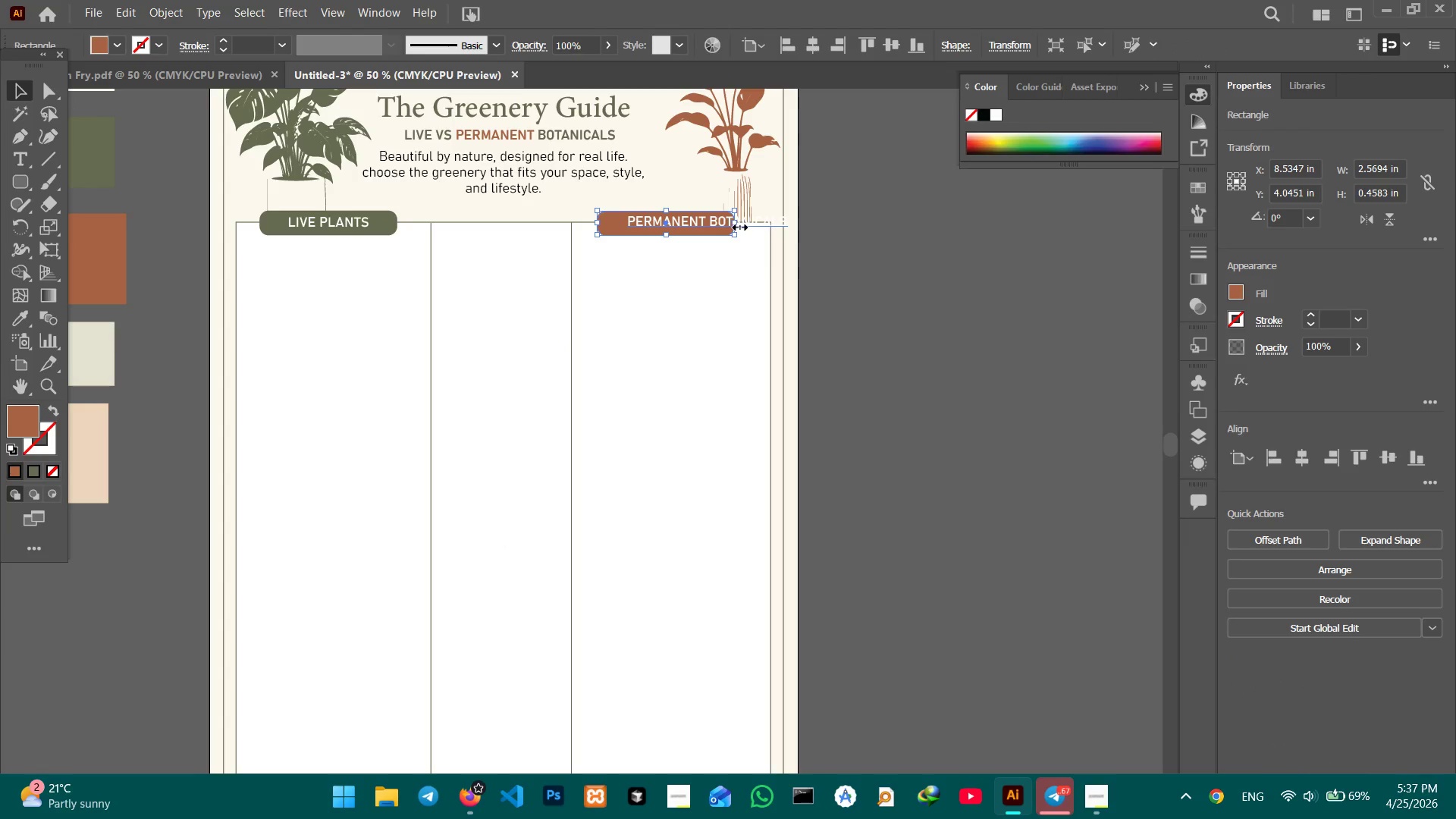 
left_click_drag(start_coordinate=[738, 224], to_coordinate=[797, 224])
 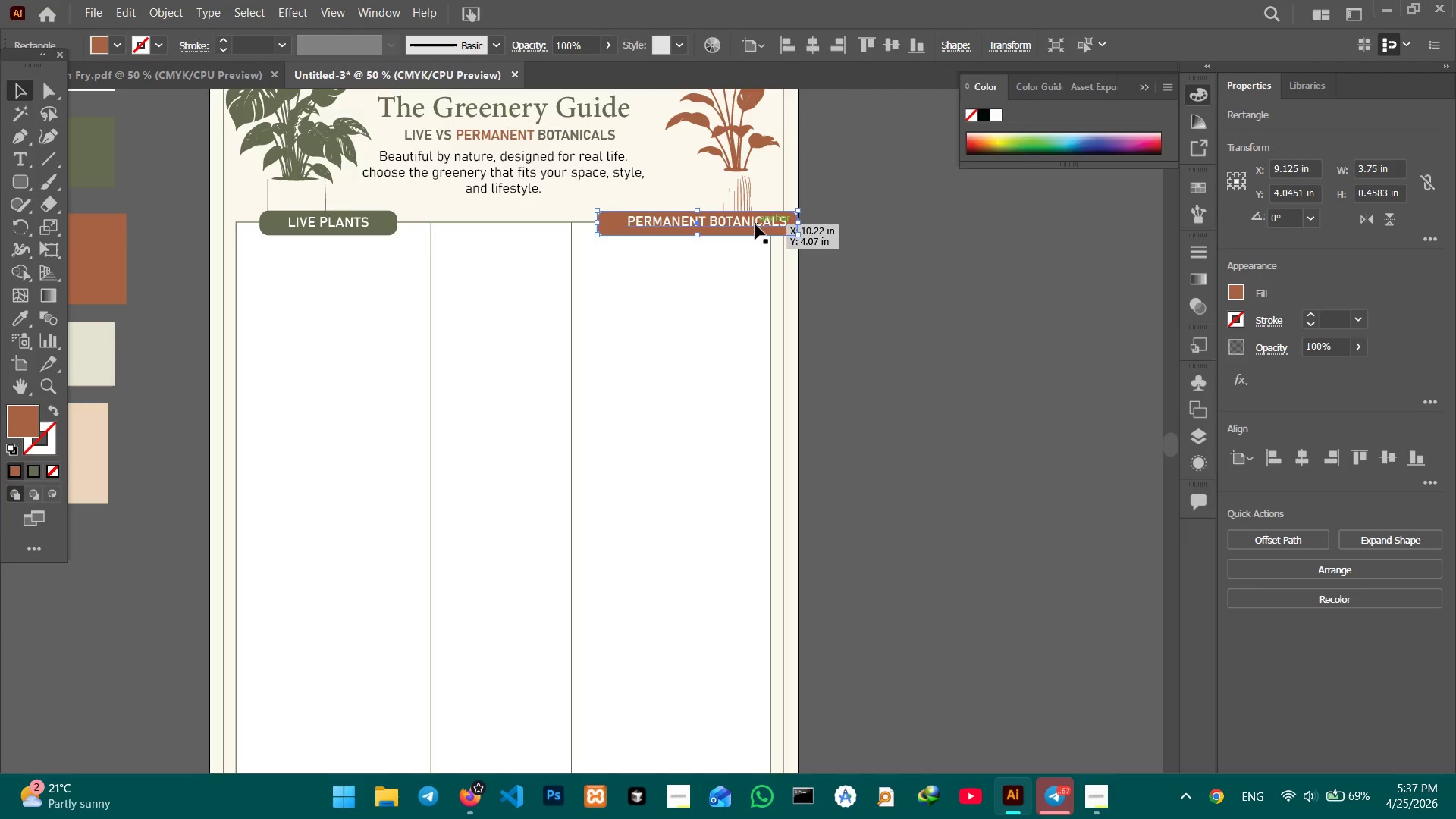 
hold_key(key=ShiftLeft, duration=0.66)
left_click([755, 224])
 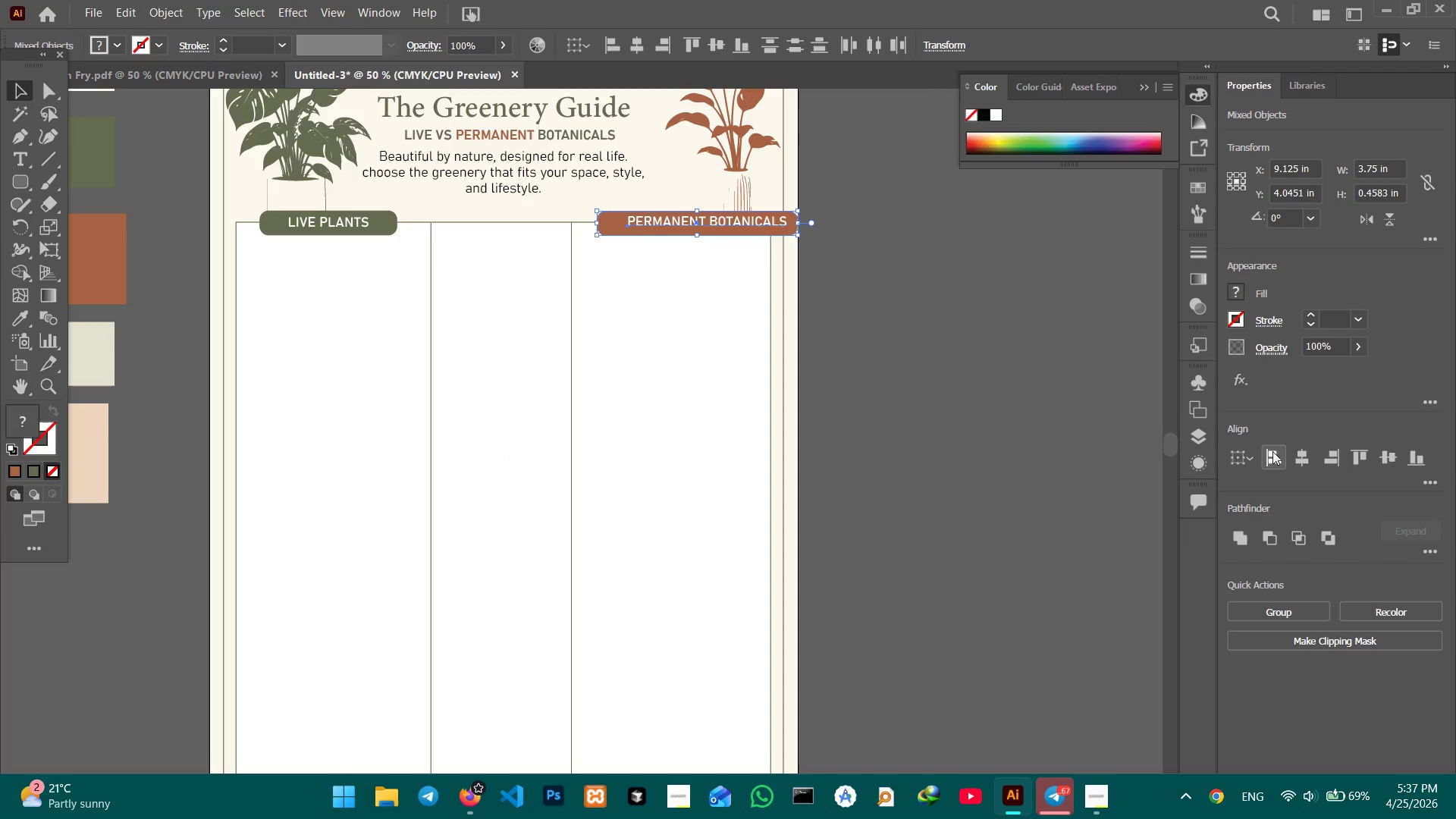 
left_click([1304, 455])
 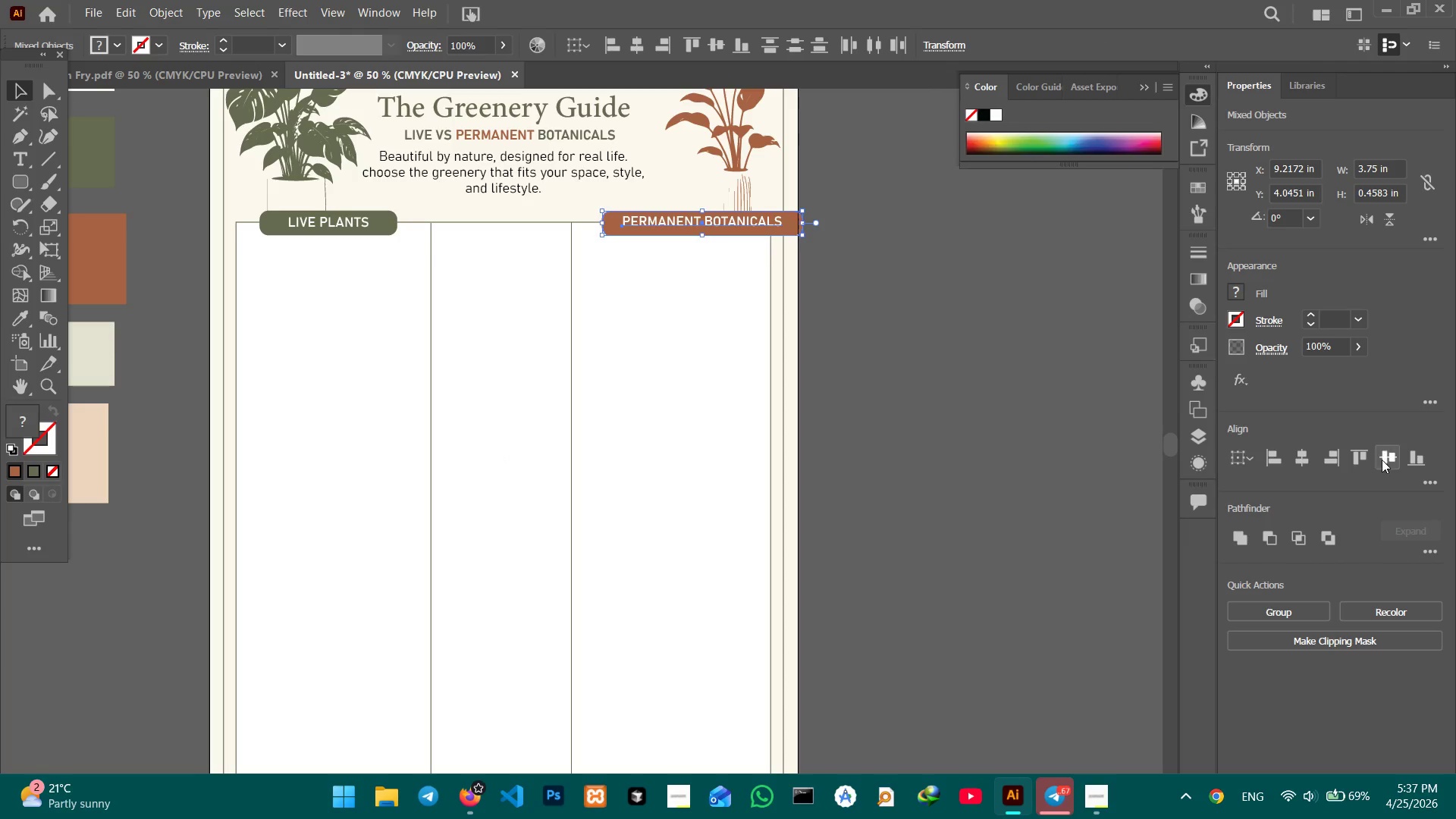 
left_click([1384, 459])
 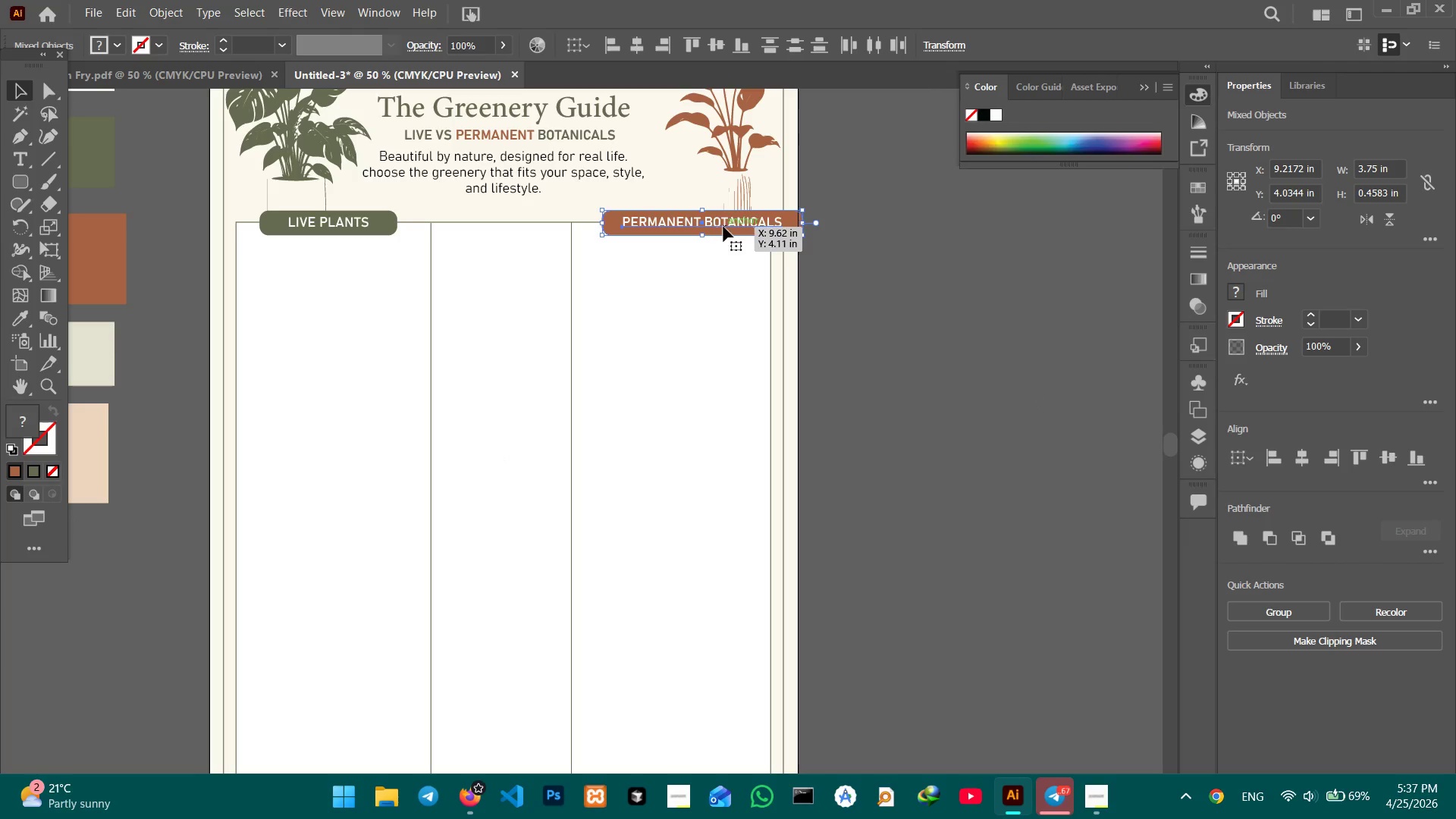 
left_click_drag(start_coordinate=[733, 225], to_coordinate=[700, 221])
 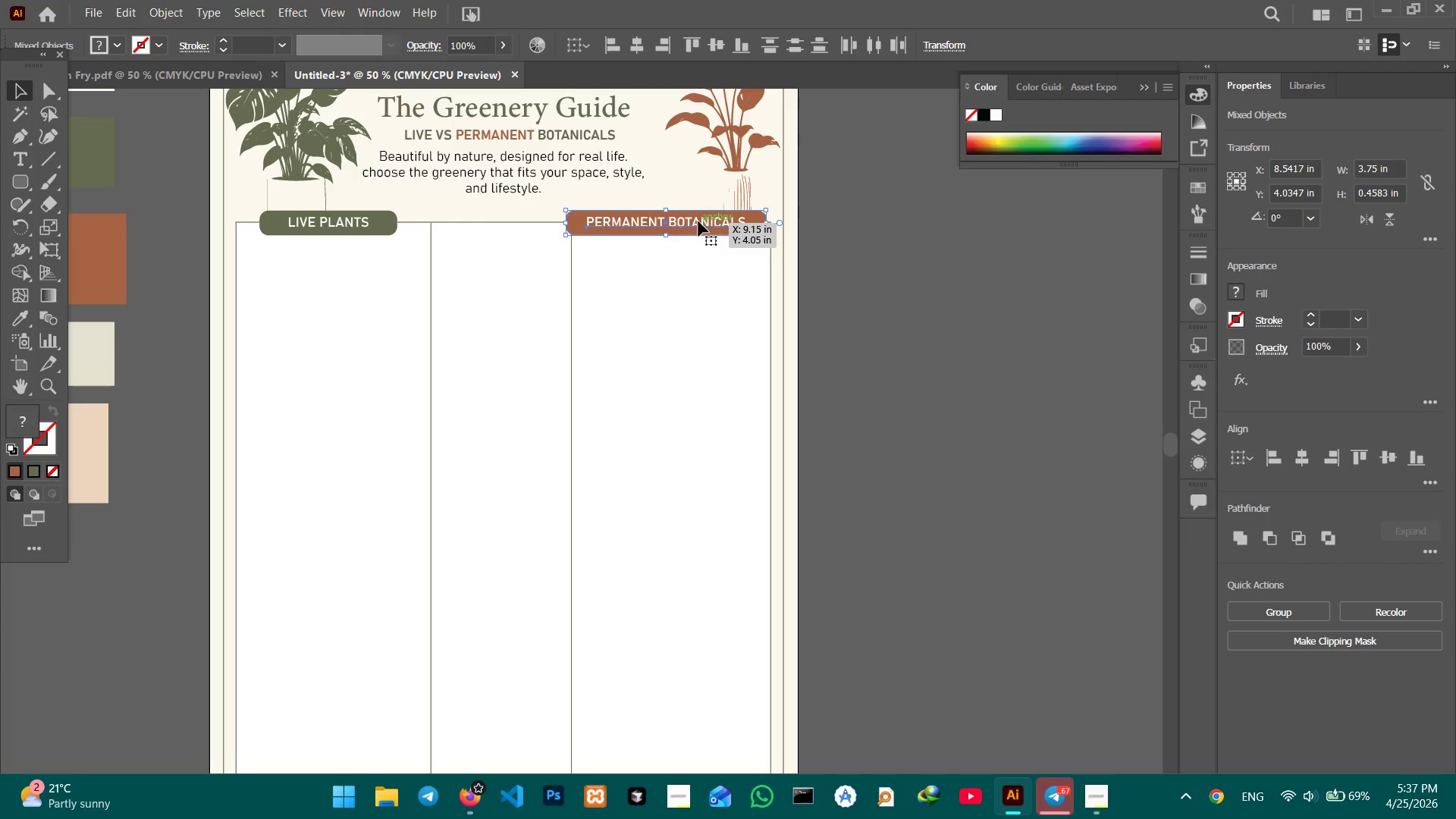 
left_click_drag(start_coordinate=[698, 221], to_coordinate=[705, 222])
 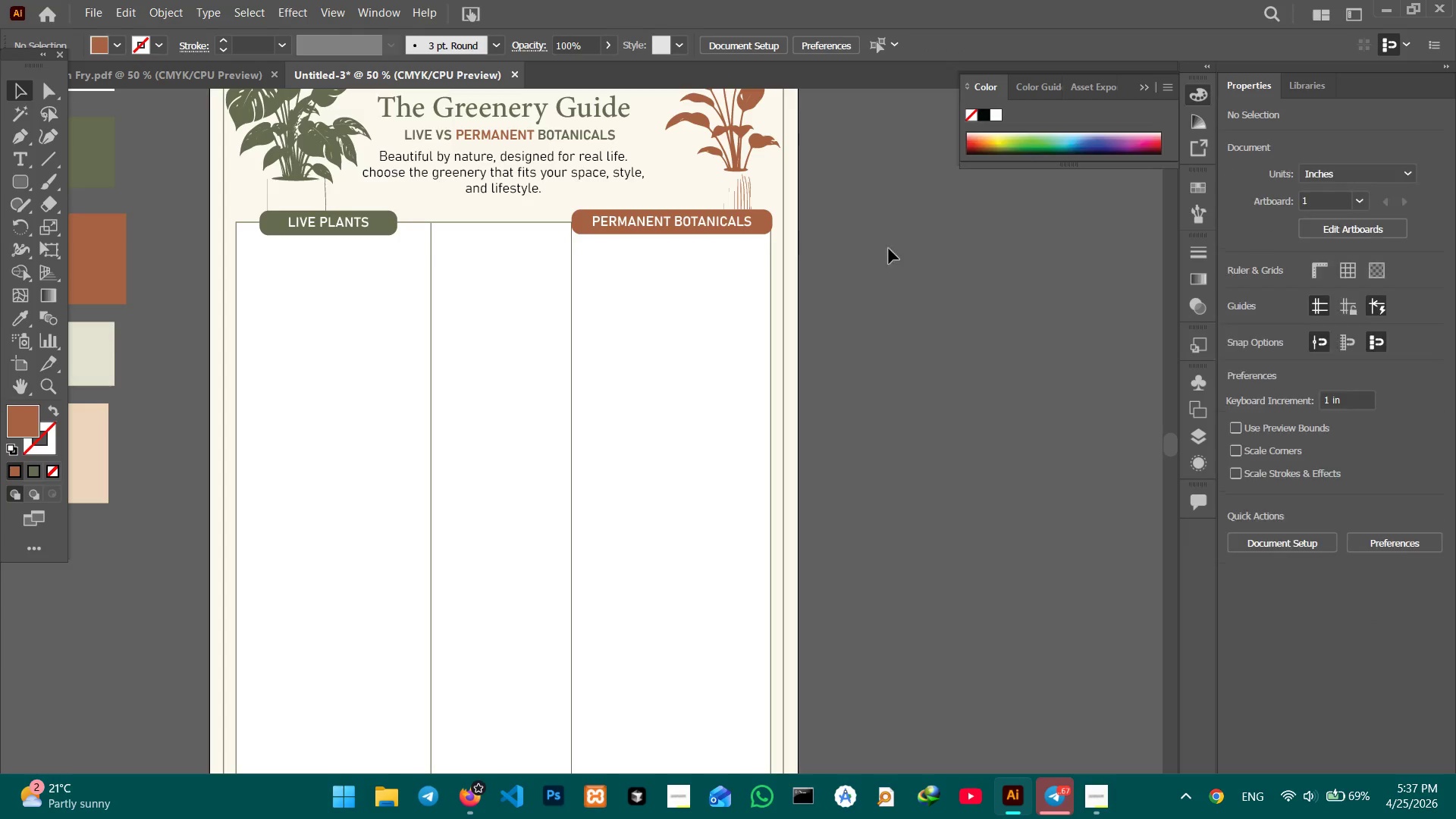 
left_click([767, 230])
 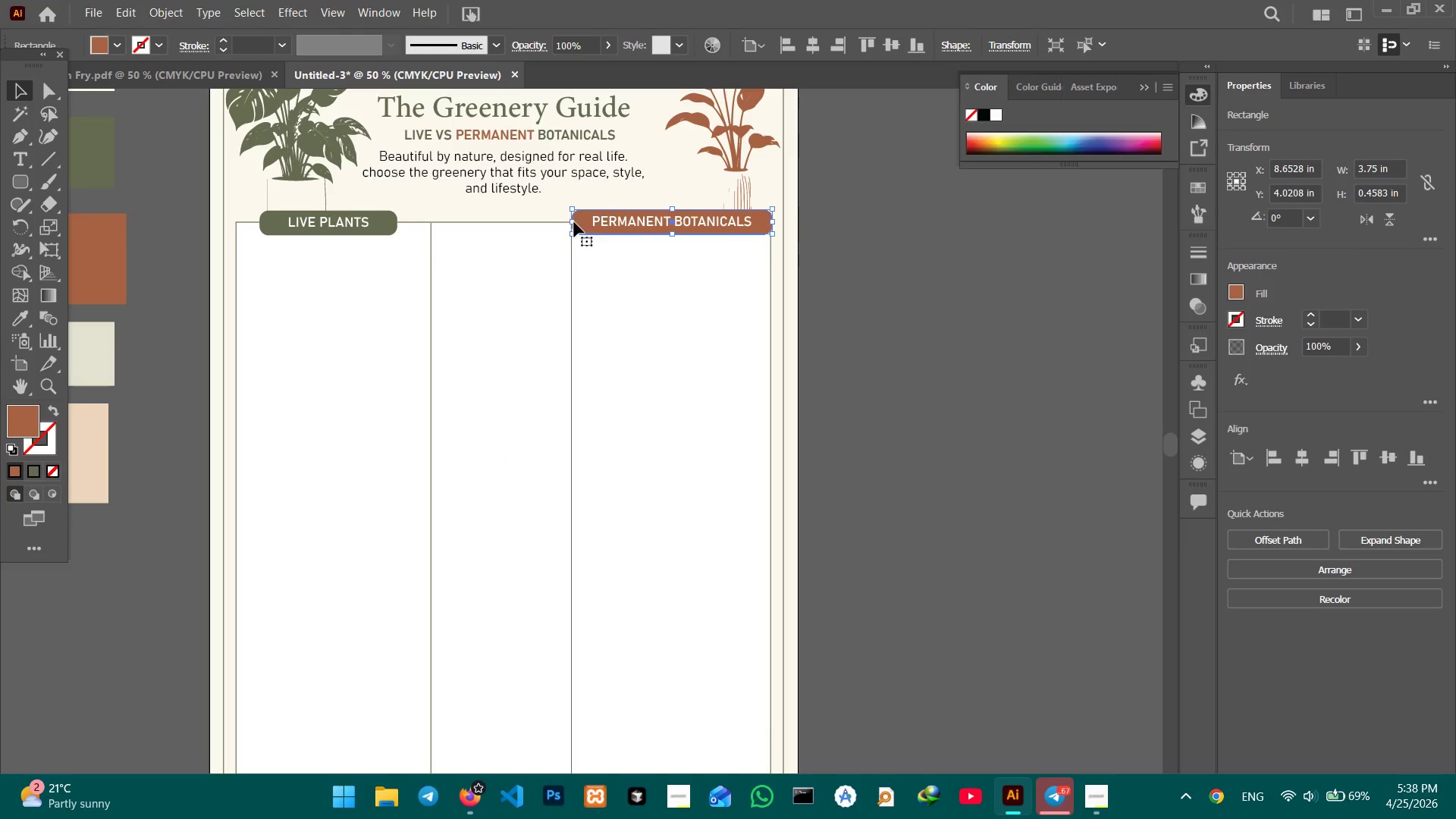 
left_click_drag(start_coordinate=[571, 222], to_coordinate=[580, 222])
 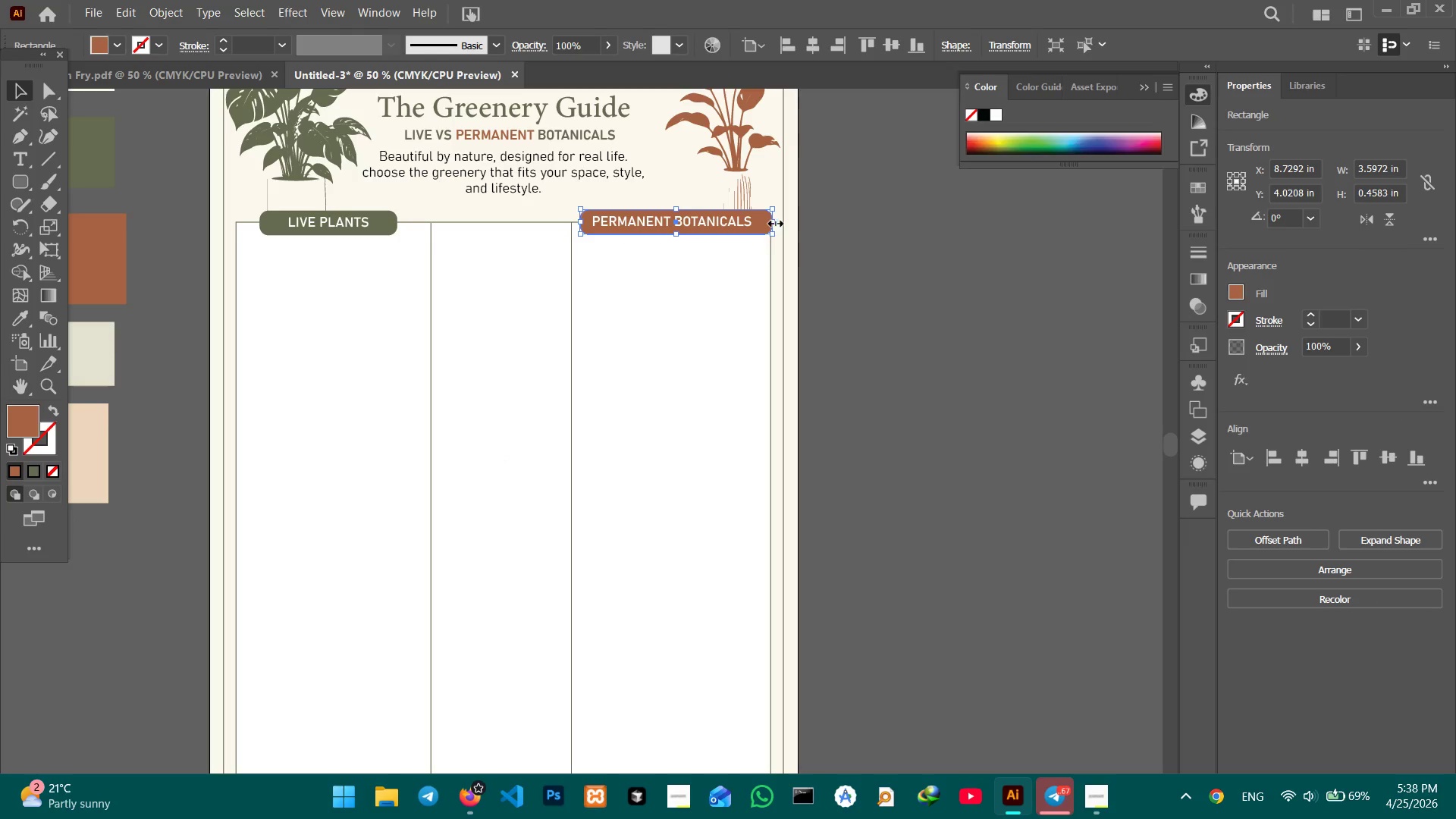 
left_click_drag(start_coordinate=[774, 221], to_coordinate=[764, 220])
 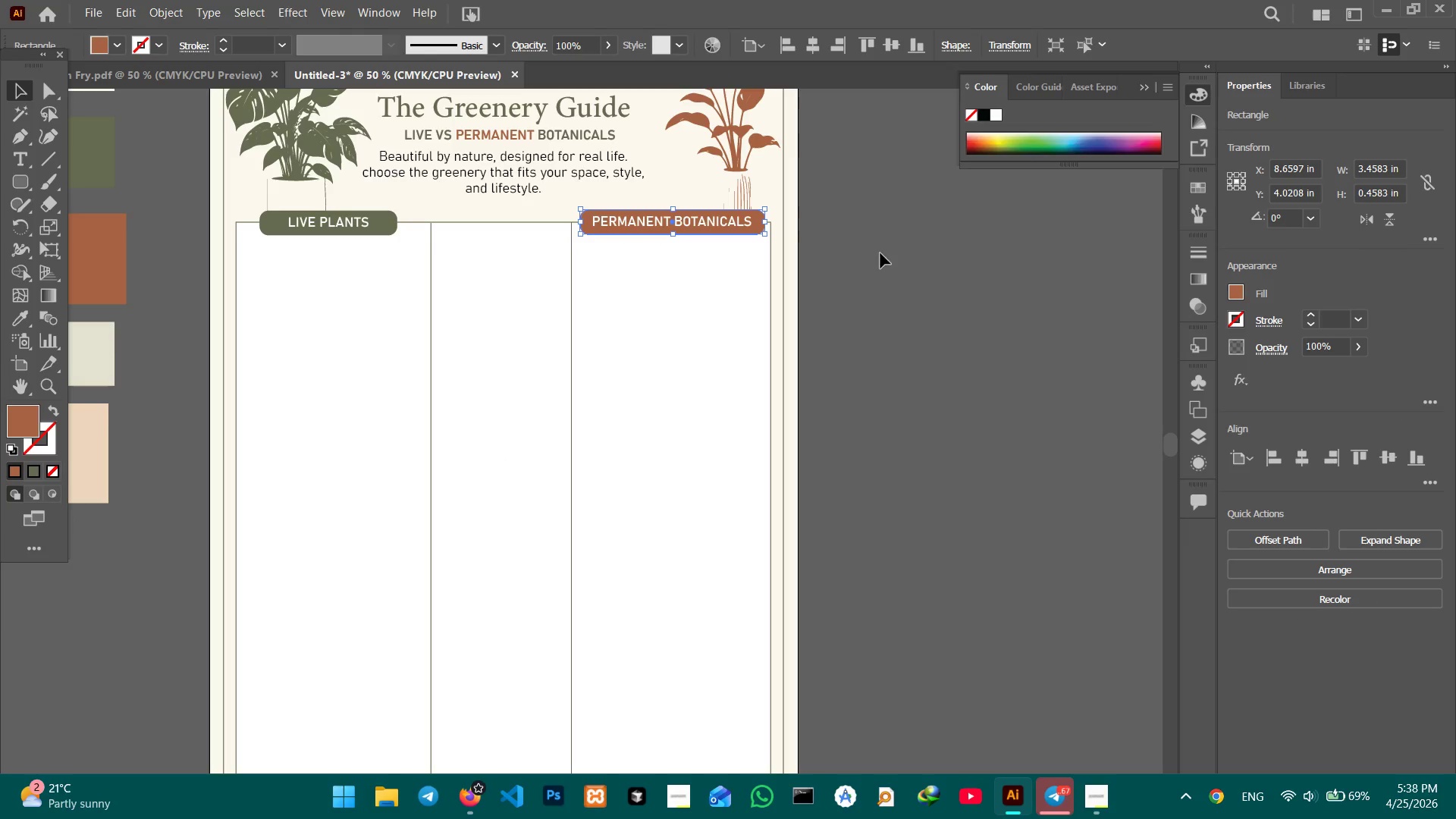 
left_click([882, 254])
 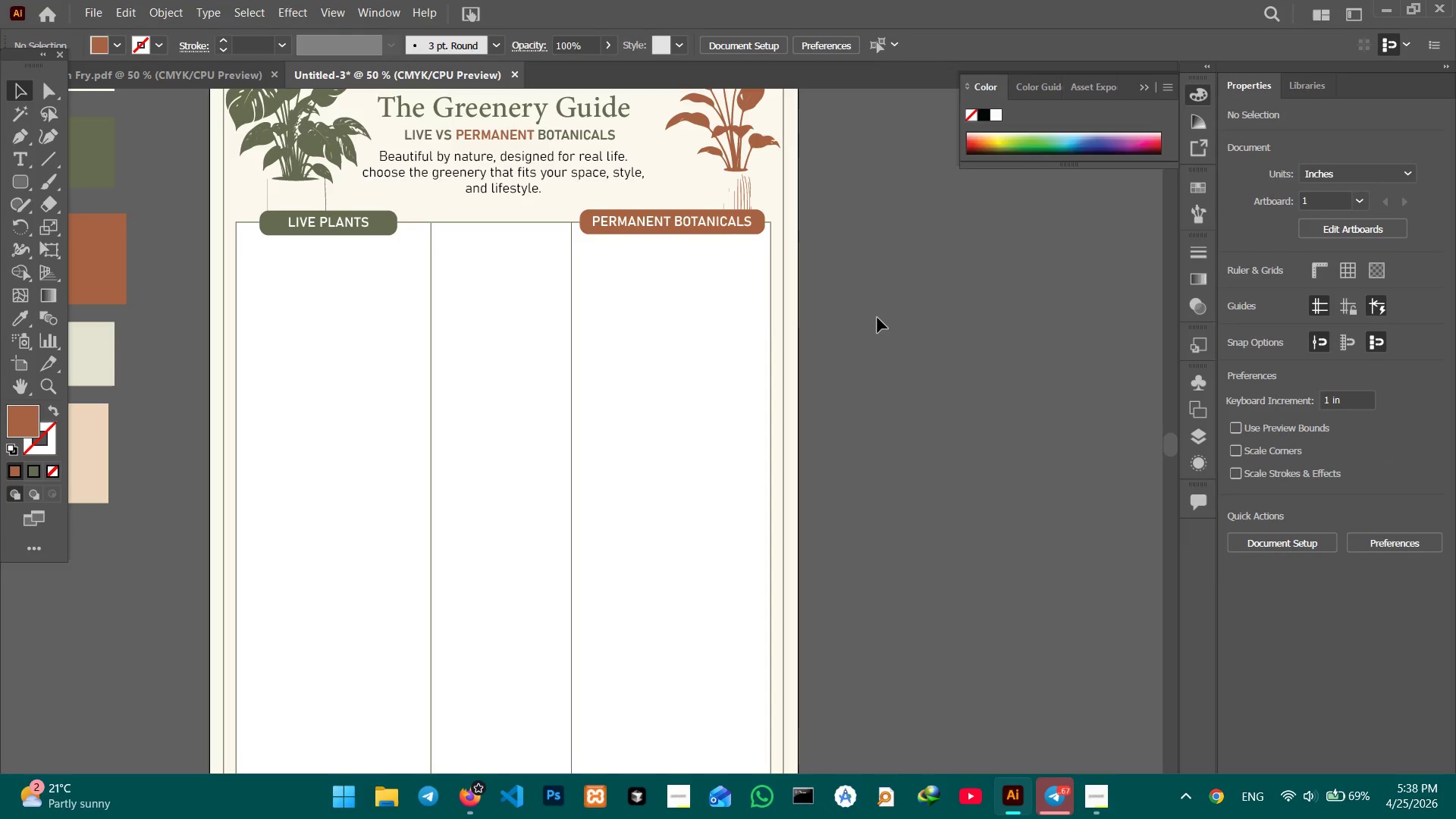 
wait(5.59)
 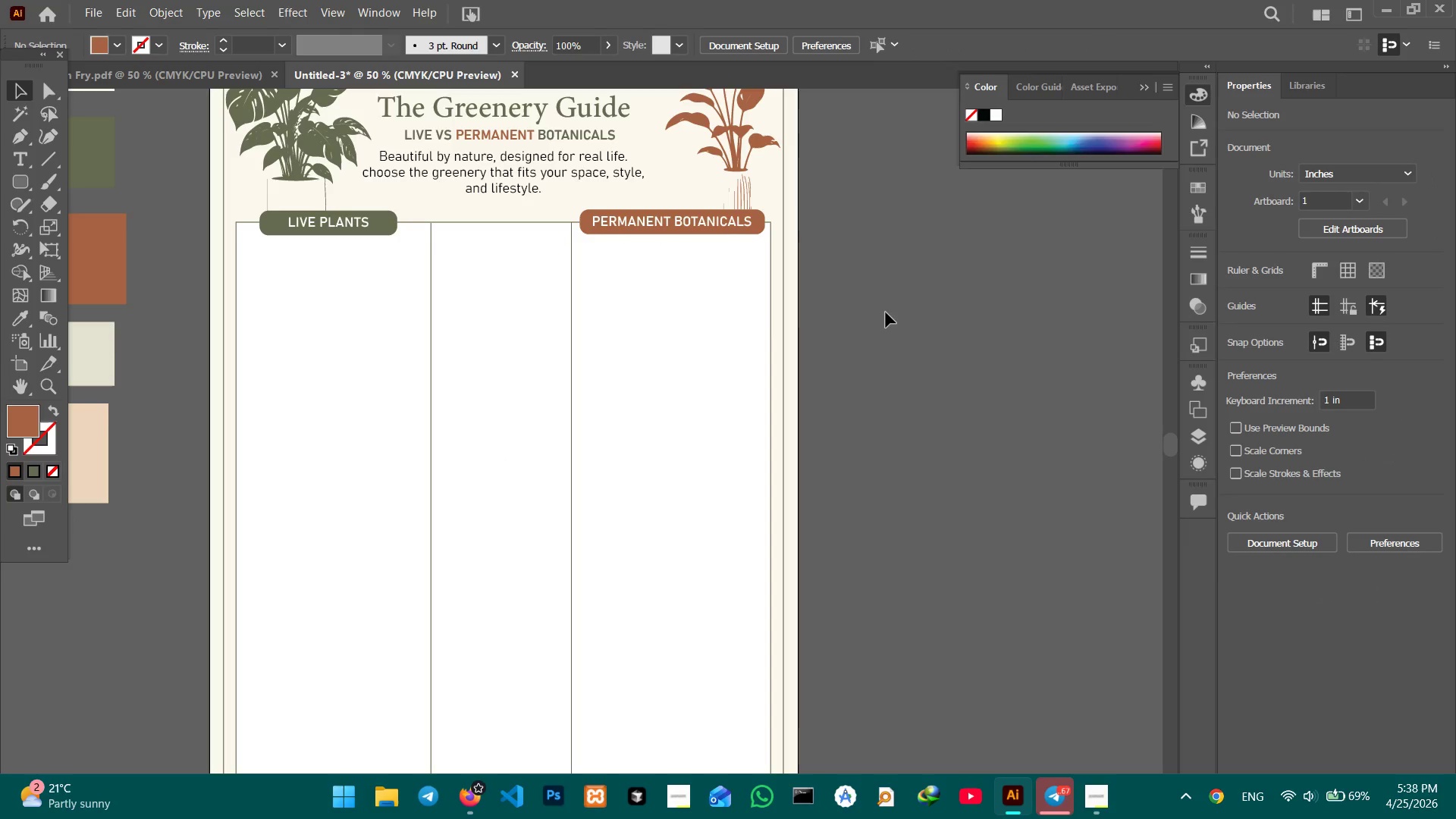 
left_click([532, 182])
 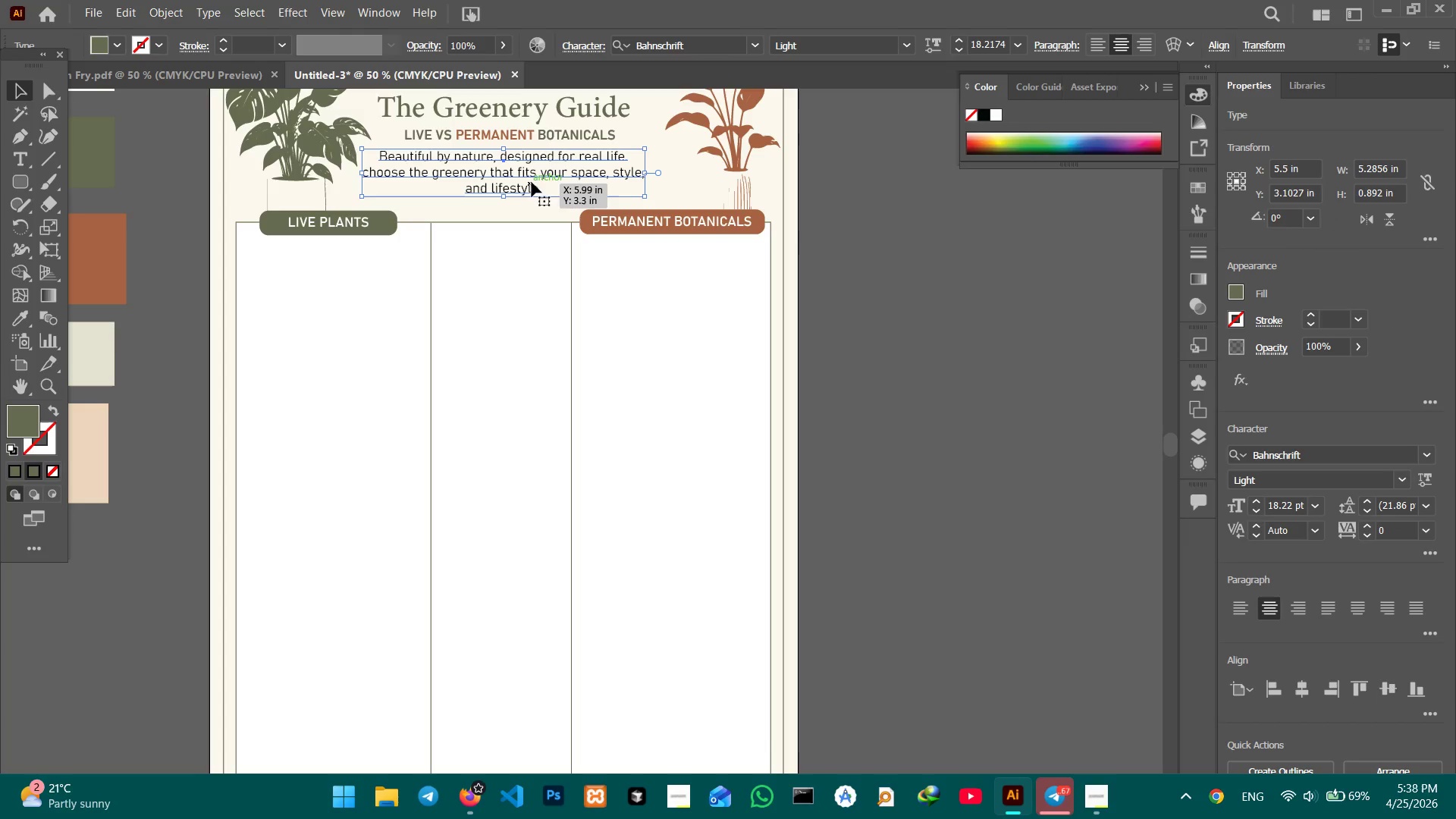 
key(Control+C)
 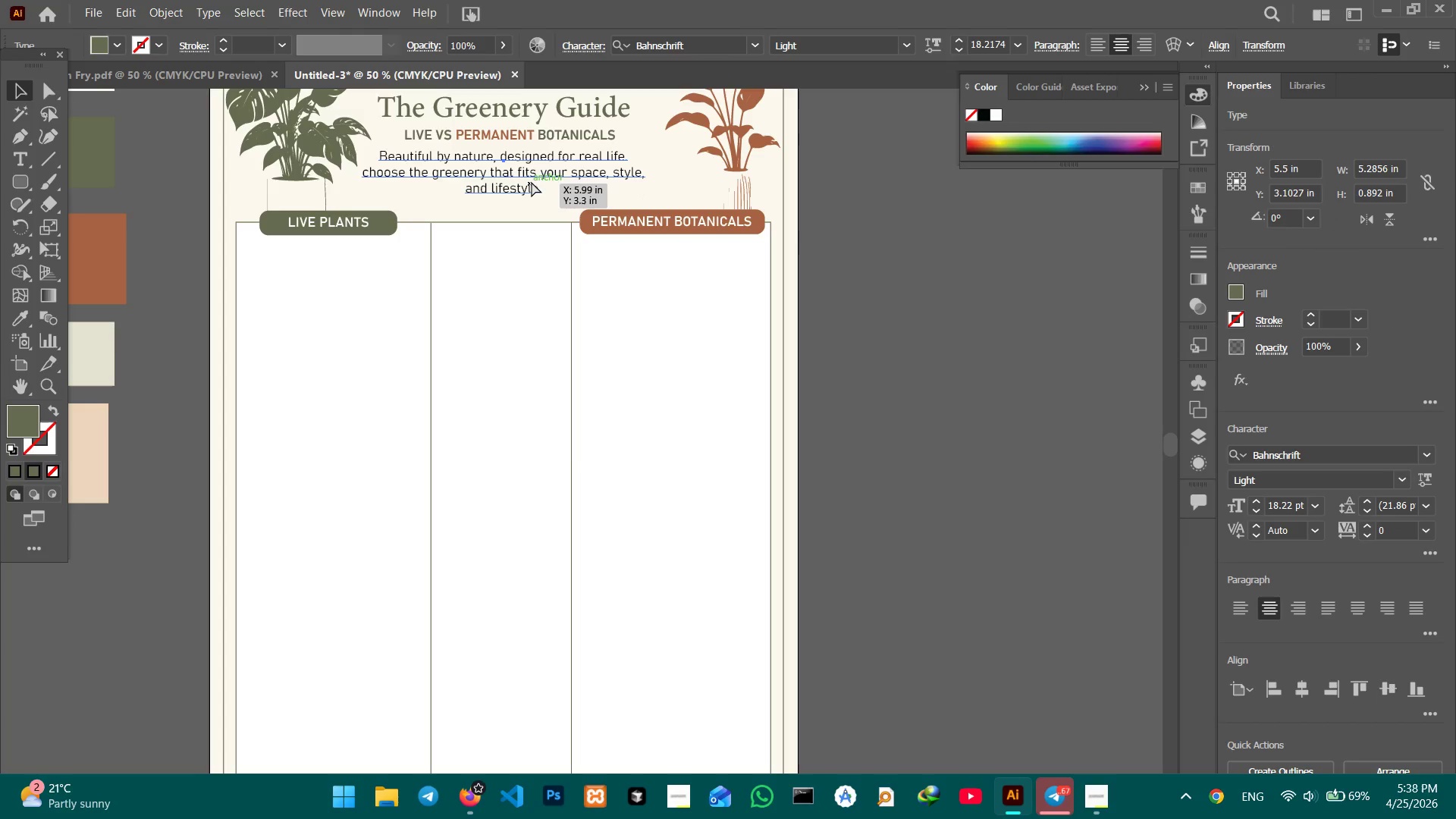 
key(Control+V)
 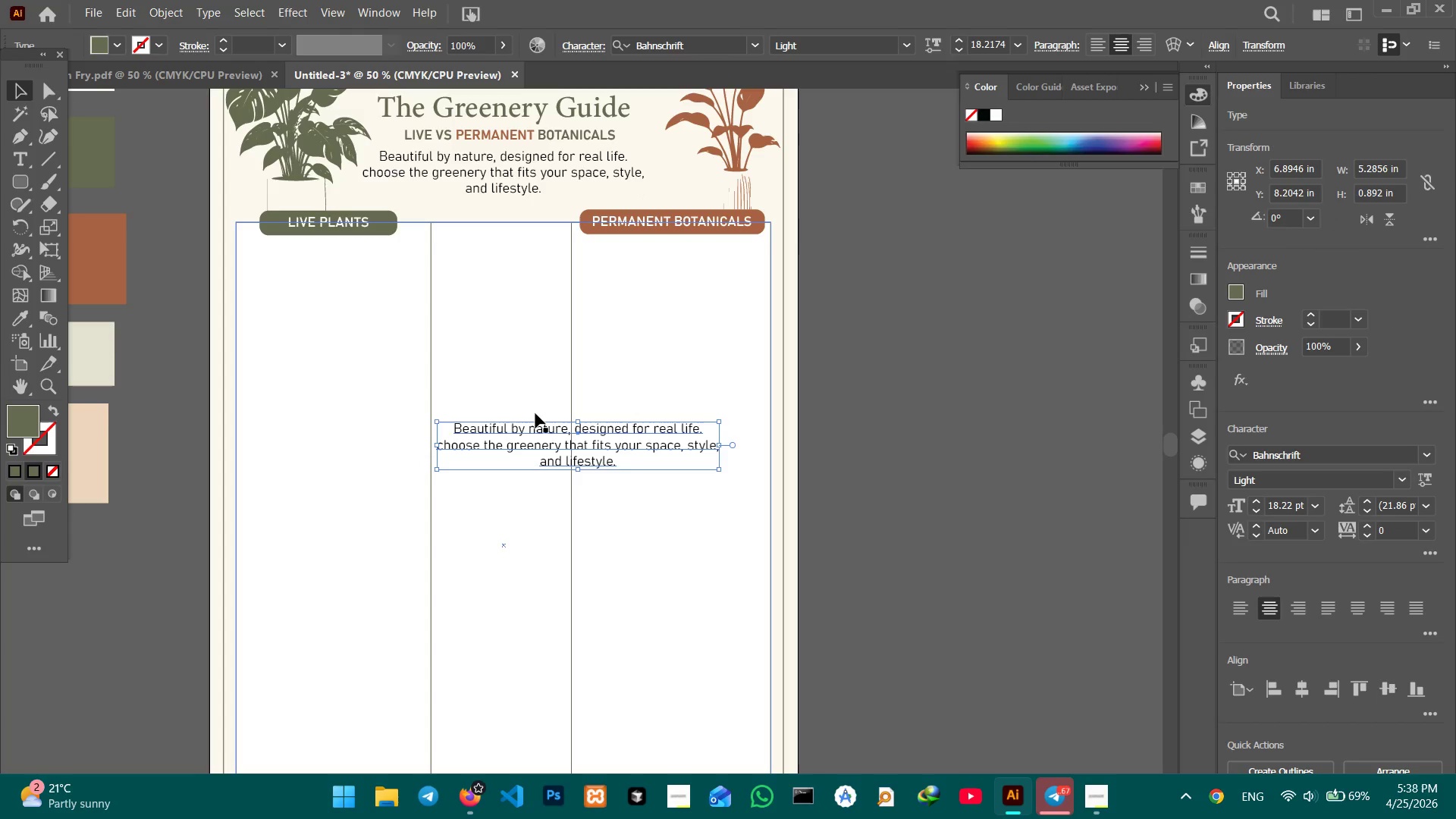 
left_click_drag(start_coordinate=[537, 441], to_coordinate=[340, 295])
 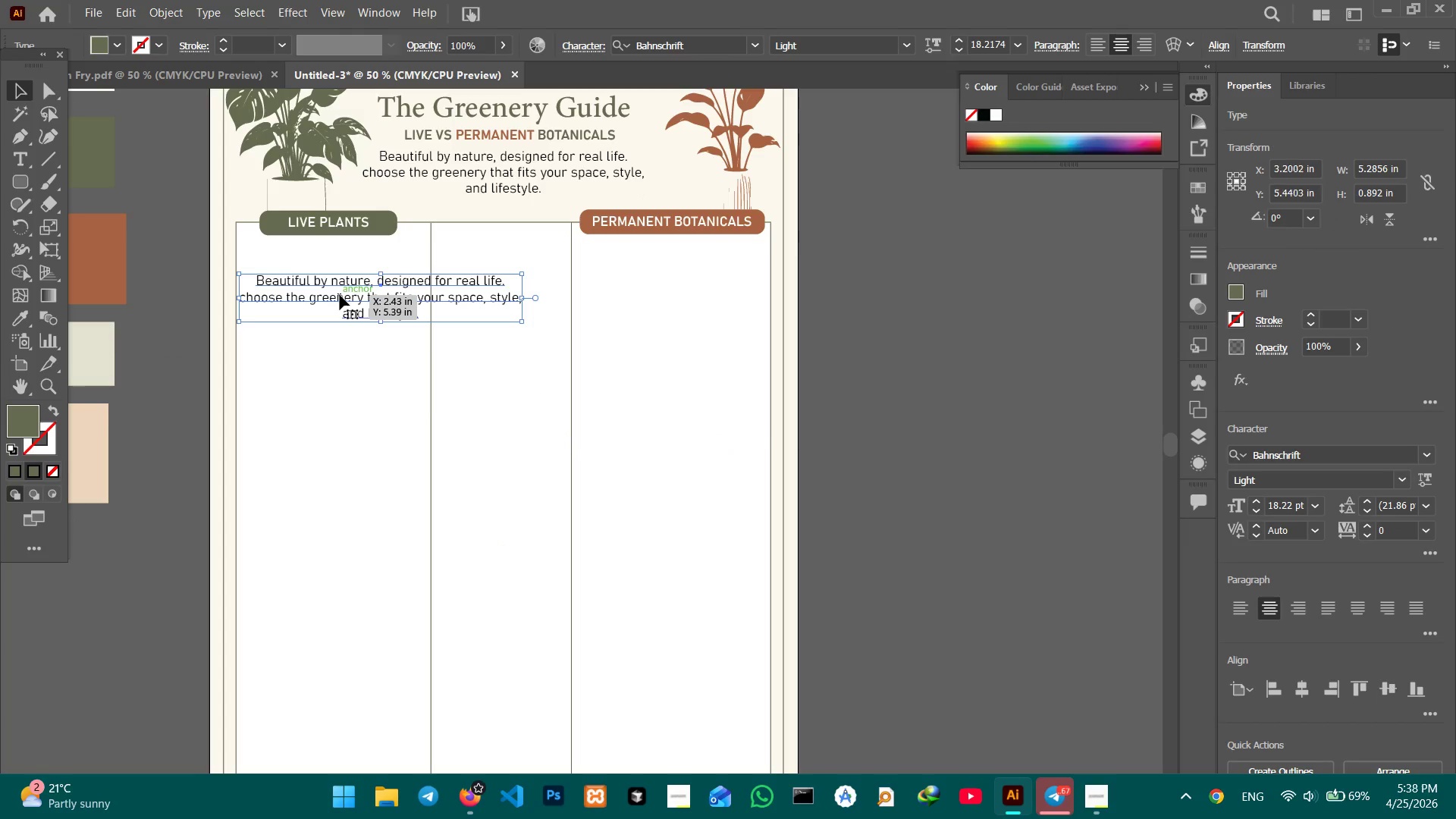 
double_click([340, 295])
 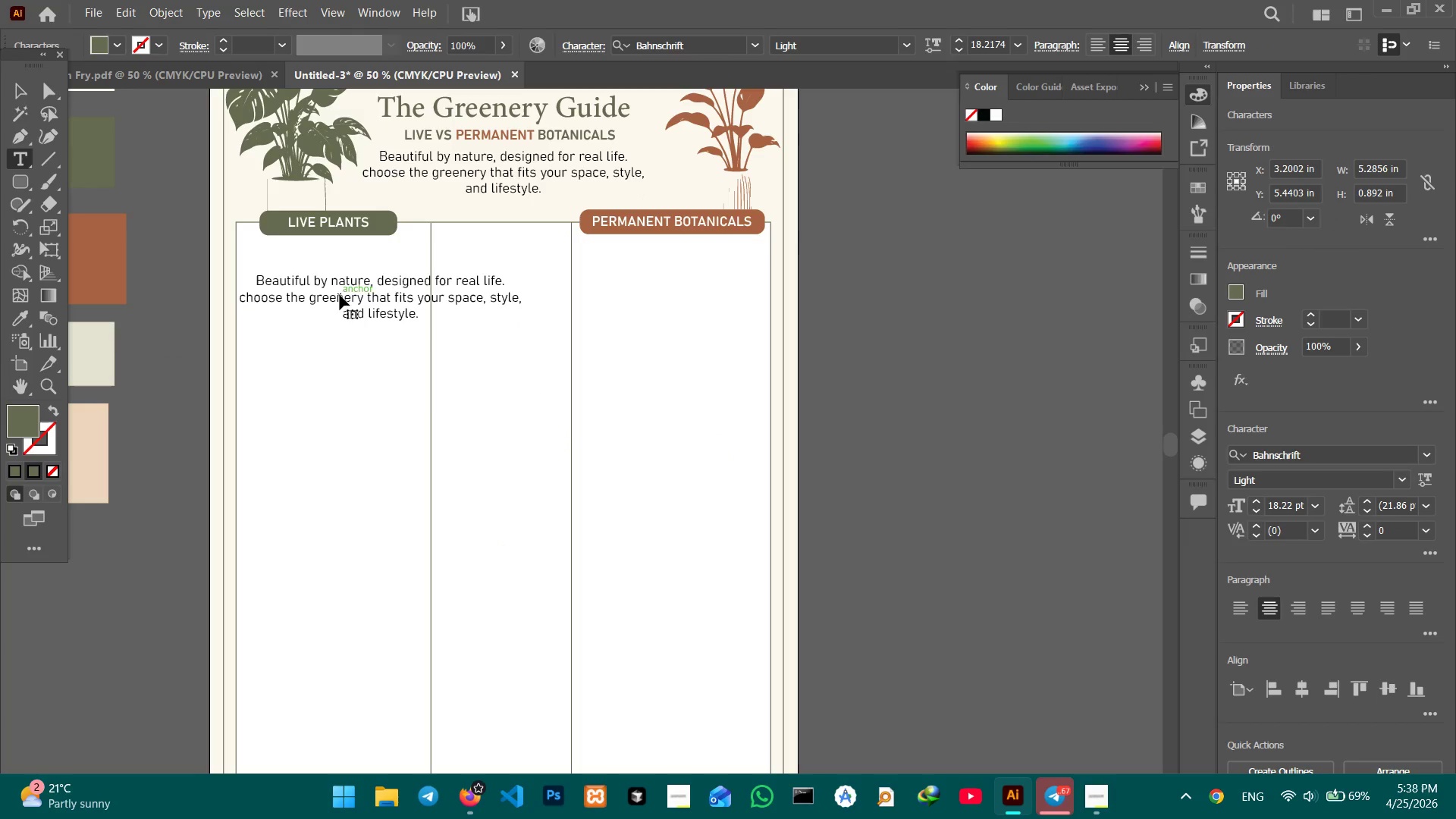 
triple_click([340, 295])
 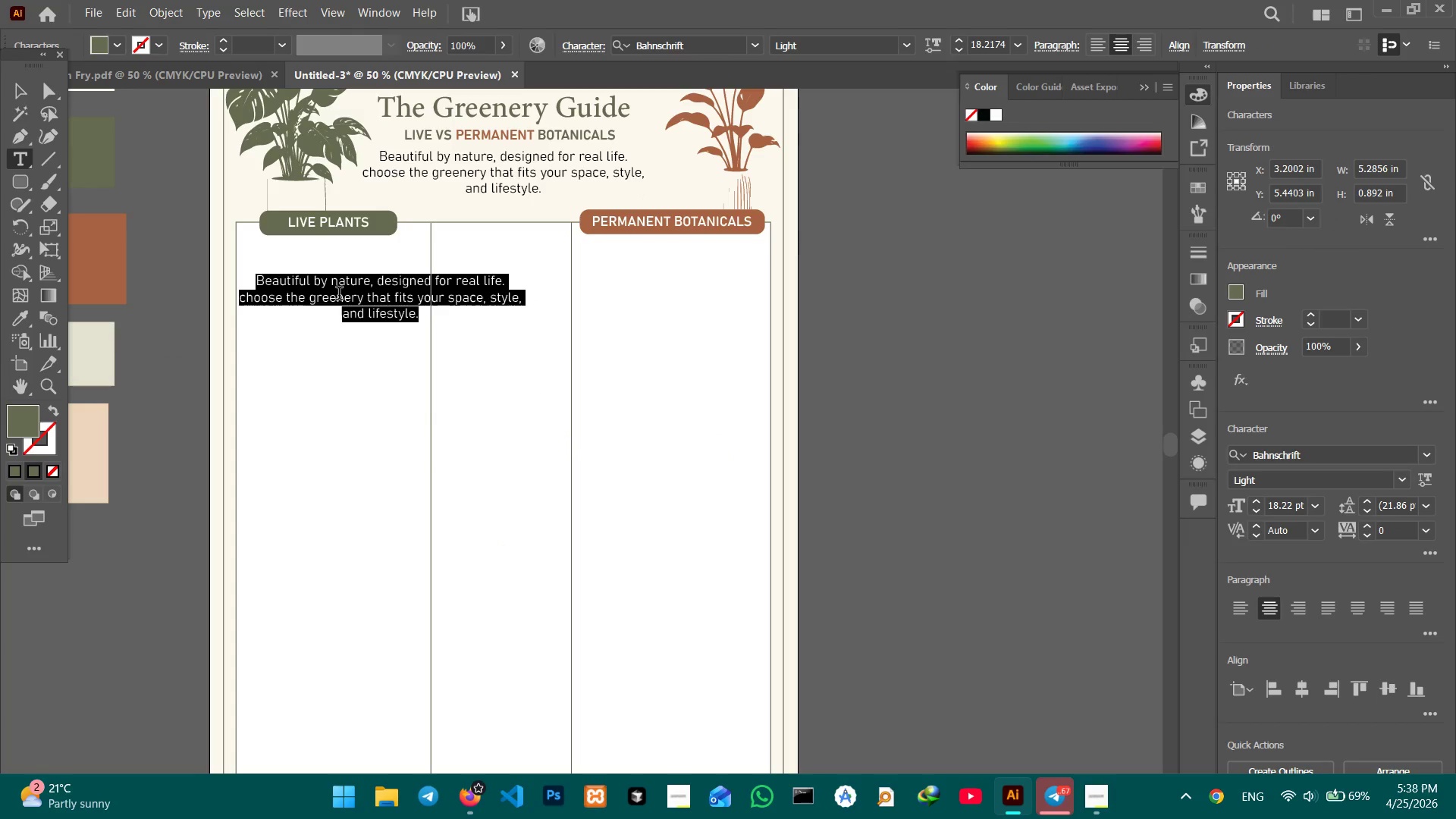 
scroll: coordinate [339, 296], scroll_direction: down, amount: 7.0
 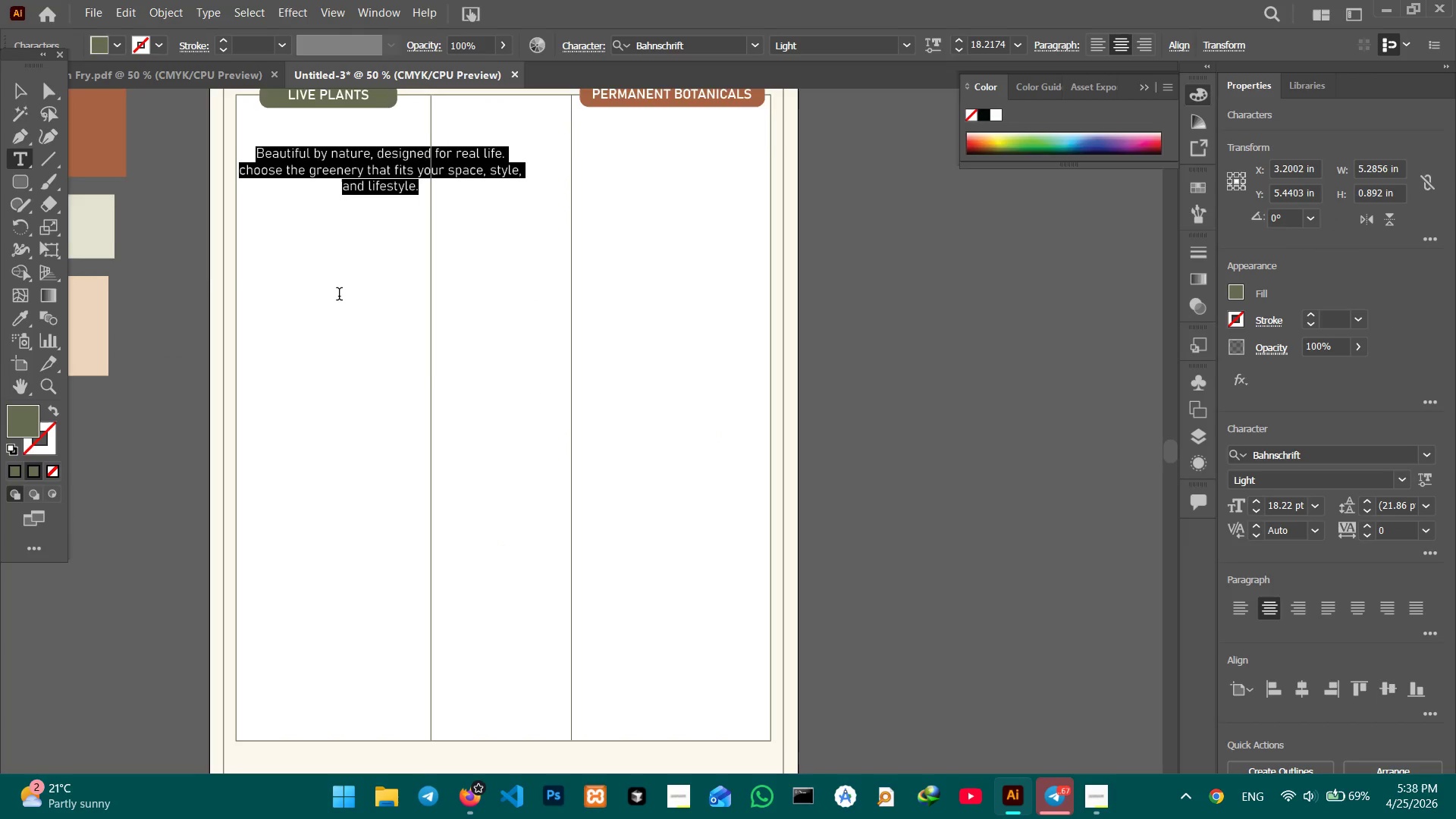 
scroll: coordinate [339, 296], scroll_direction: up, amount: 3.0
 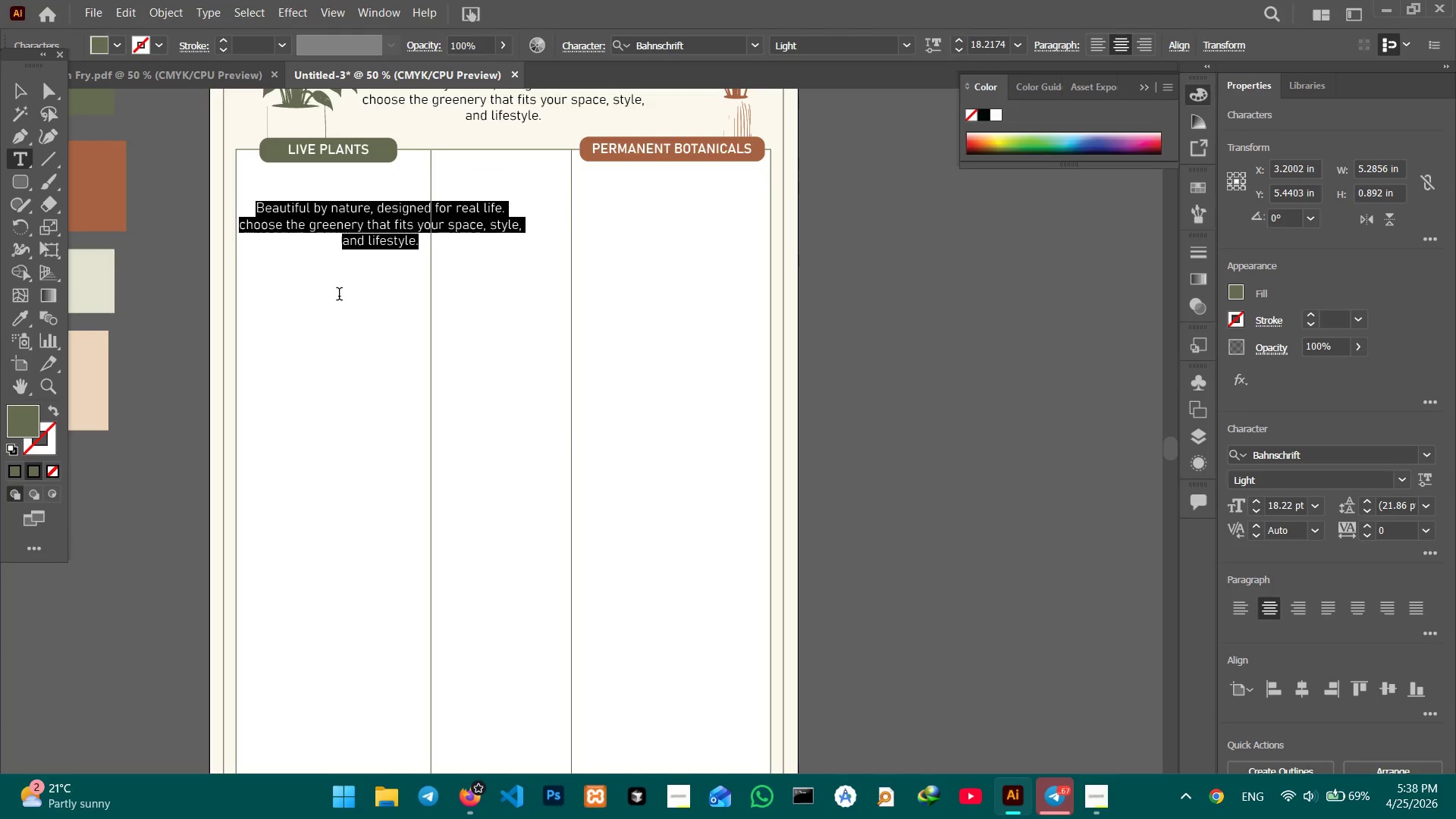 
type(Regular watering,)
 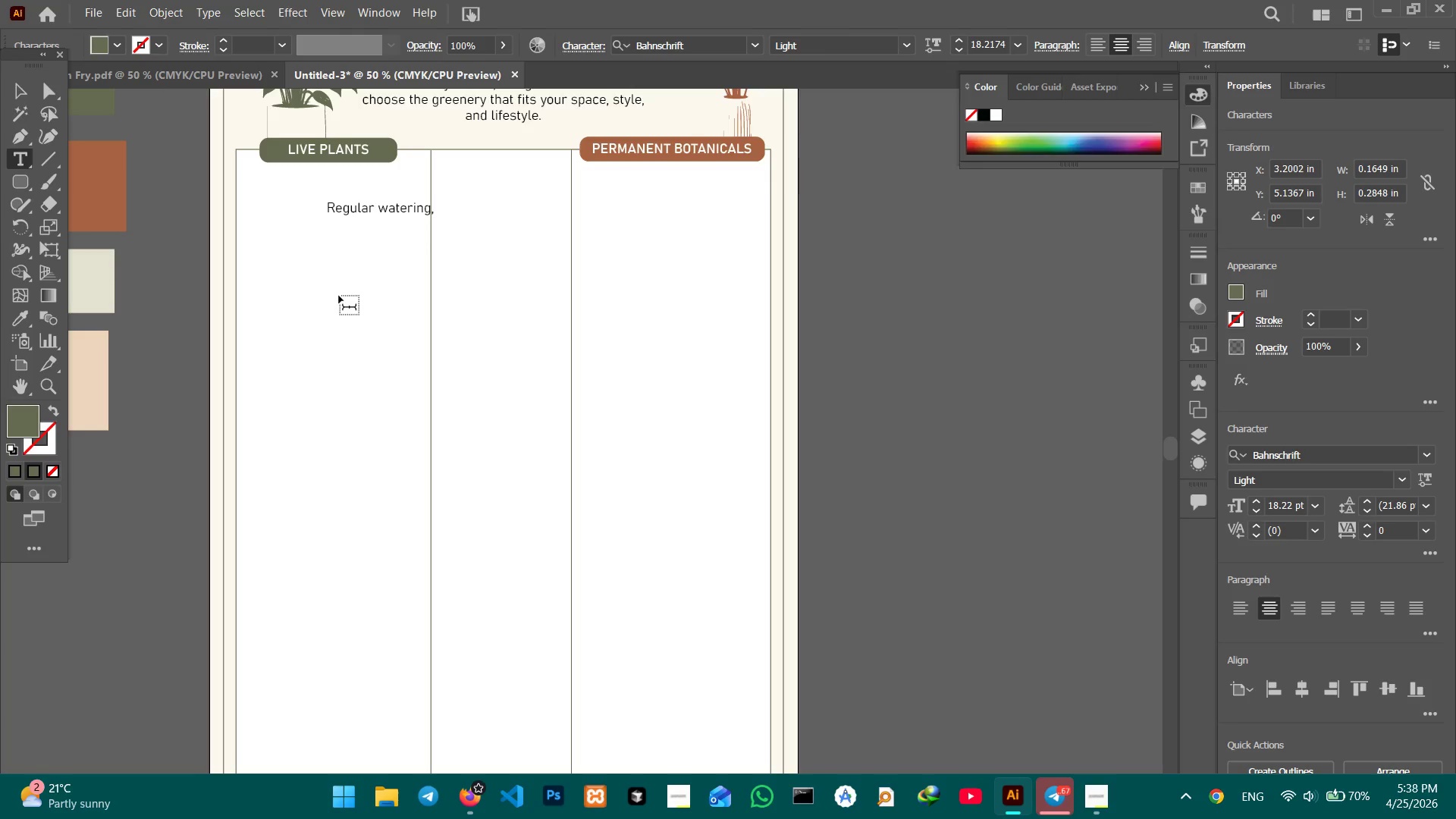 
key(Shift+Enter)
 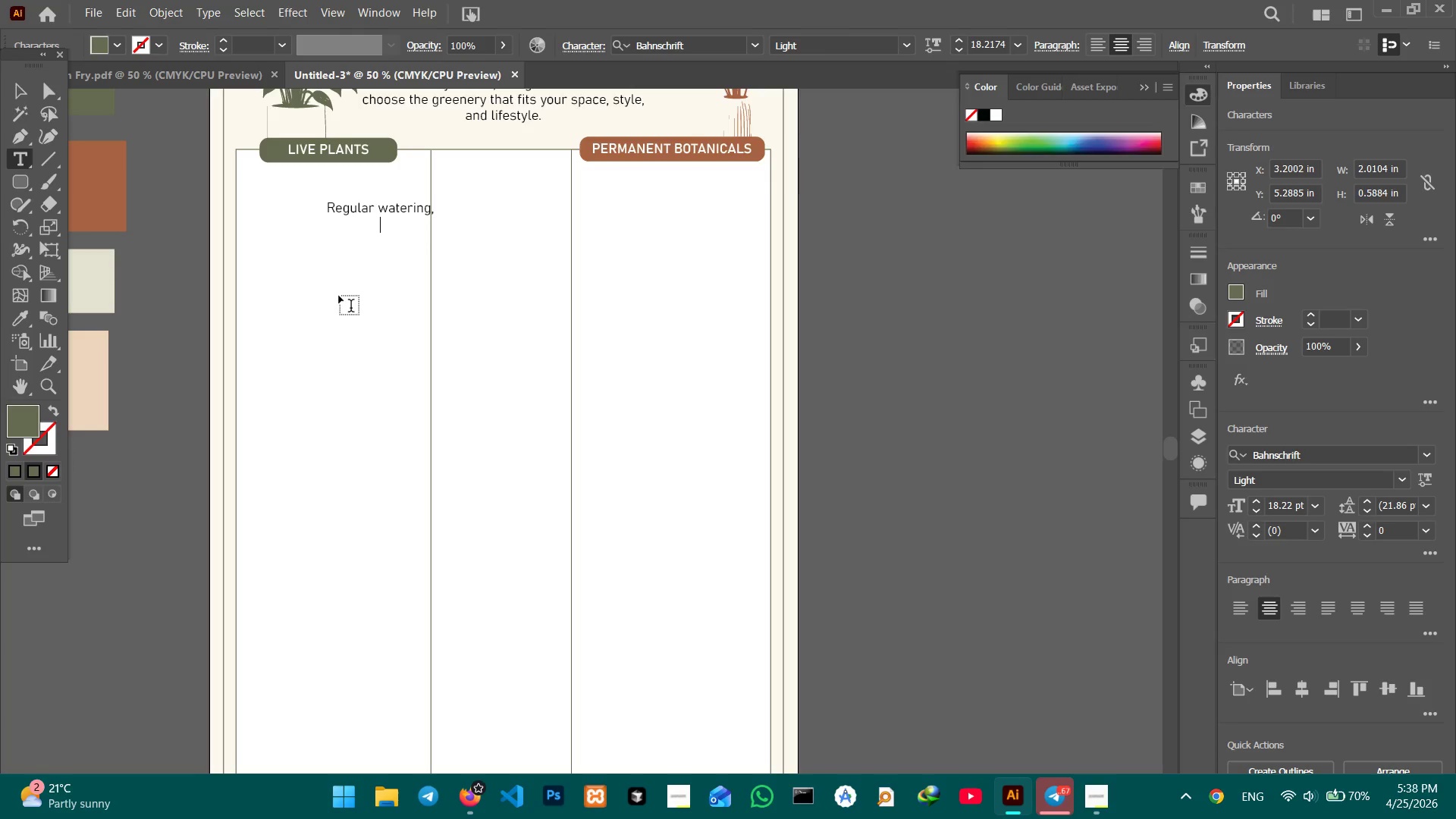 
type(light, and fed)
key(Backspace)
type(eding)
 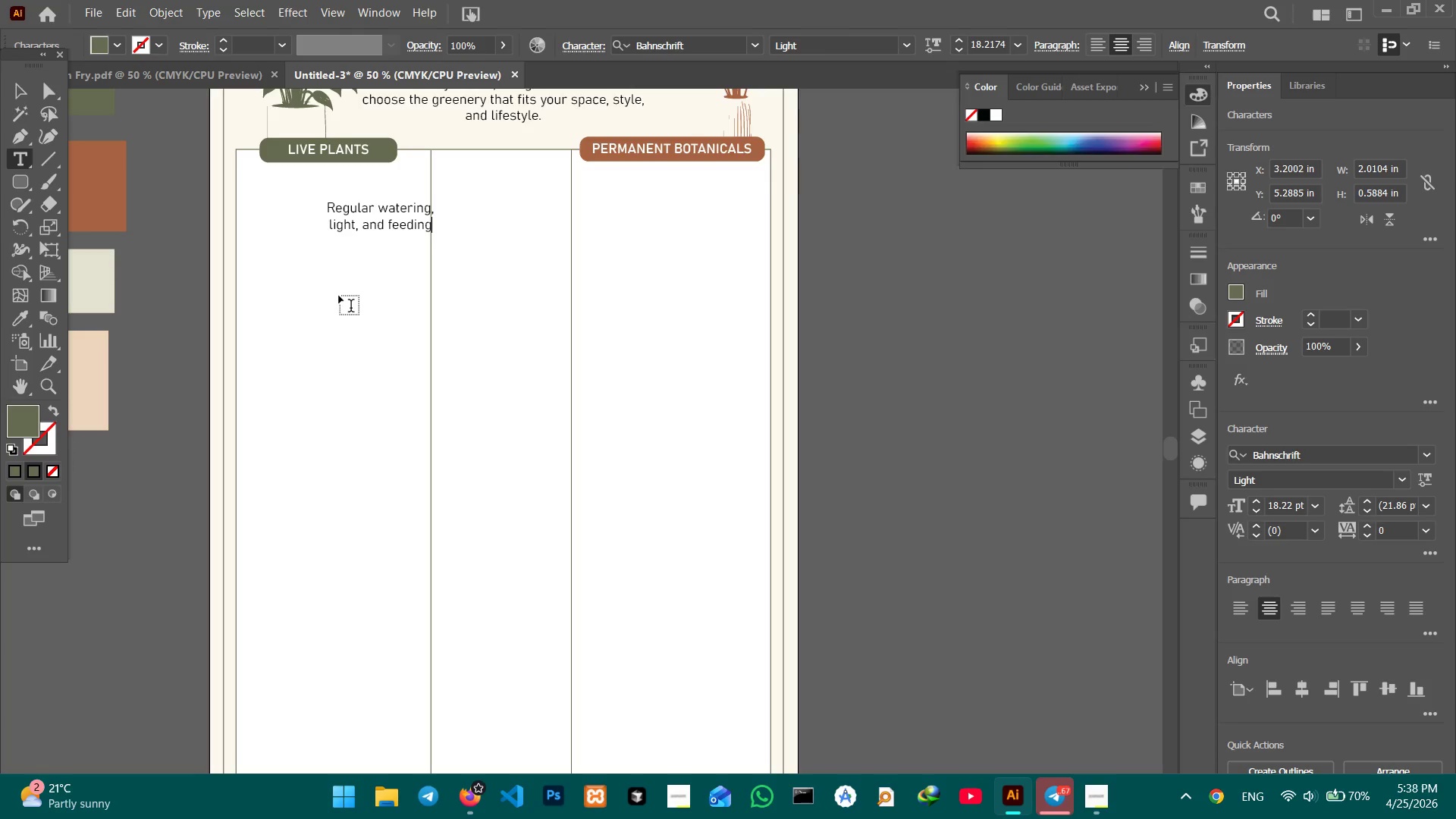 
key(Shift+Enter)
 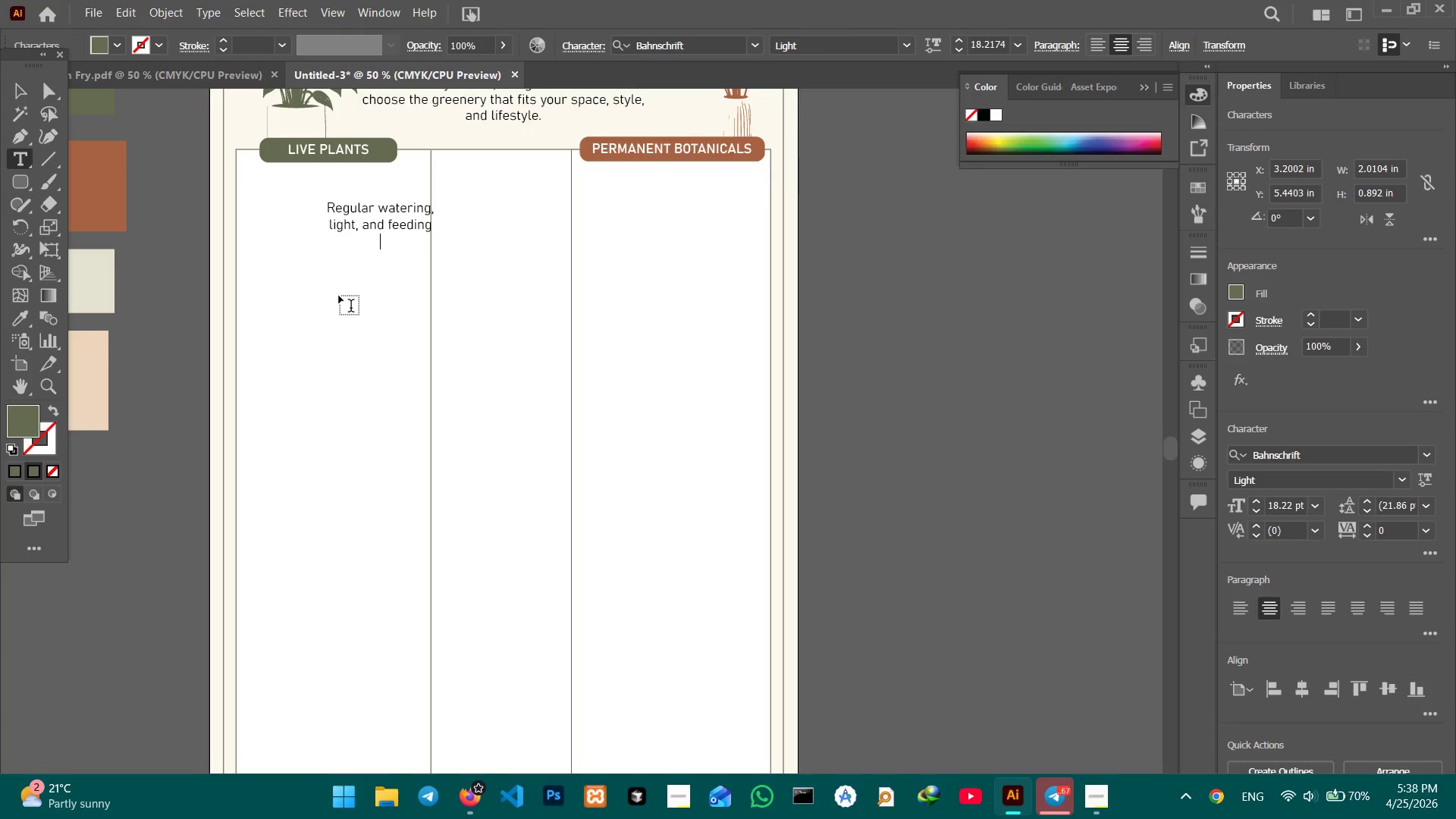 
type(needed to thrive.)
 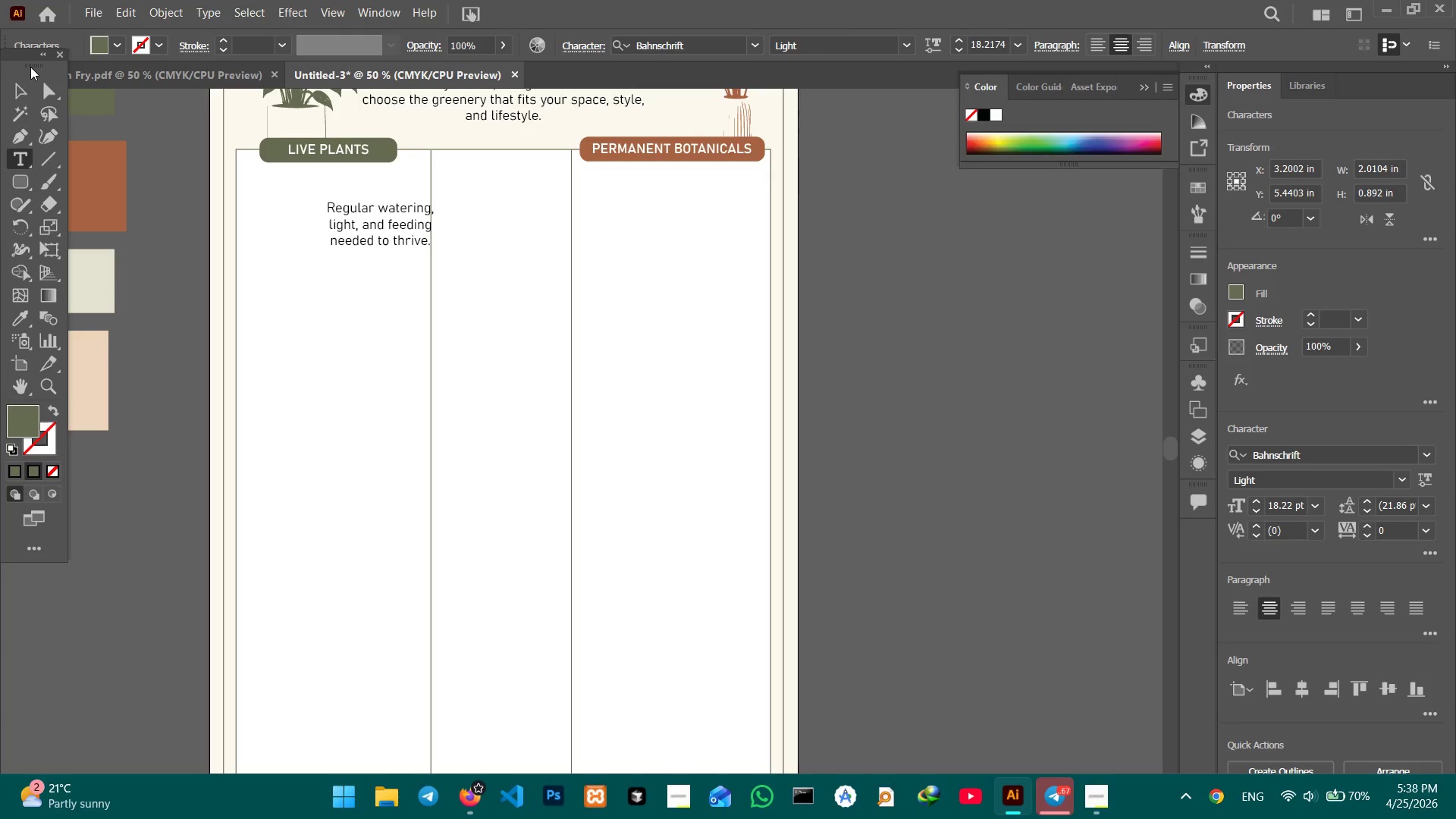 
left_click([20, 86])
 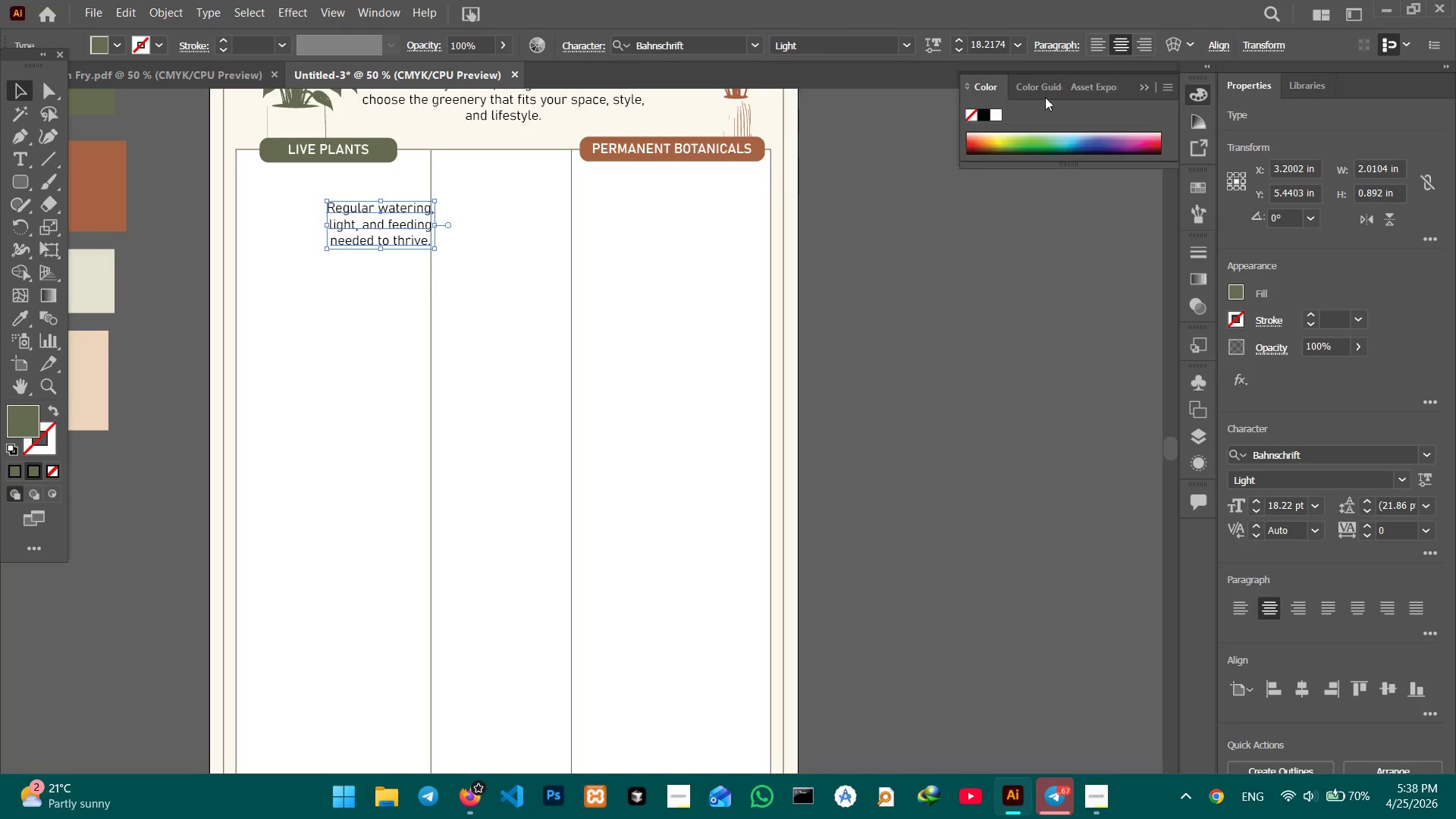 
left_click([1100, 44])
 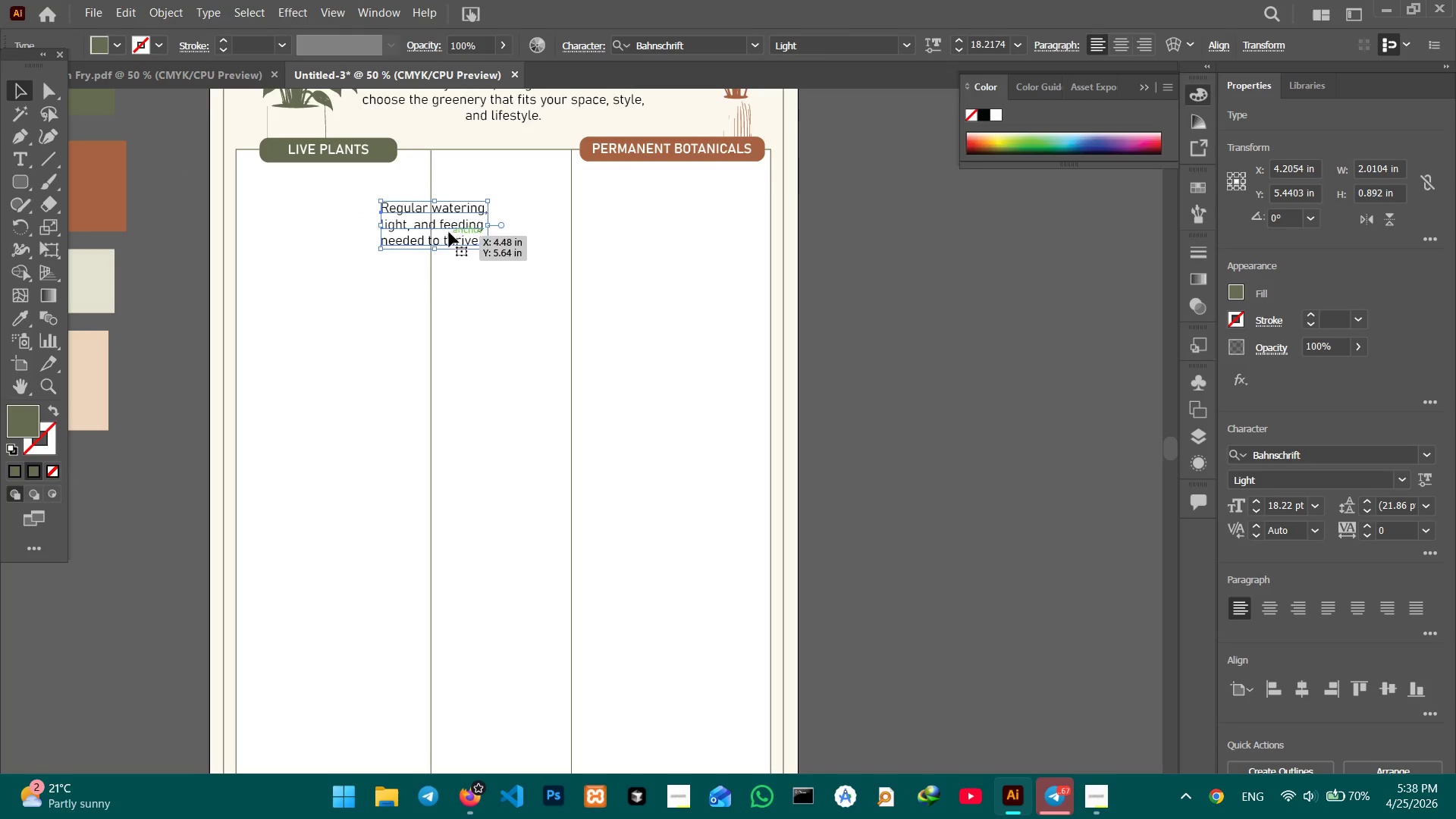 
left_click_drag(start_coordinate=[452, 228], to_coordinate=[384, 217])
 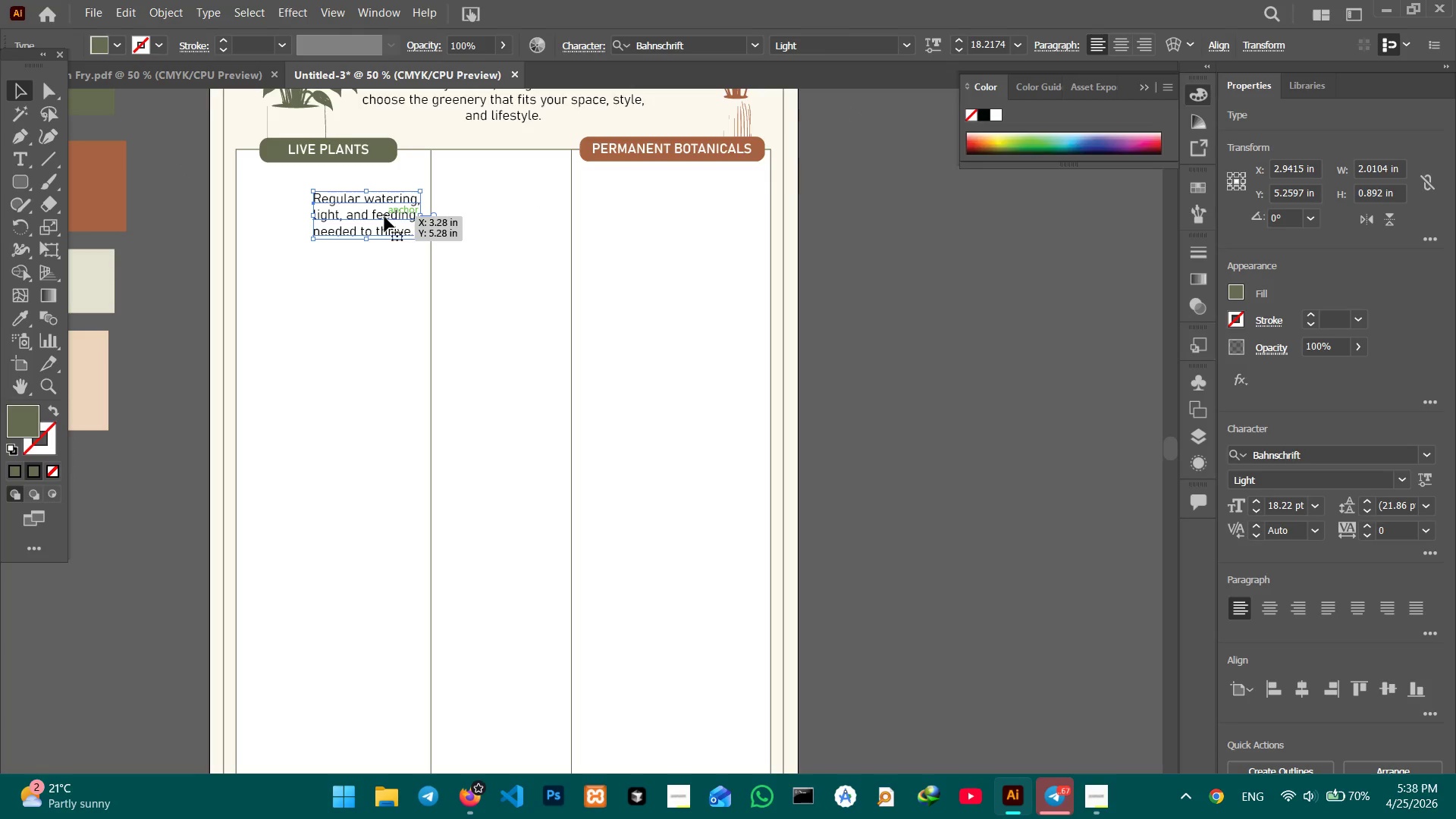 
key(Control+C)
 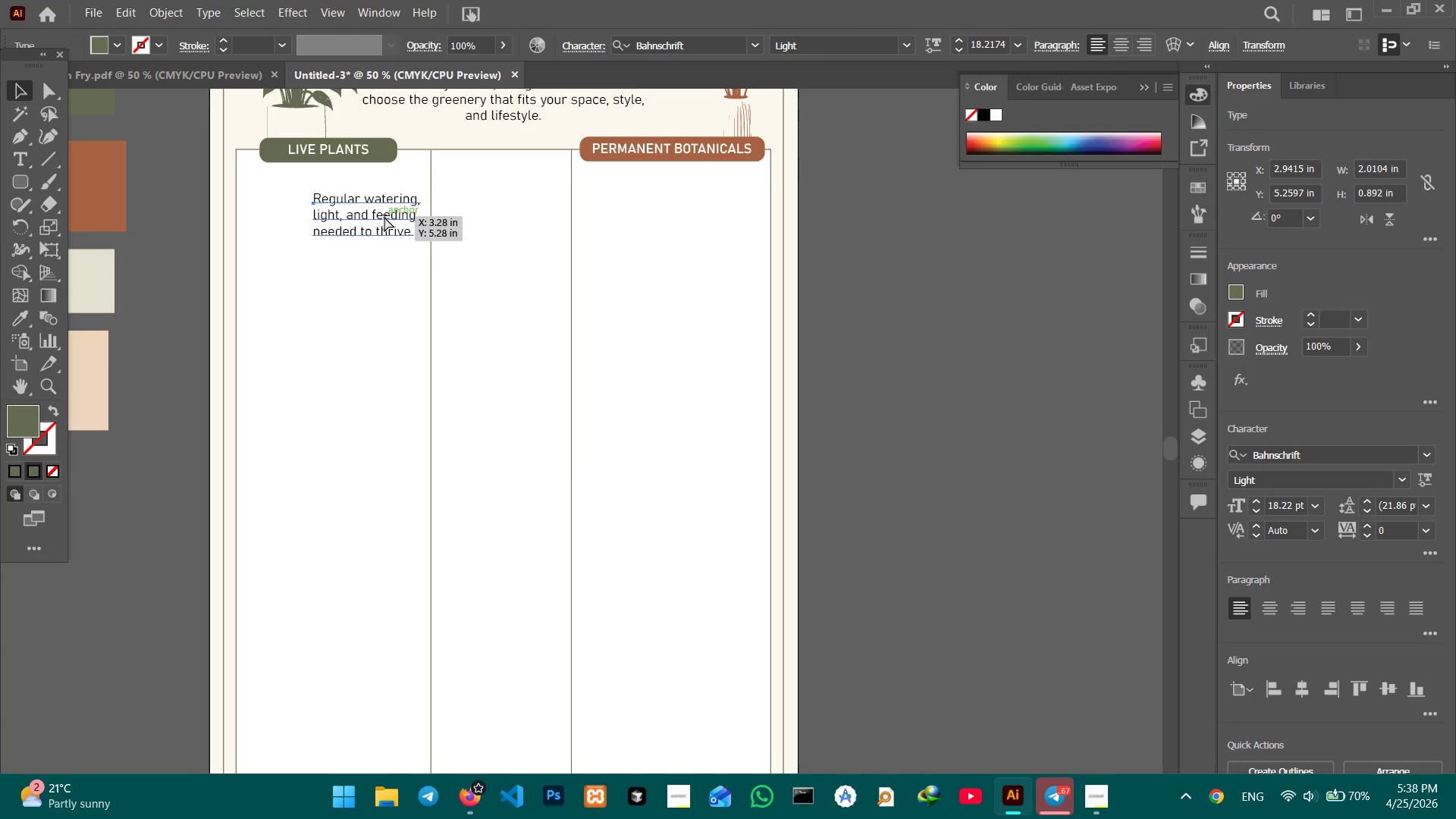 
key(Control+V)
 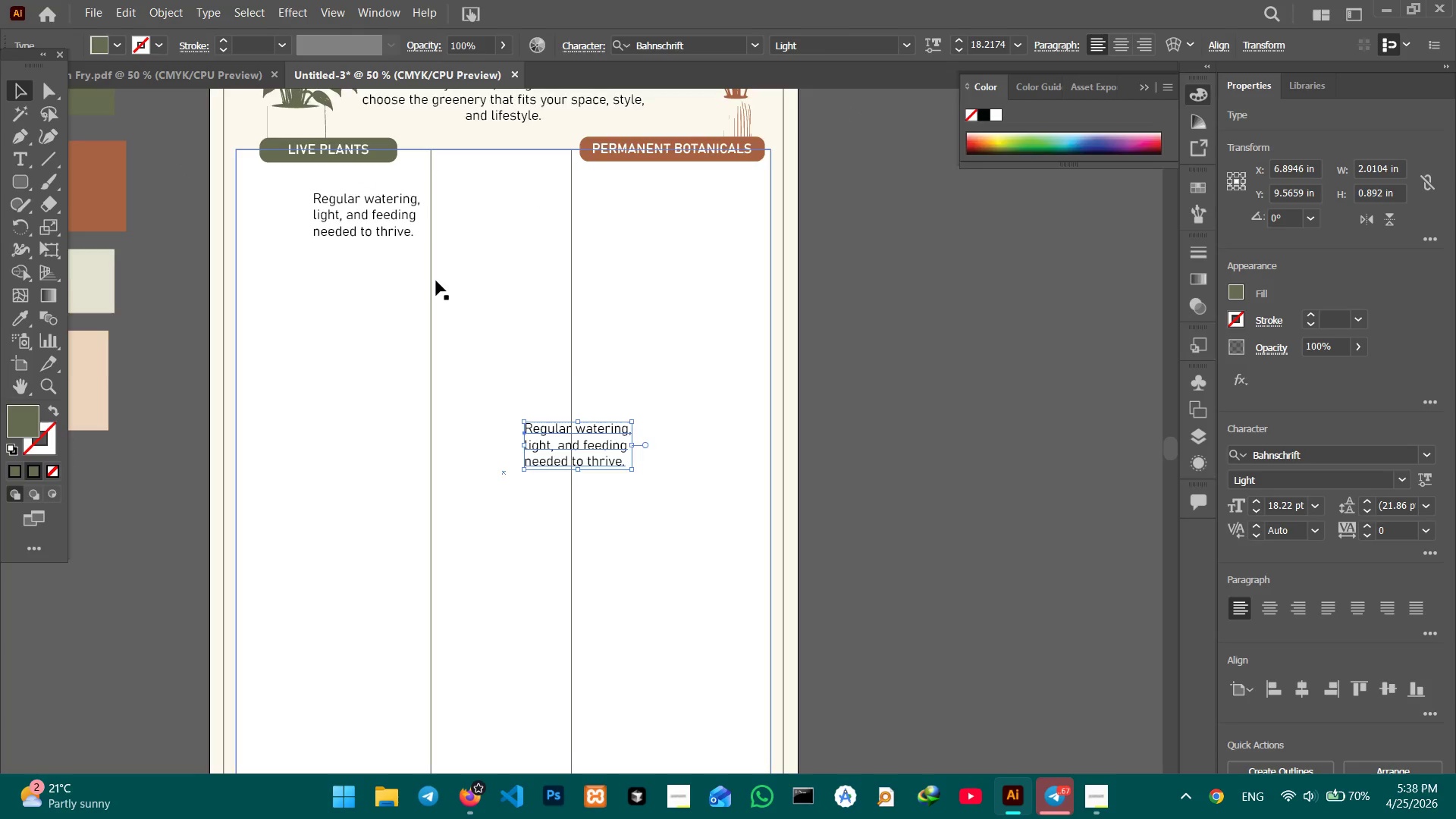 
scroll: coordinate [436, 281], scroll_direction: down, amount: 3.0
 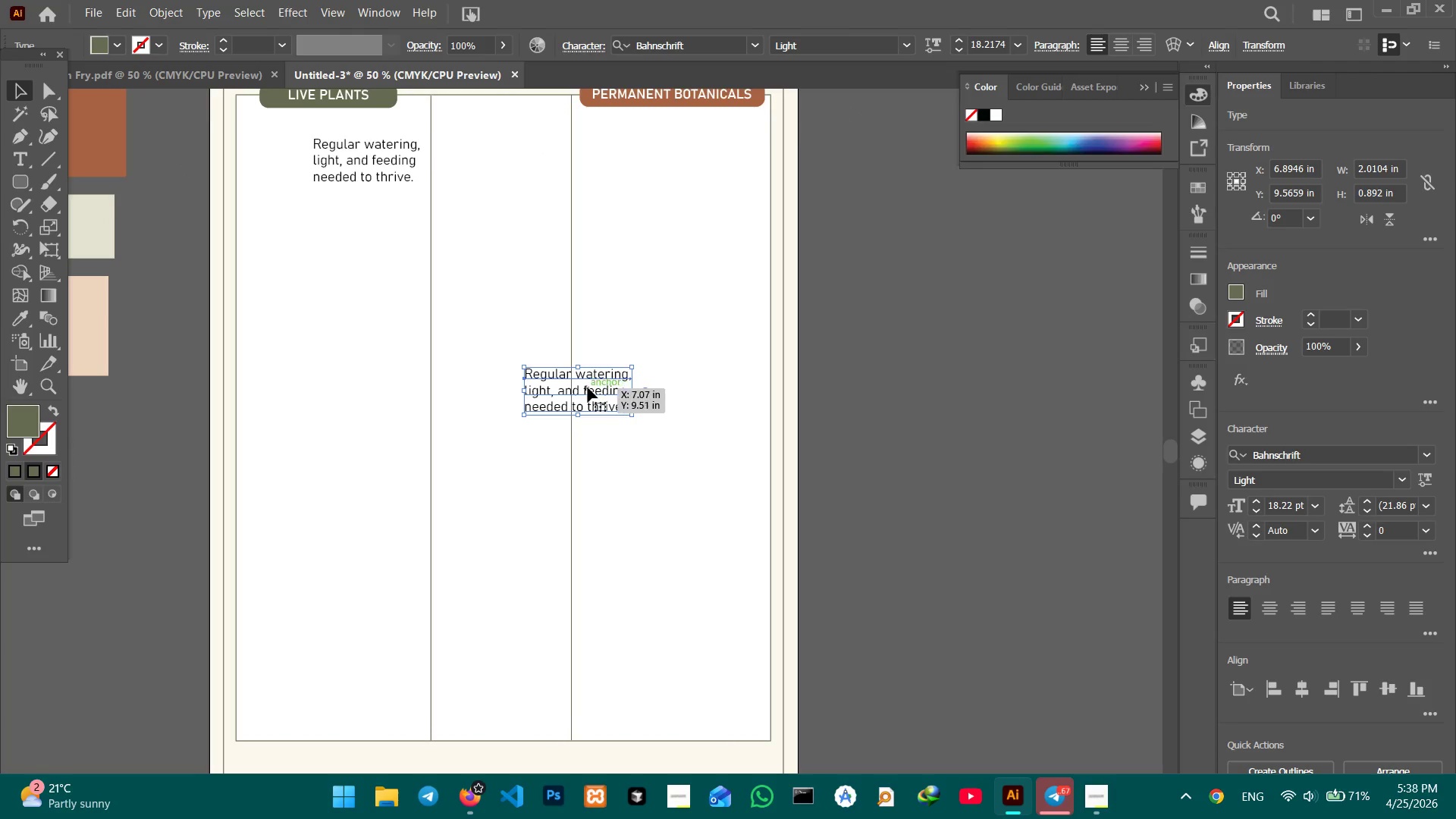 
left_click_drag(start_coordinate=[588, 391], to_coordinate=[378, 305])
 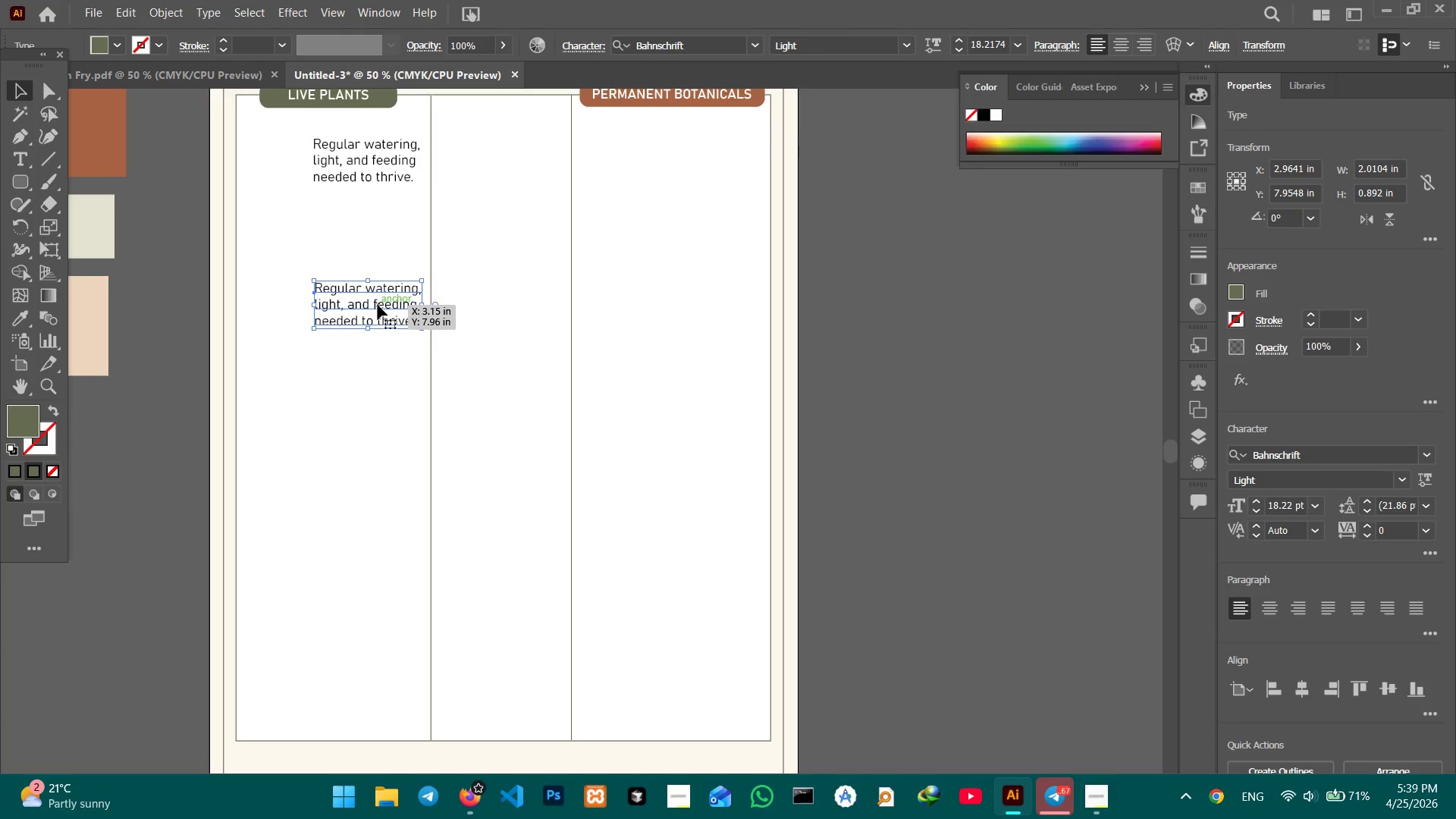 
key(Control+V)
 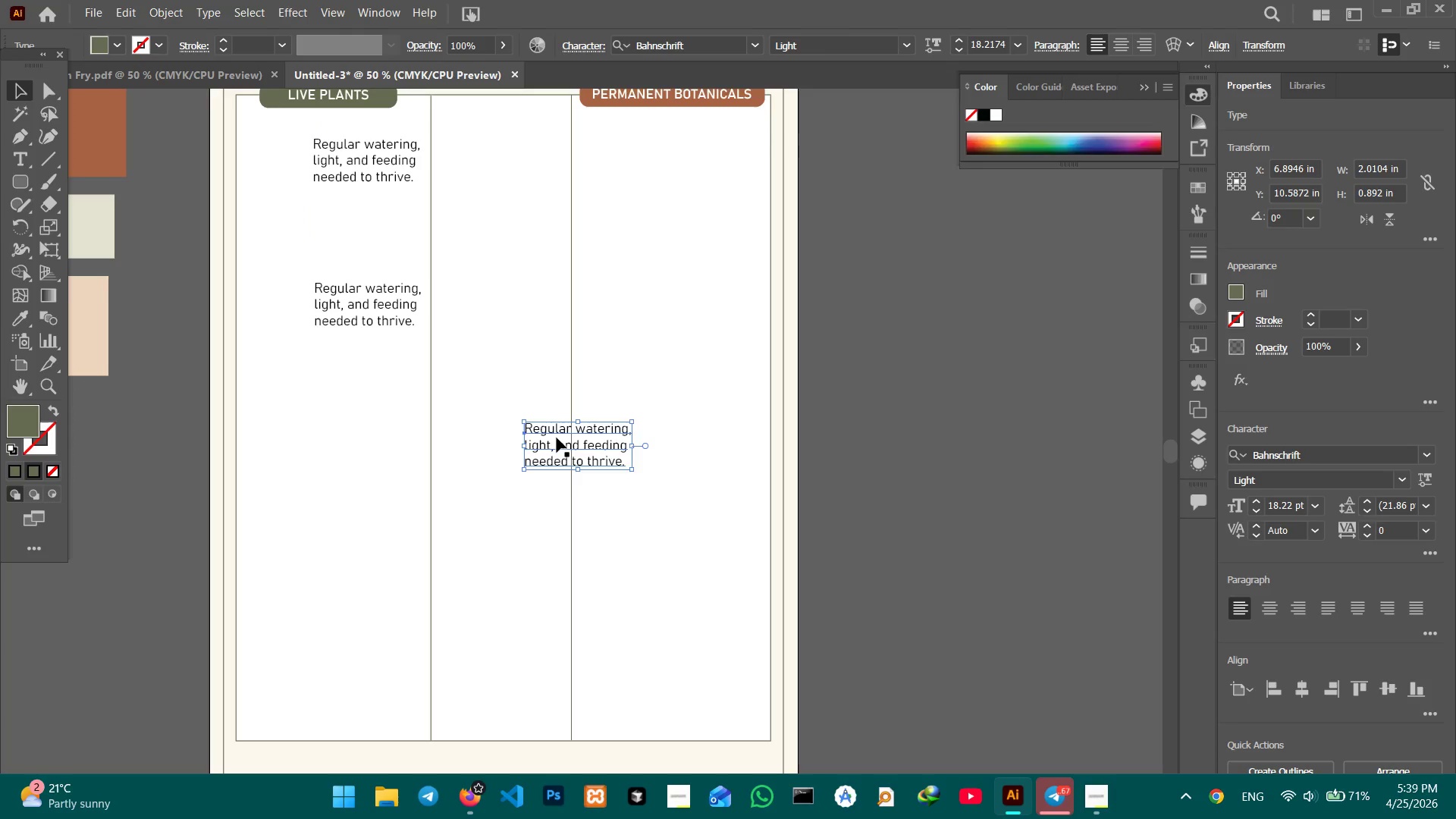 
left_click_drag(start_coordinate=[559, 446], to_coordinate=[345, 391])
 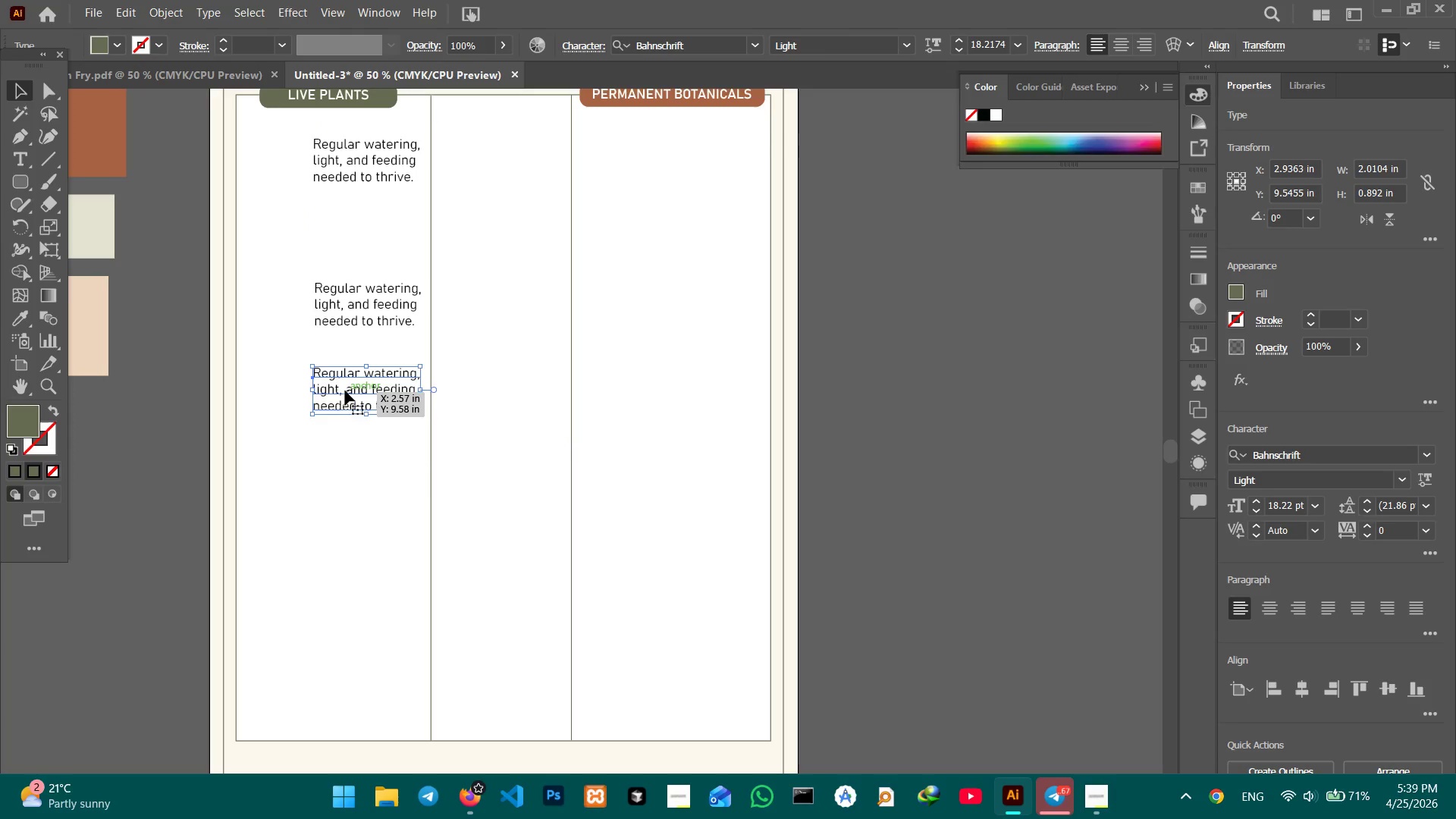 
key(Control+V)
 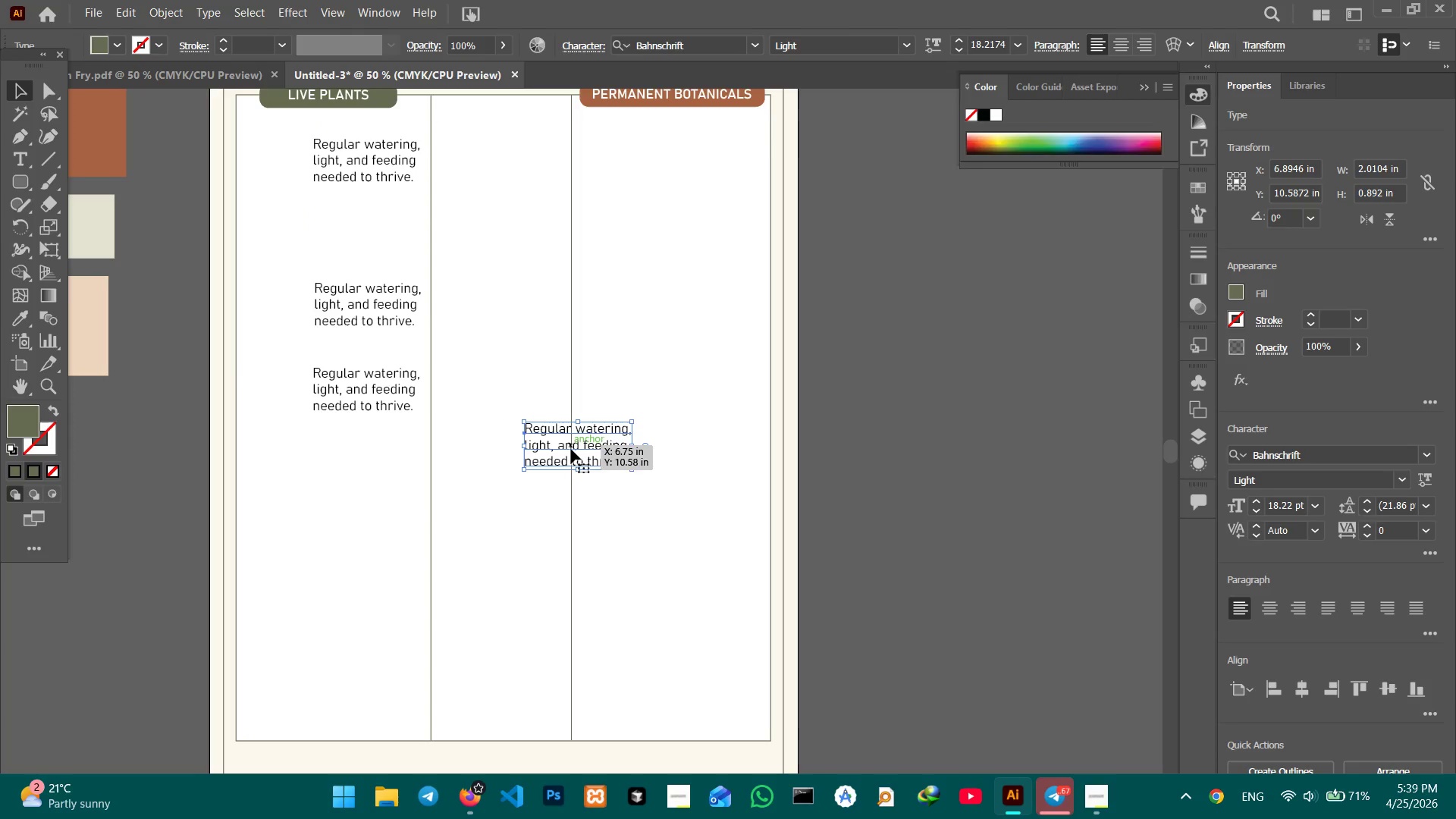 
left_click_drag(start_coordinate=[572, 449], to_coordinate=[321, 699])
 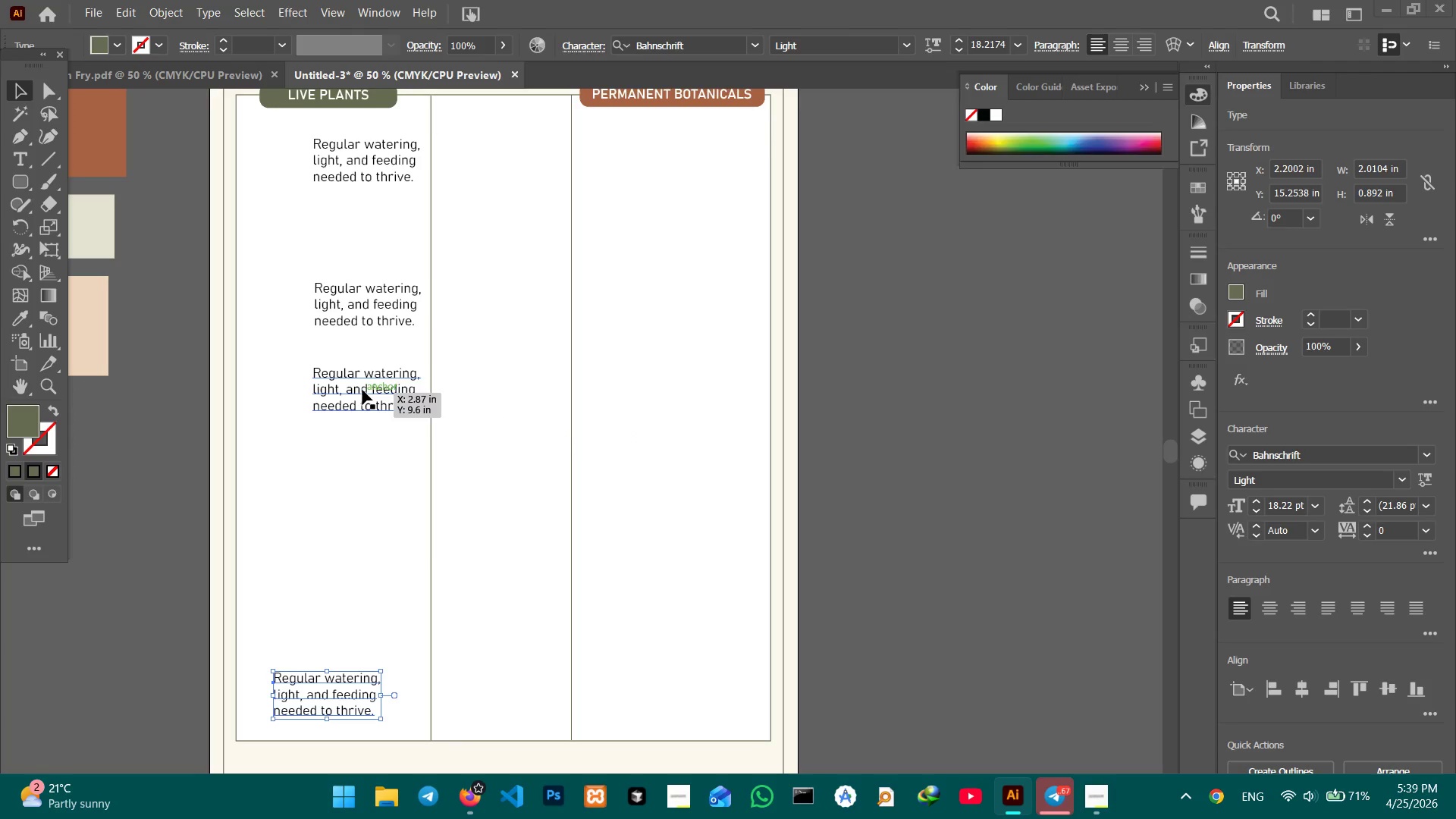 
hold_key(key=ShiftLeft, duration=2.77)
left_click([348, 321])
 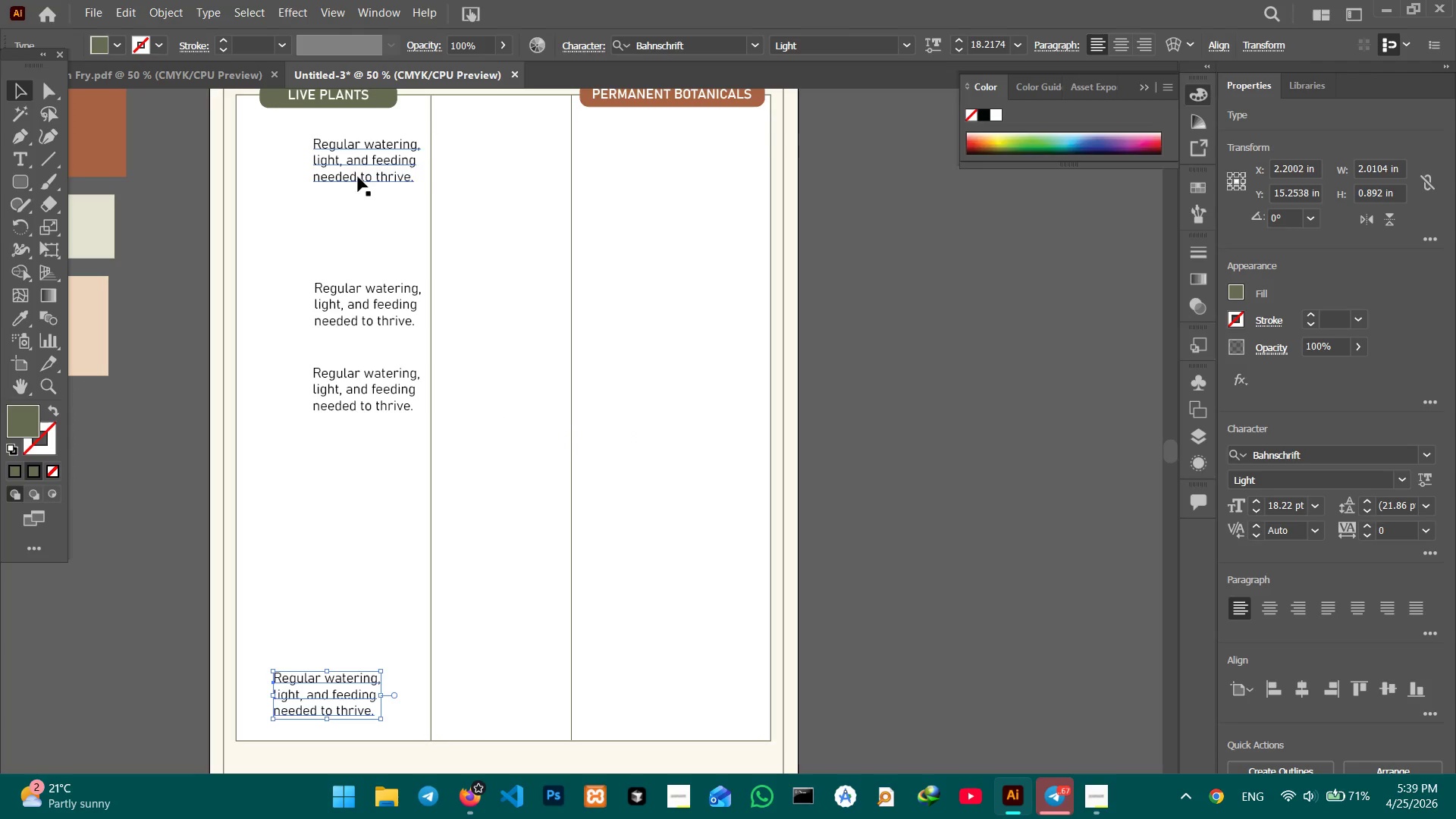 
left_click([359, 160])
 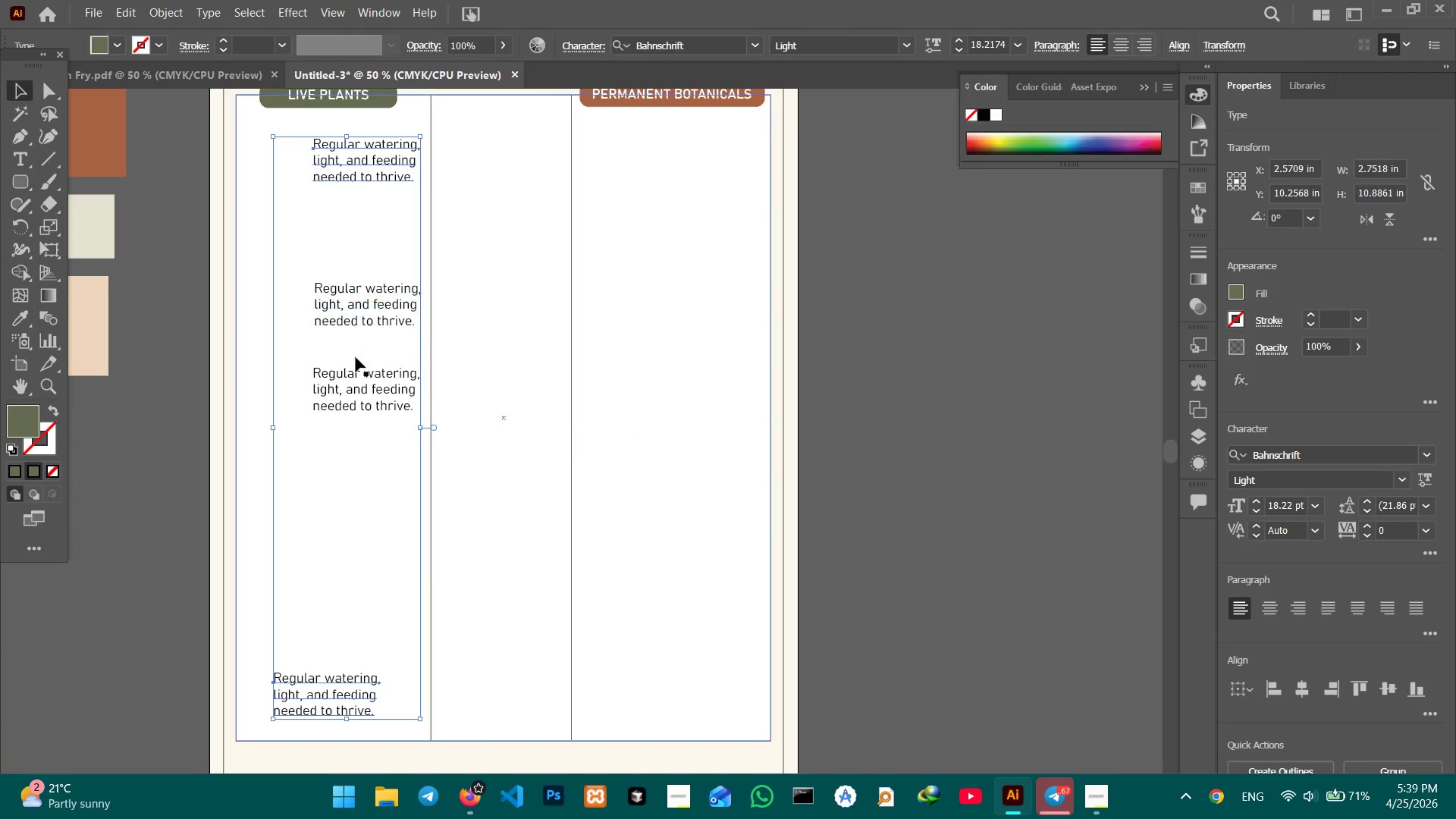 
double_click([356, 391])
 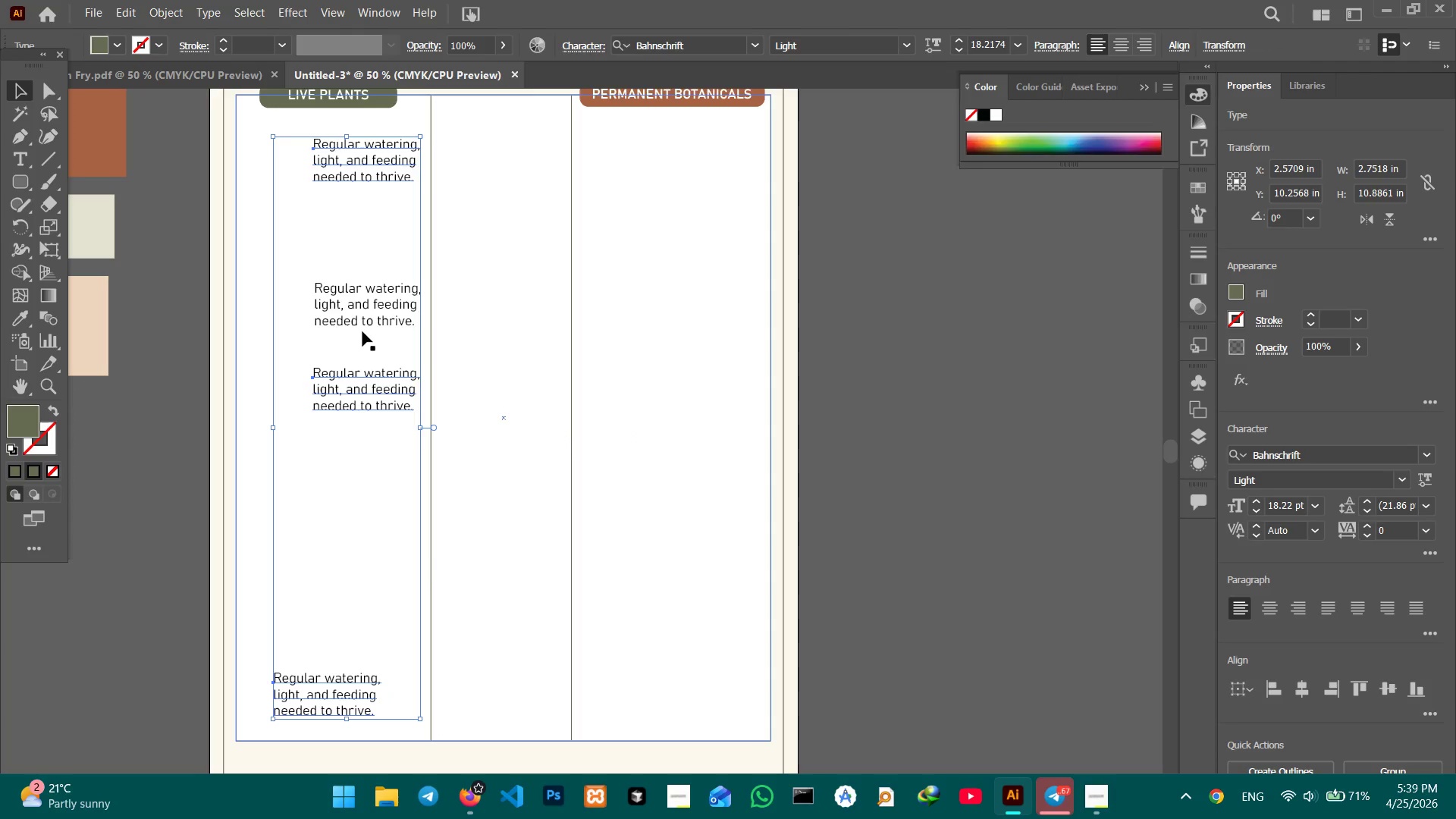 
triple_click([367, 318])
 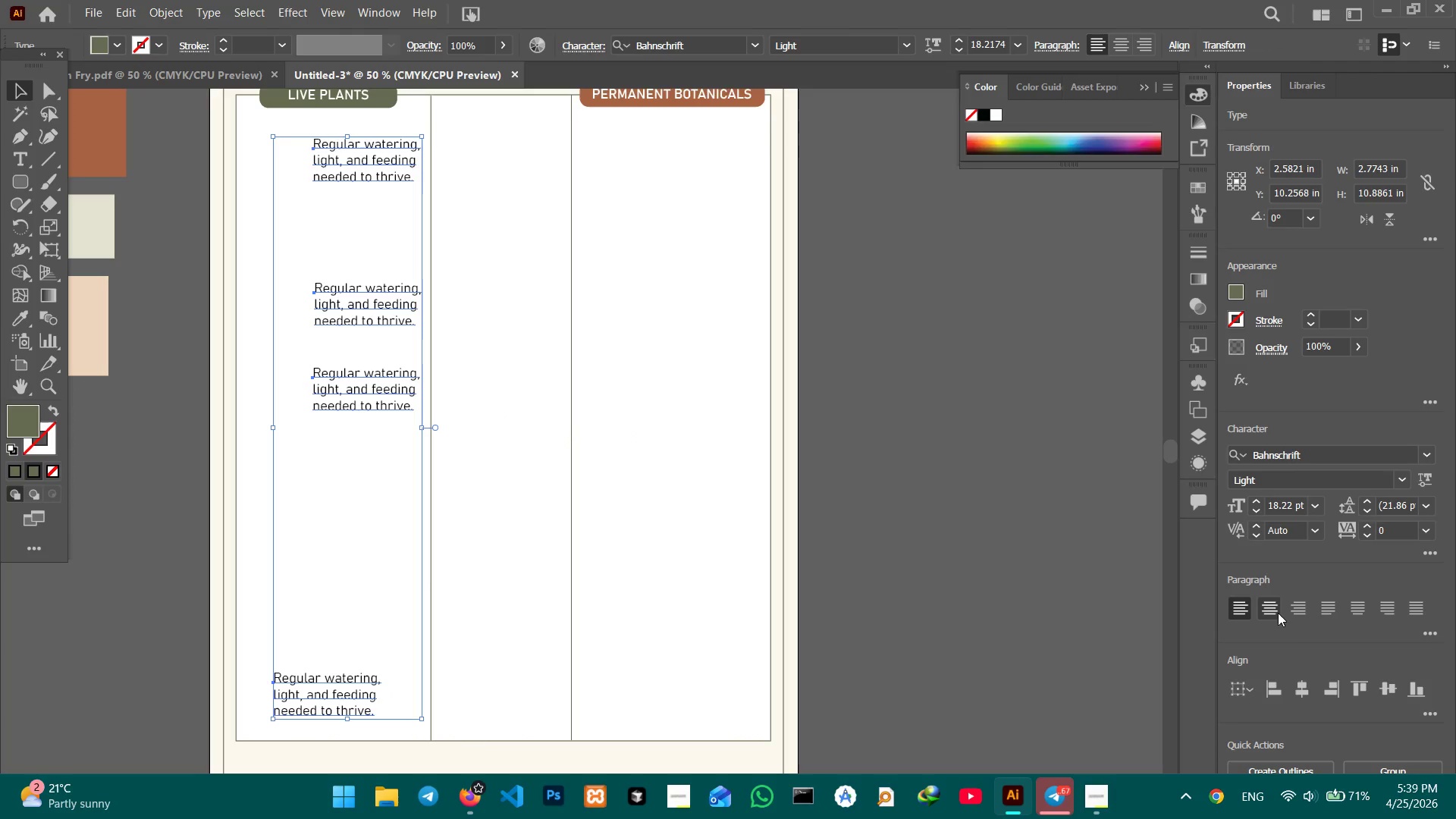 
left_click([1302, 689])
 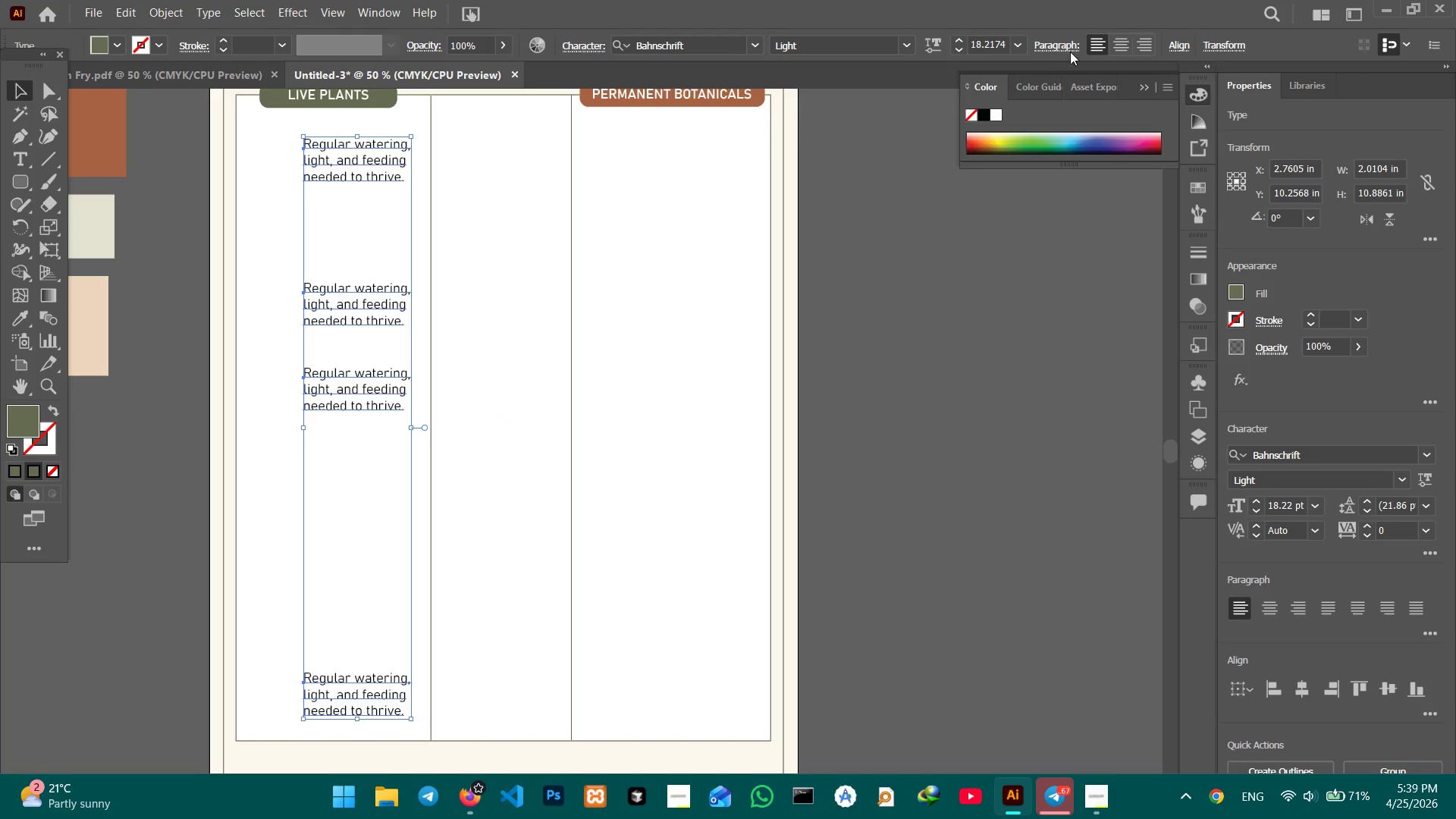 
left_click([1120, 47])
 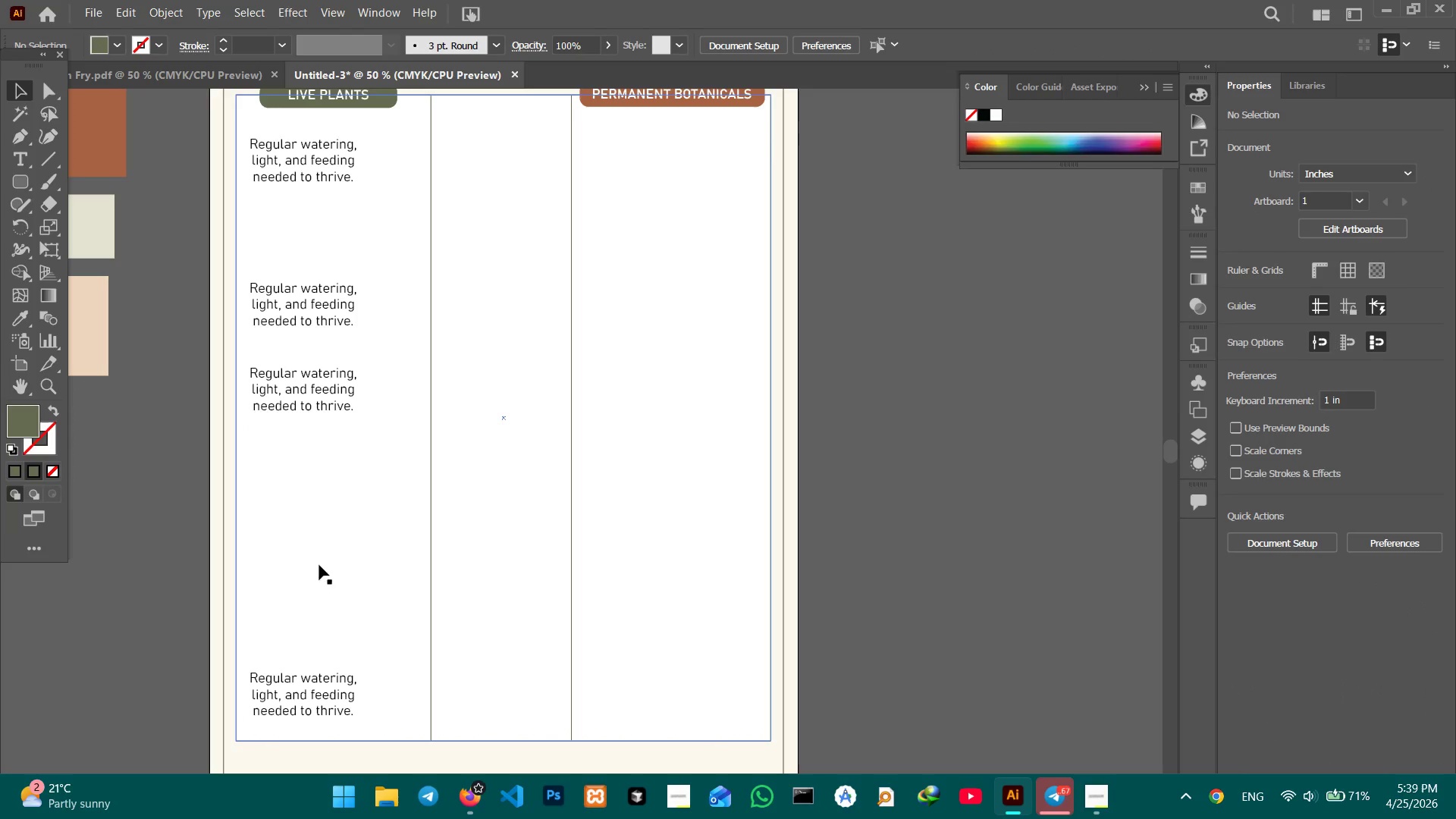 
left_click_drag(start_coordinate=[312, 704], to_coordinate=[343, 704])
 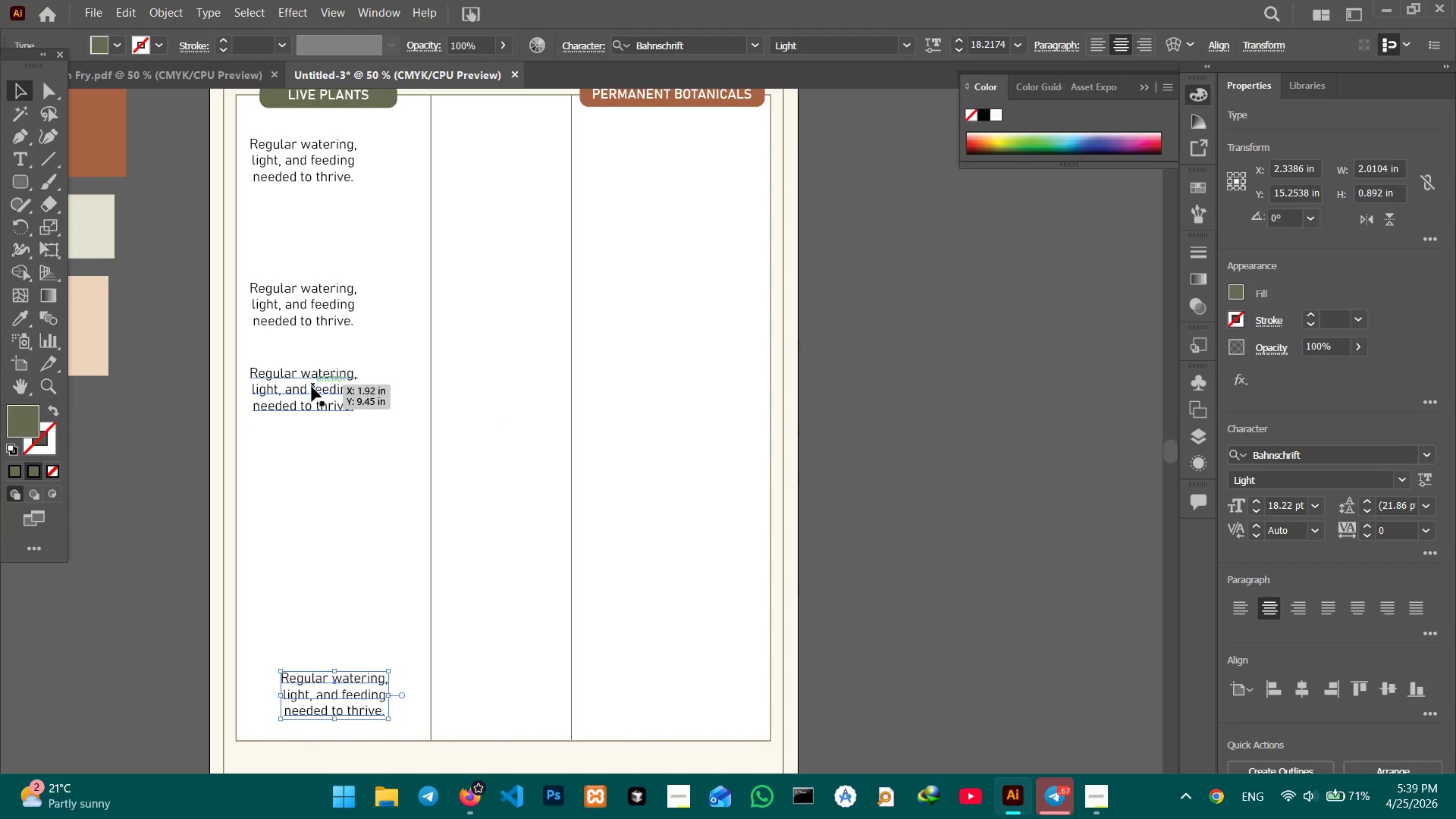 
left_click_drag(start_coordinate=[312, 394], to_coordinate=[340, 529])
 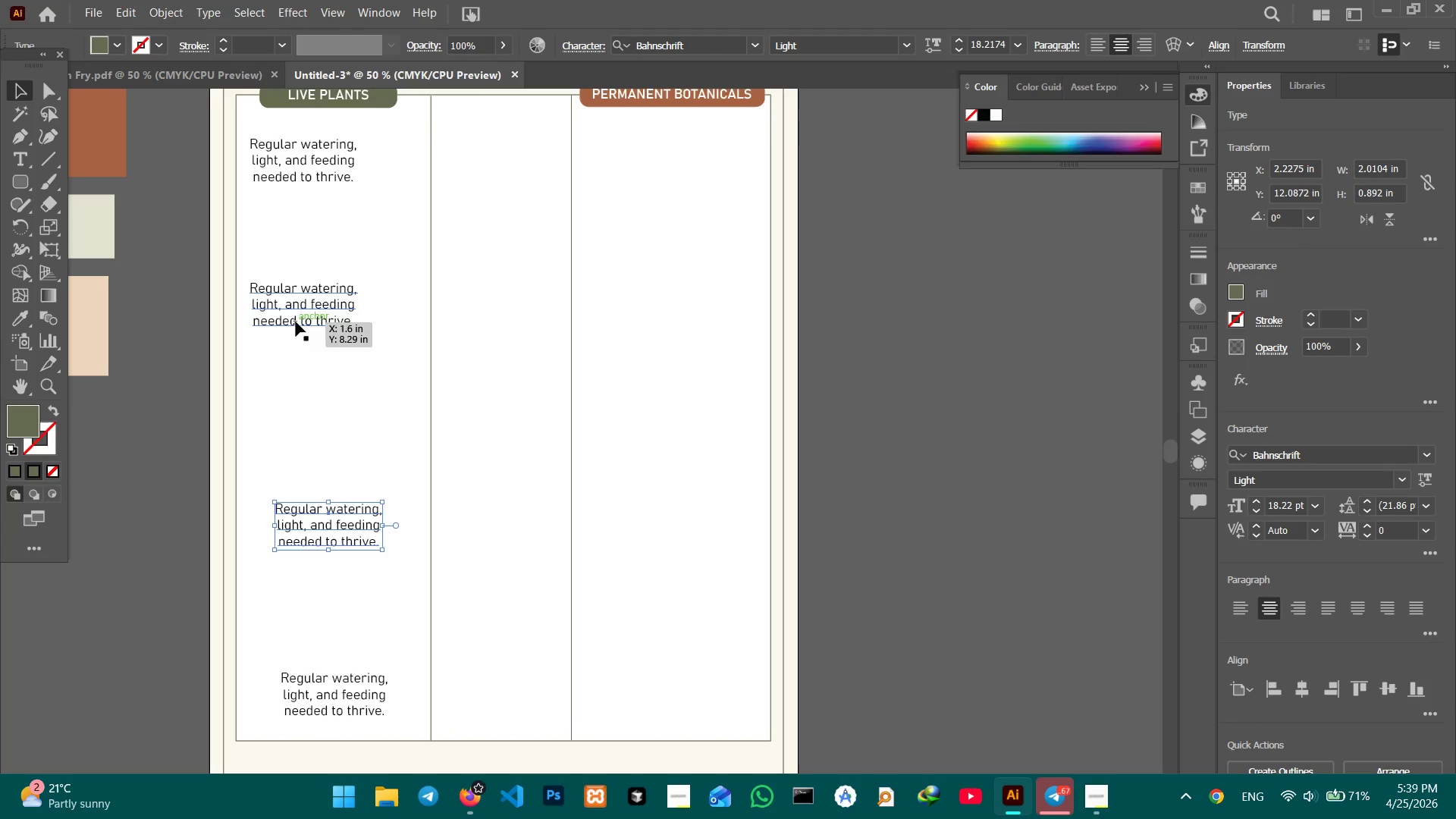 
left_click_drag(start_coordinate=[298, 307], to_coordinate=[328, 375])
 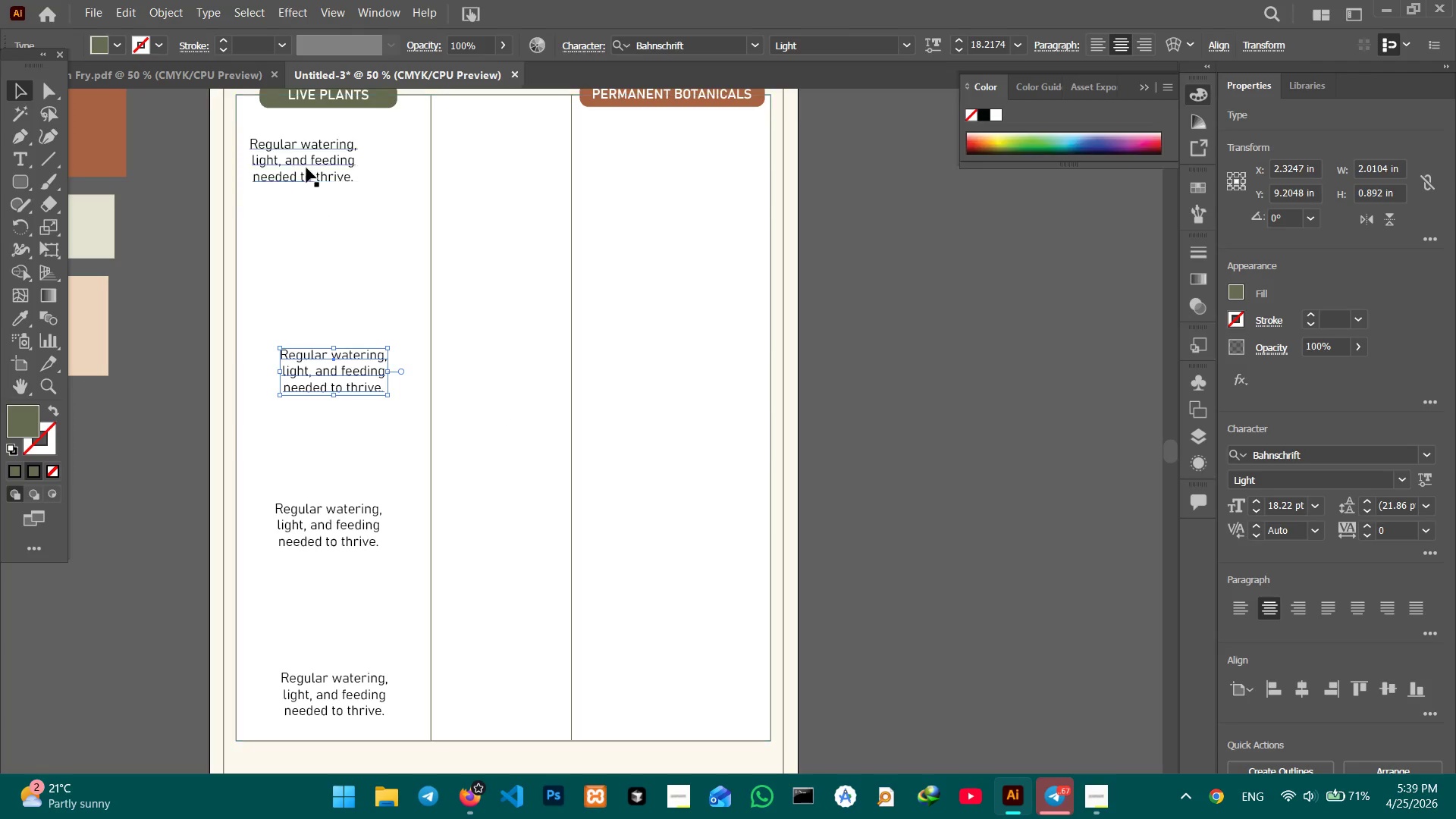 
left_click_drag(start_coordinate=[306, 168], to_coordinate=[334, 219])
 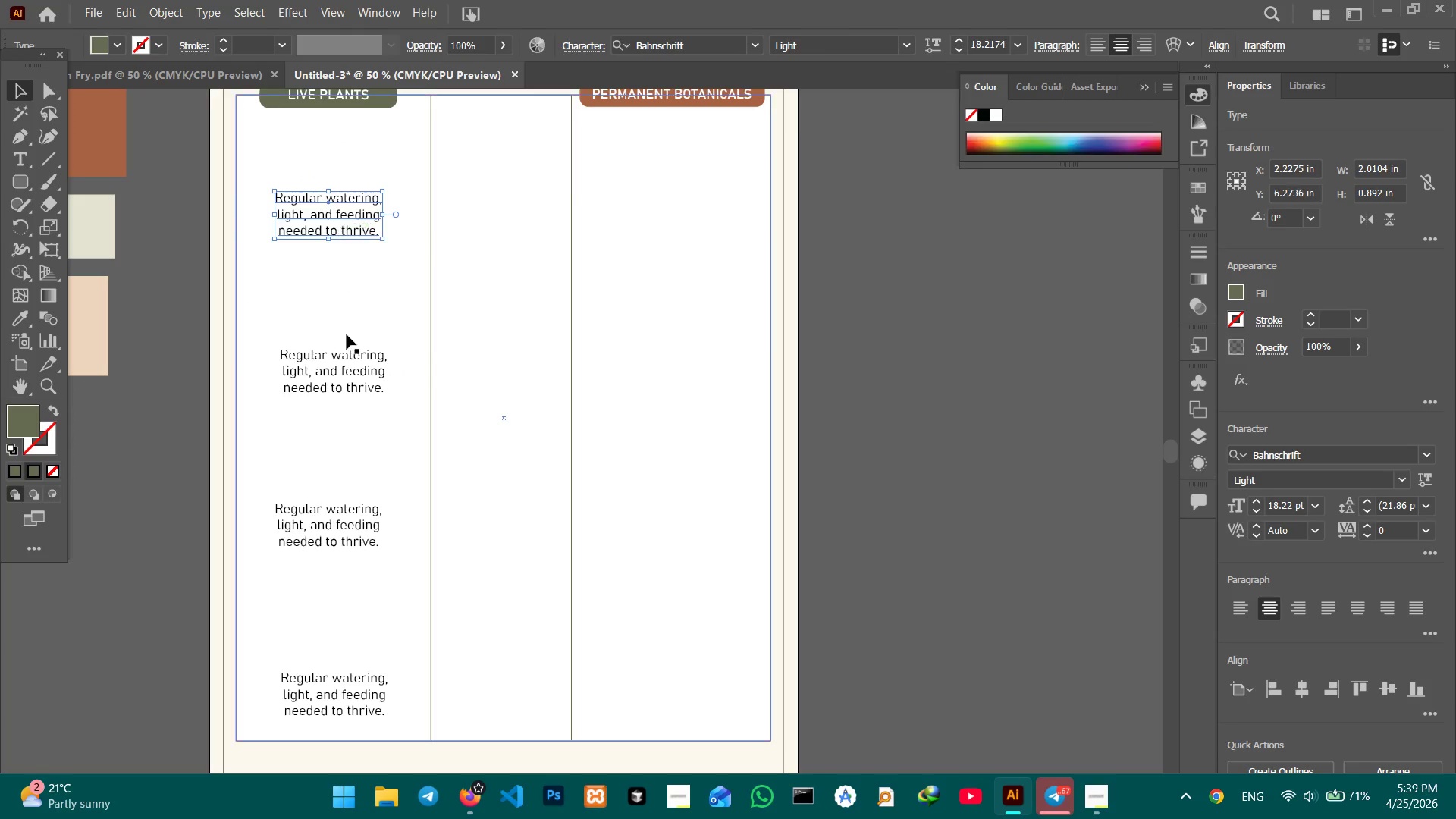 
hold_key(key=ShiftLeft, duration=2.23)
left_click([344, 375])
 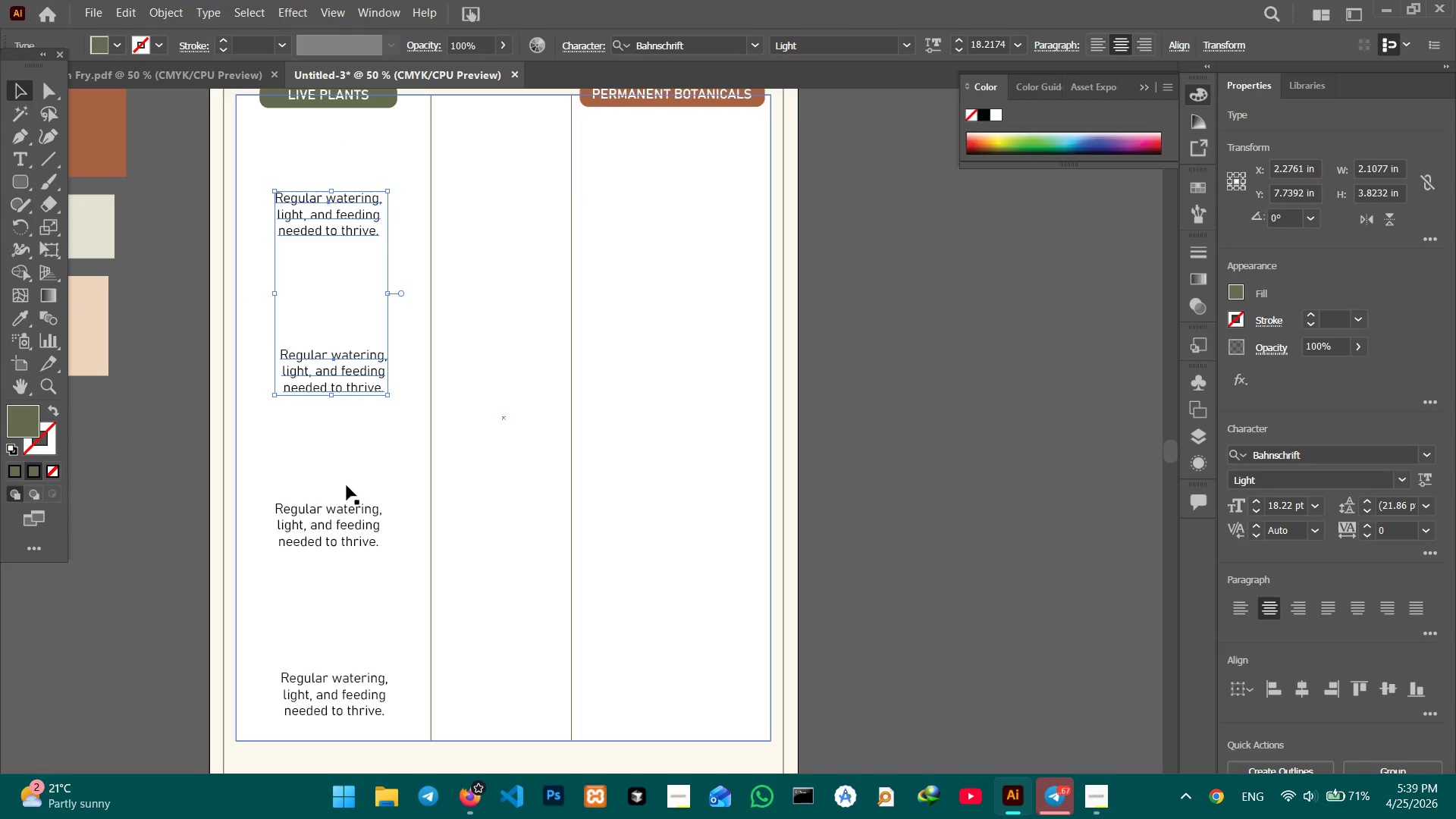 
double_click([340, 529])
 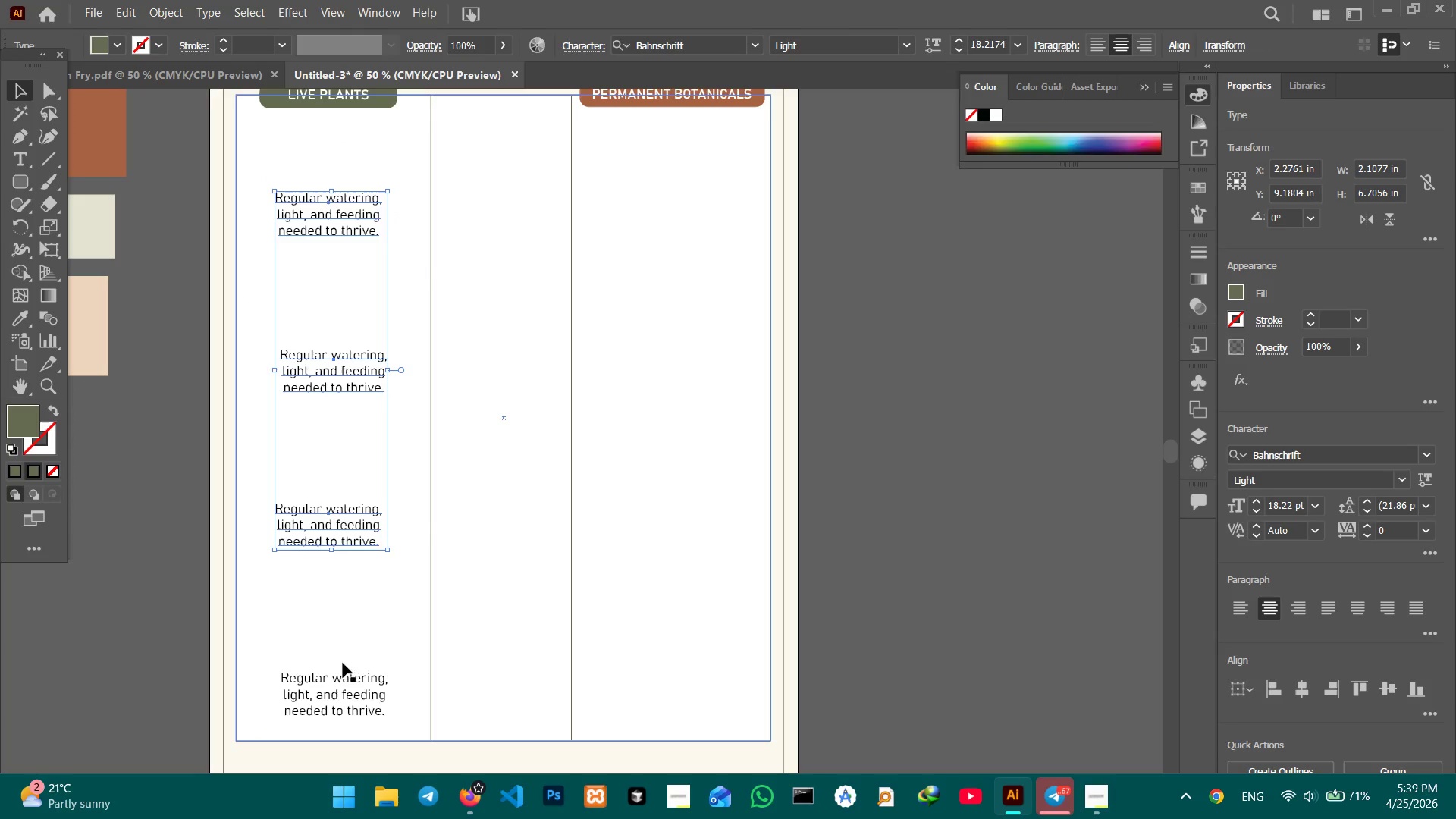 
left_click([343, 679])
 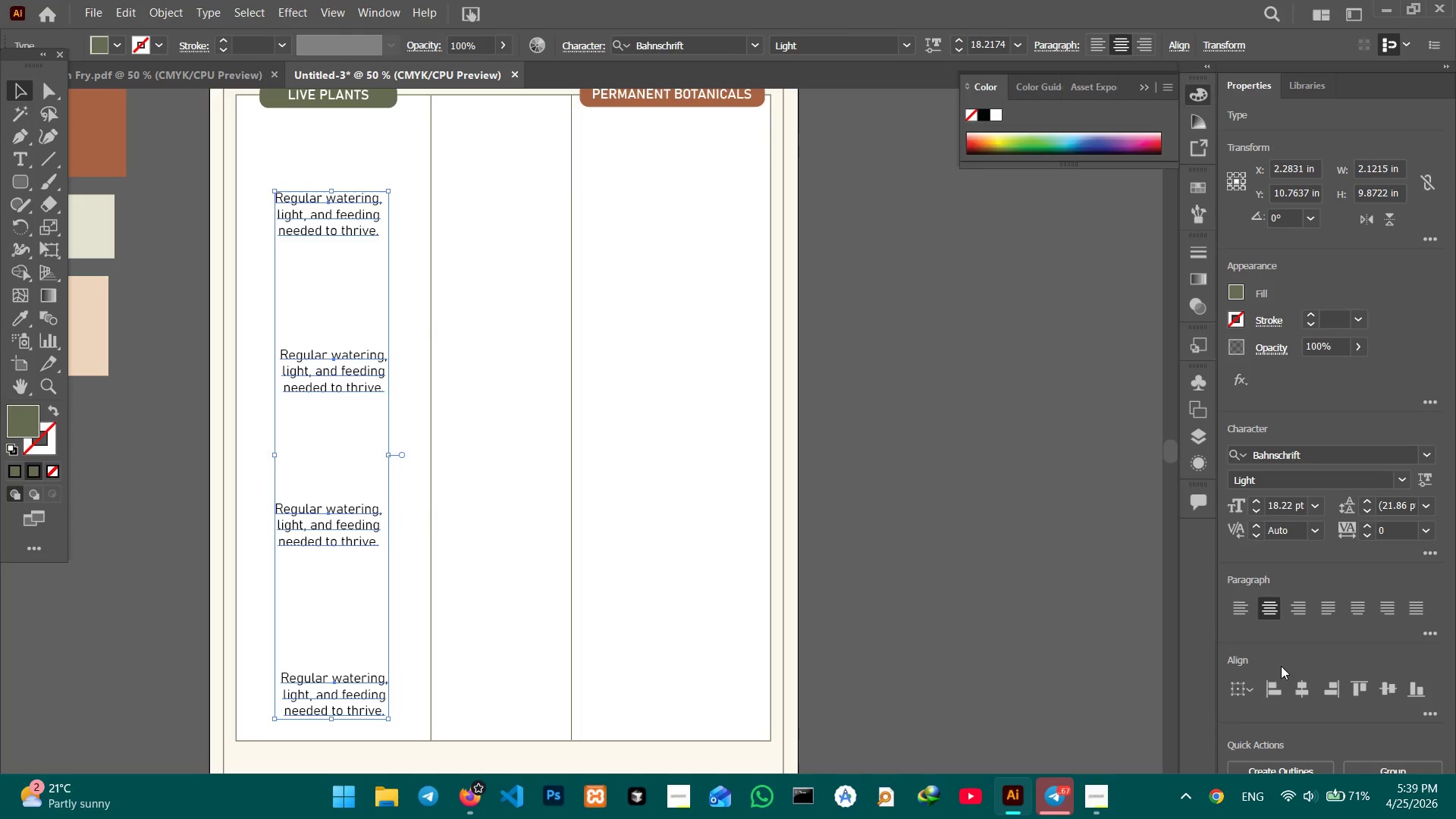 
left_click([1296, 682])
 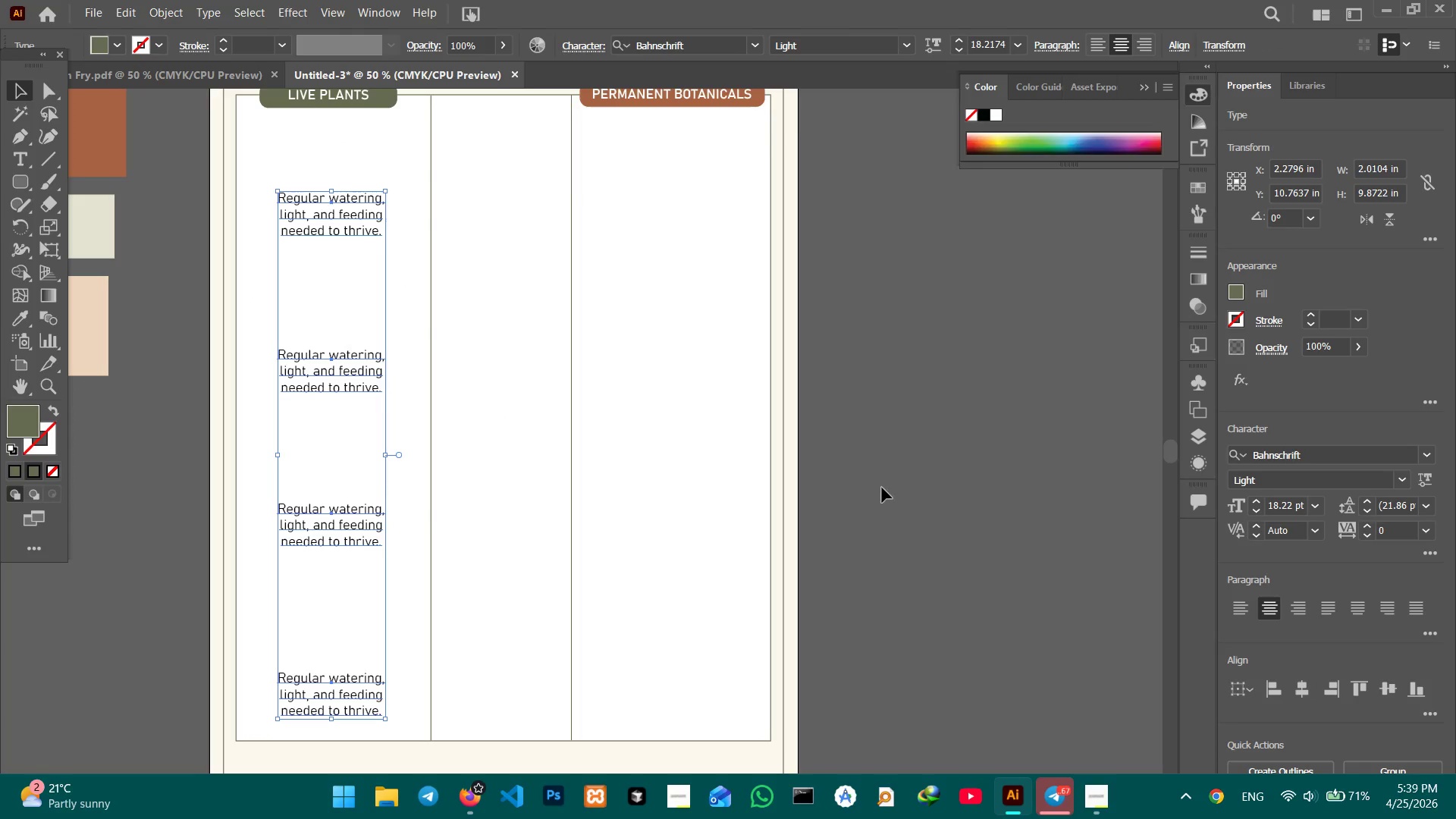 
left_click([898, 396])
 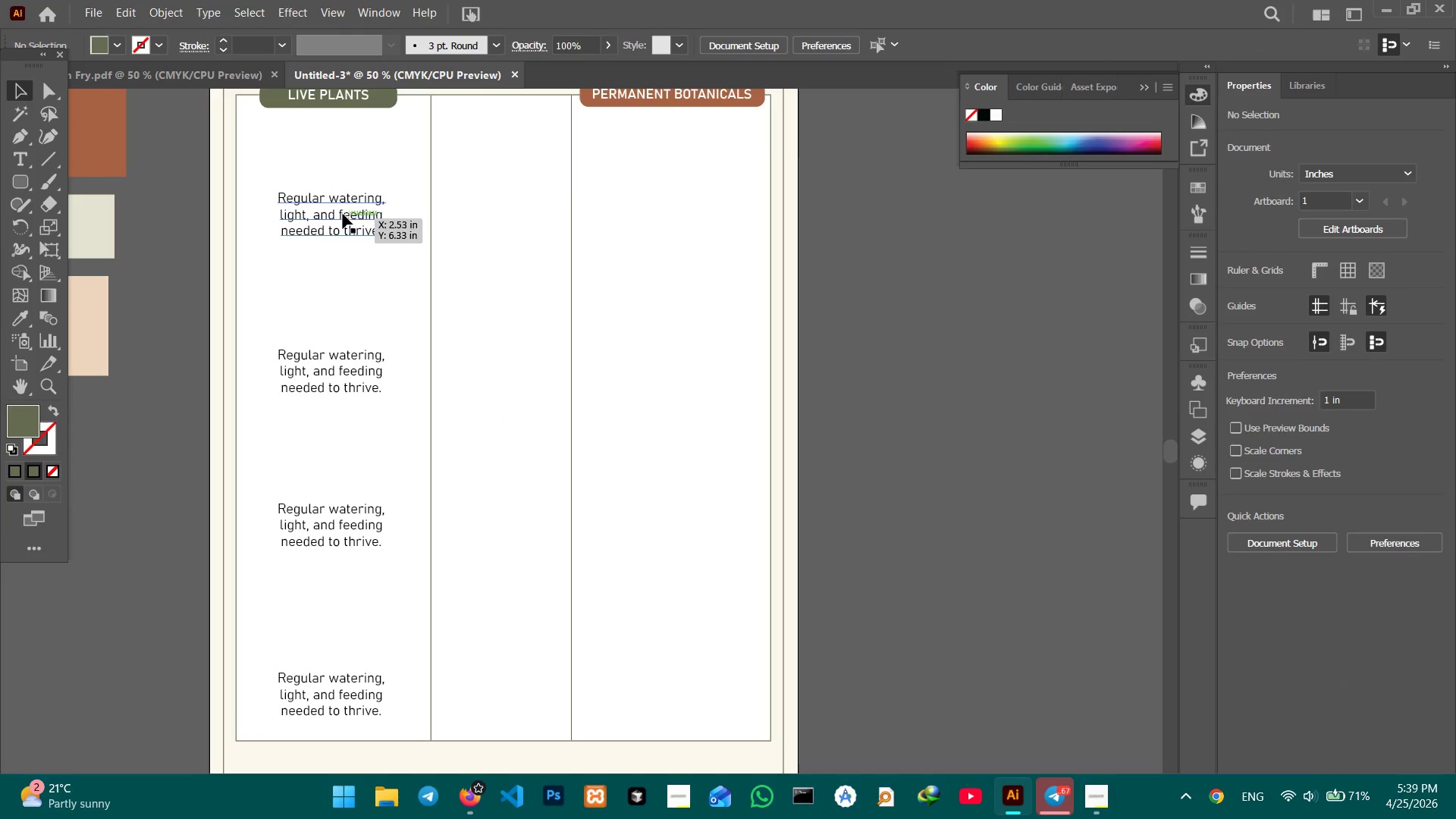 
double_click([322, 354])
 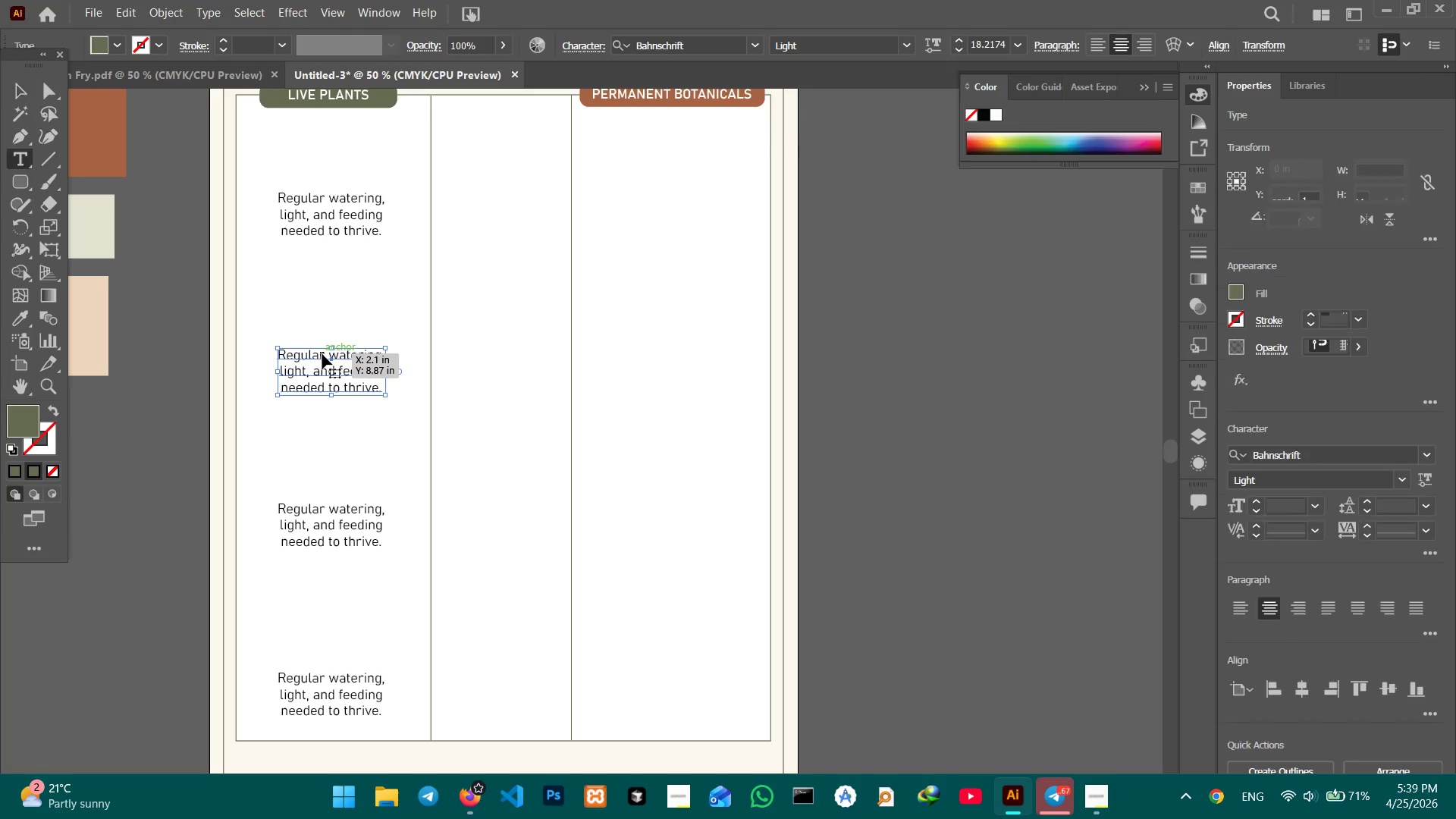 
triple_click([322, 354])
 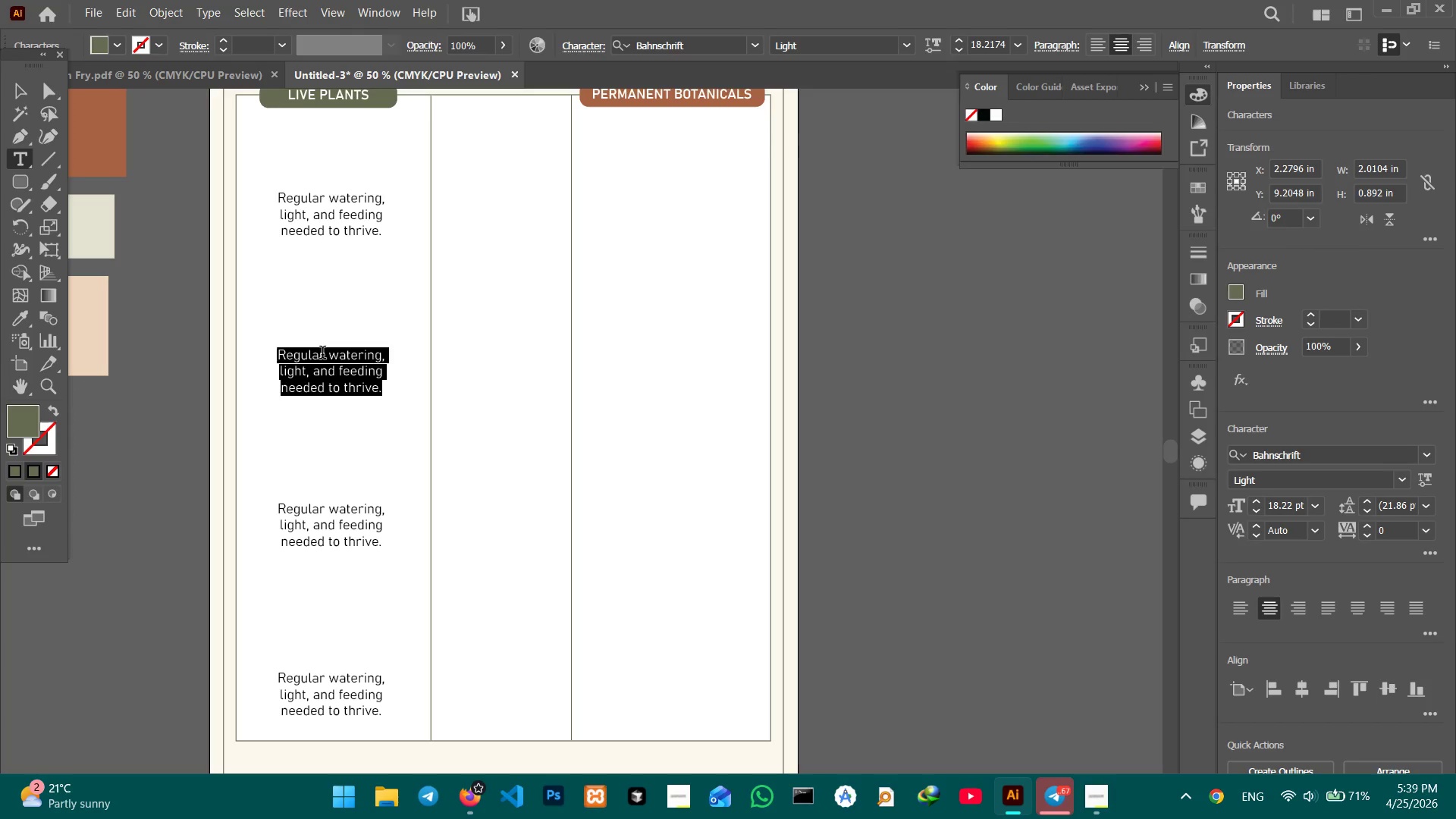 
wait(7.14)
 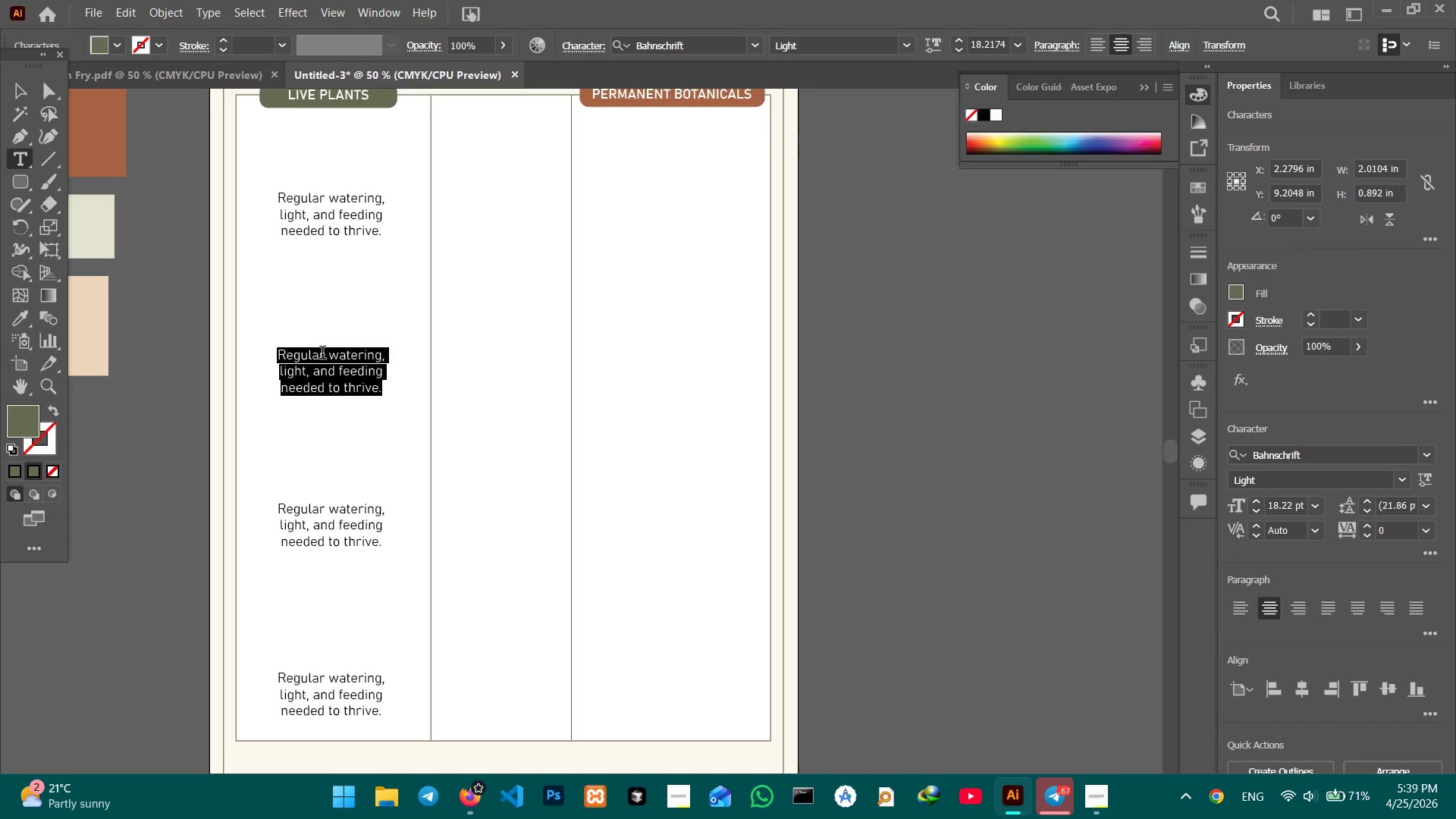 
type(Living and growing)
 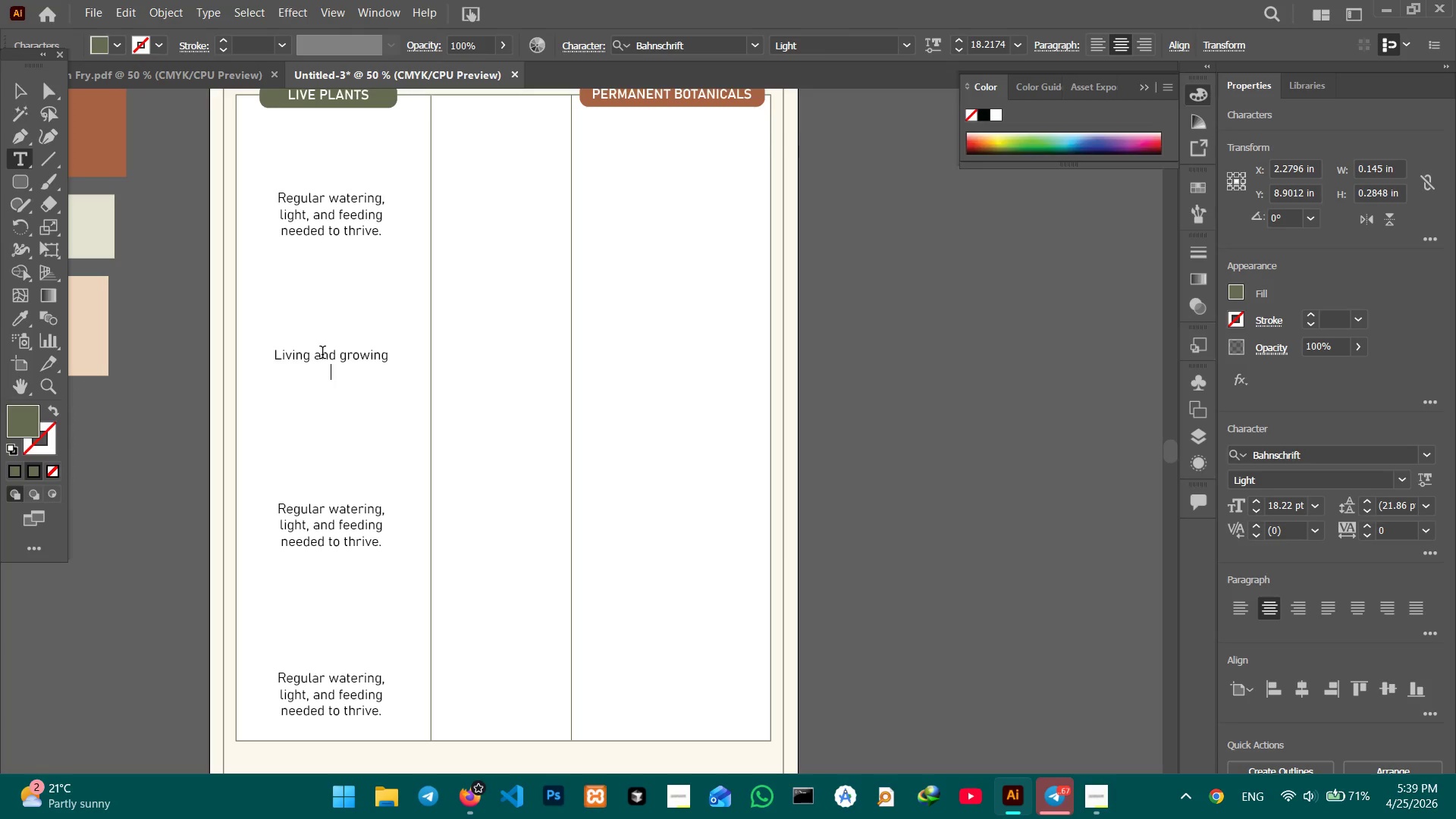 
key(Shift+Enter)
 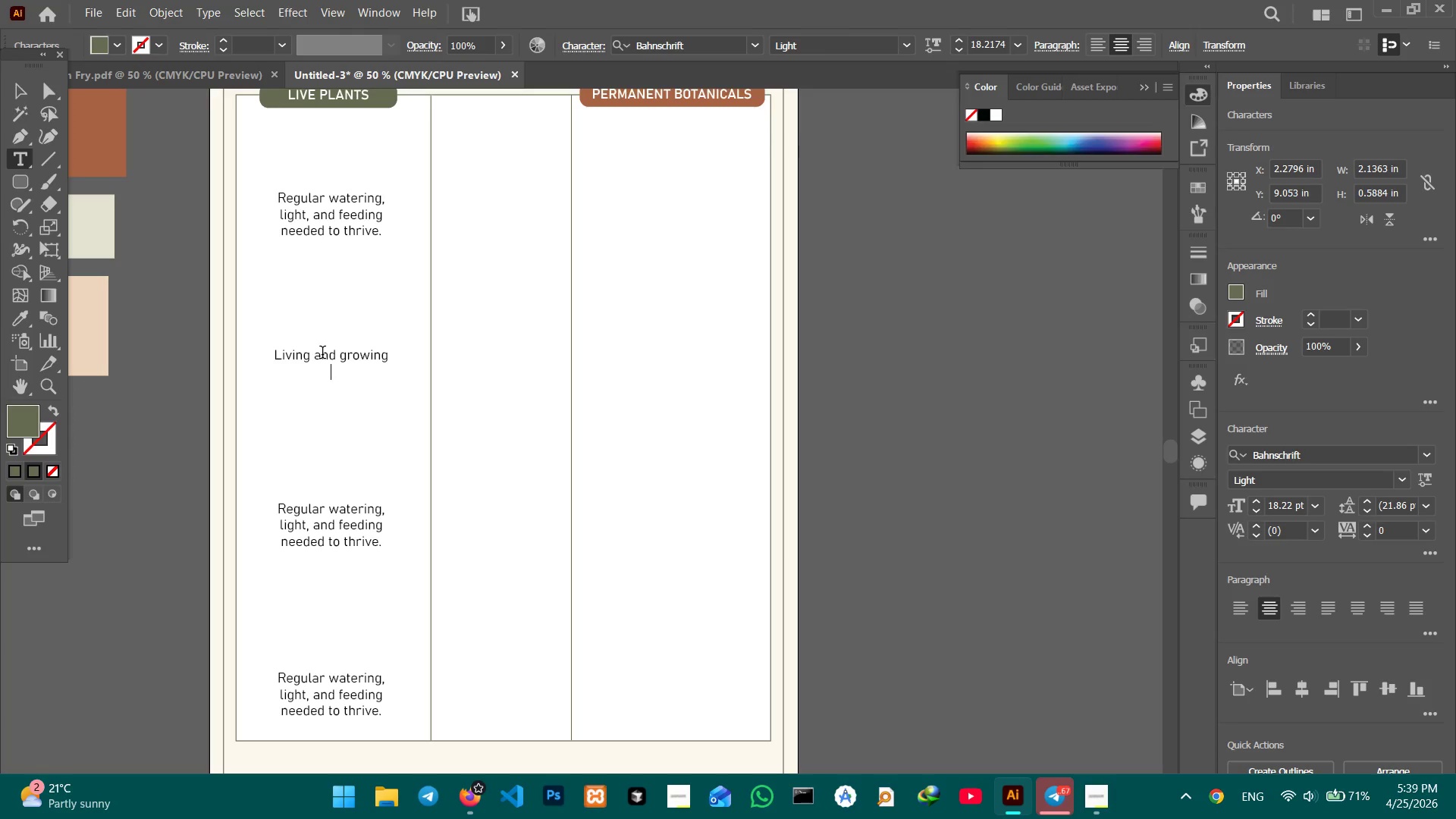 
type(with the right care)
 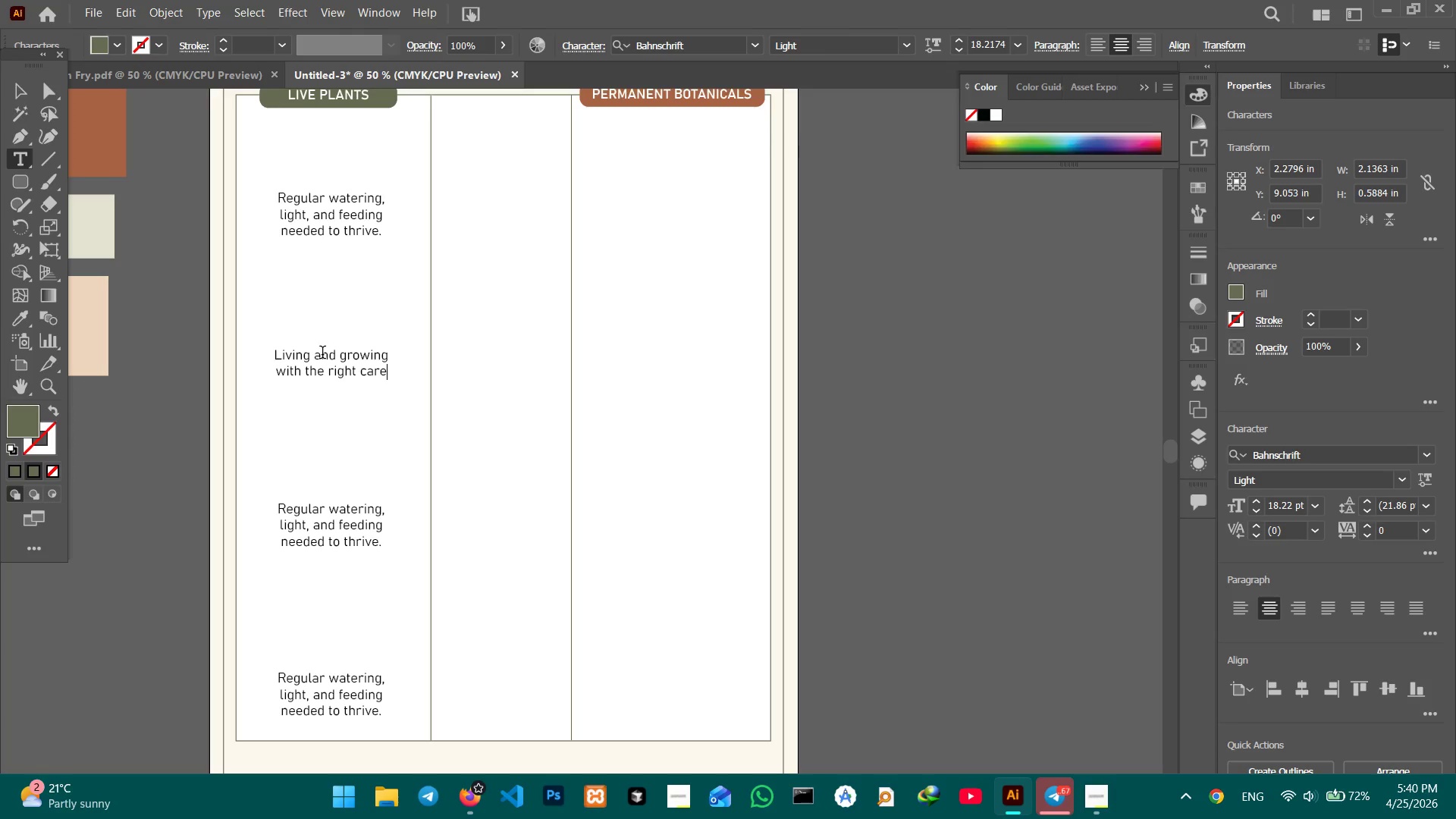 
wait(10.14)
 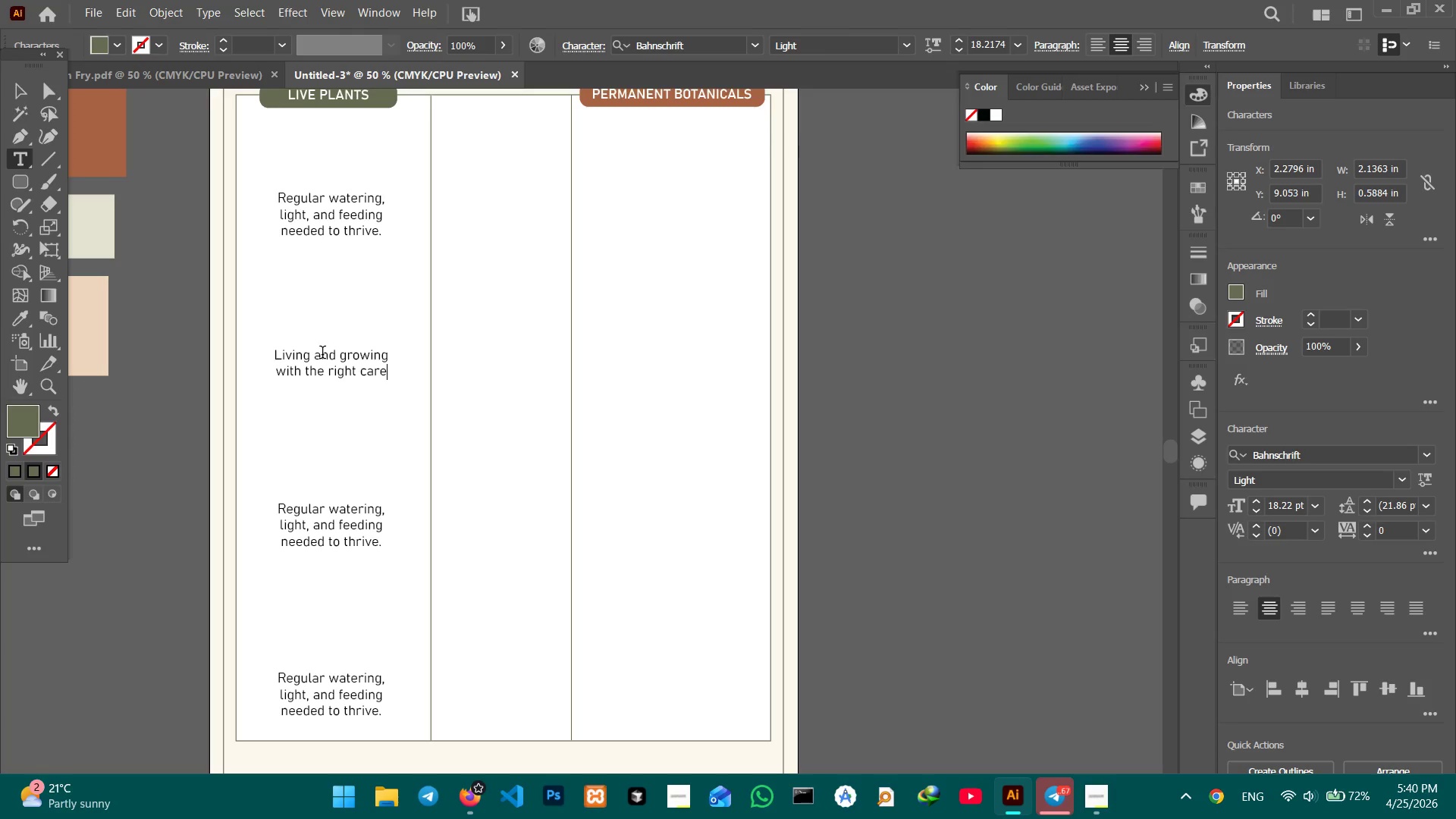 
left_click_drag(start_coordinate=[281, 510], to_coordinate=[394, 548])
 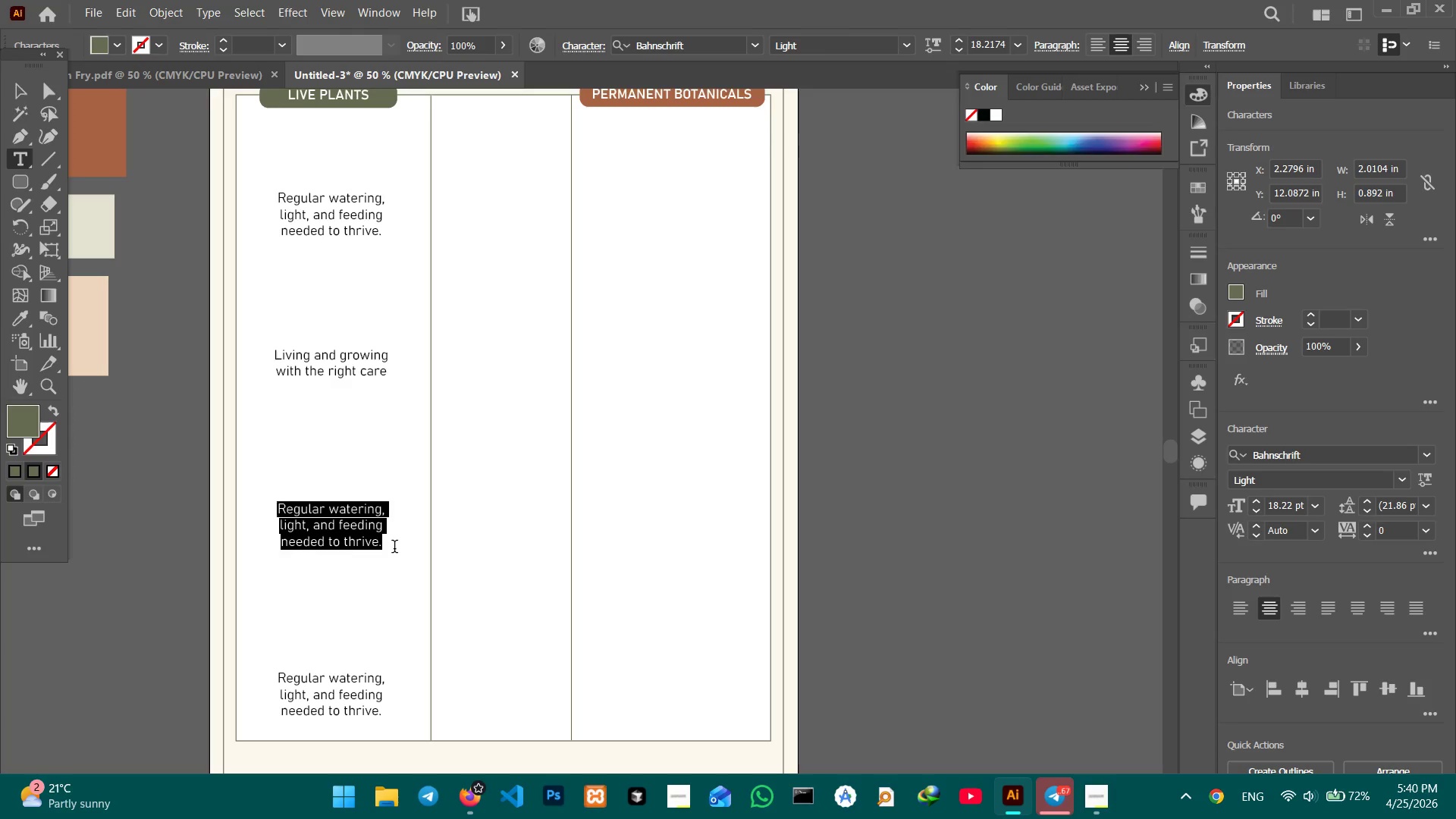 
wait(11.16)
 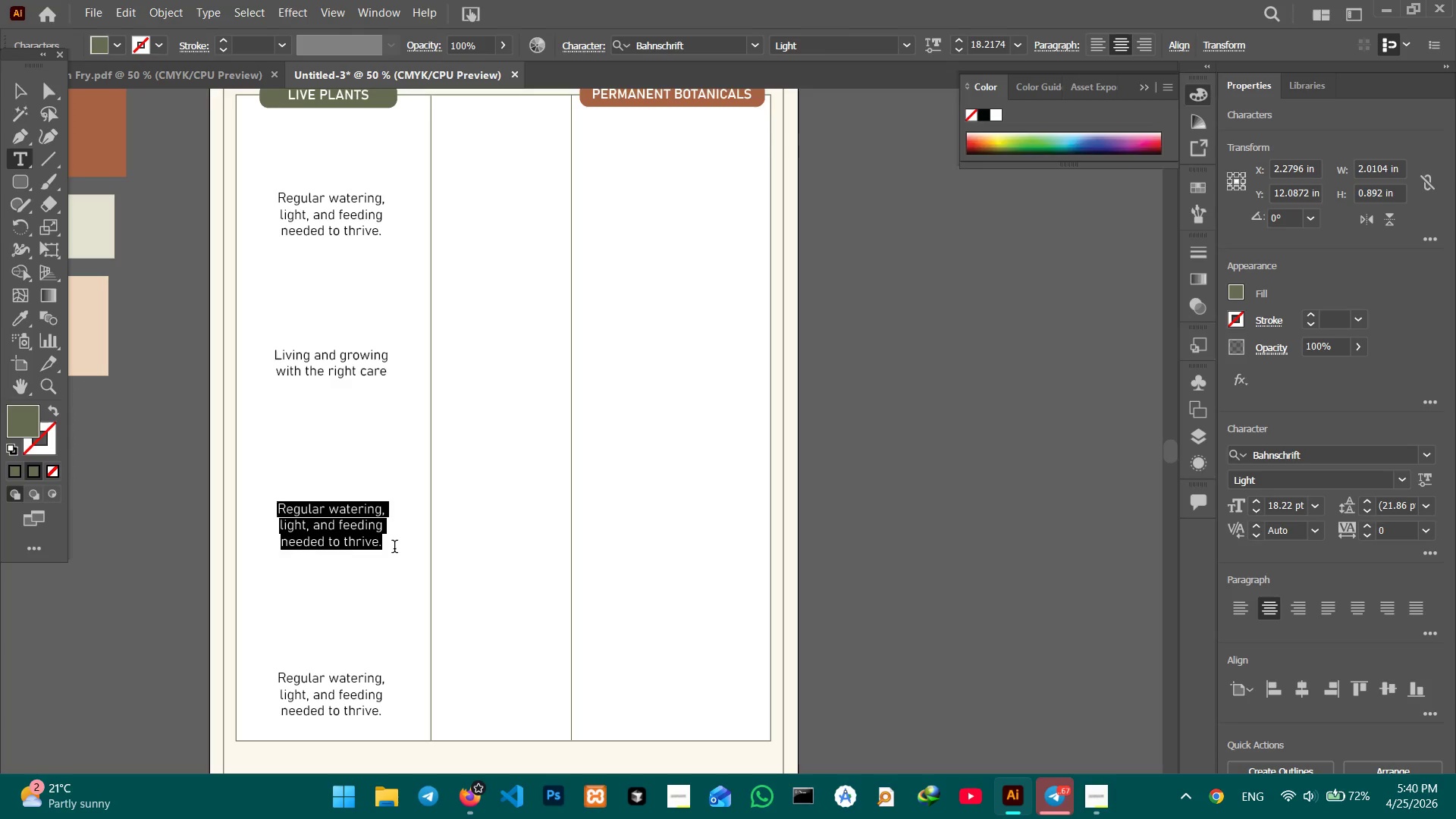 
type(On going)
 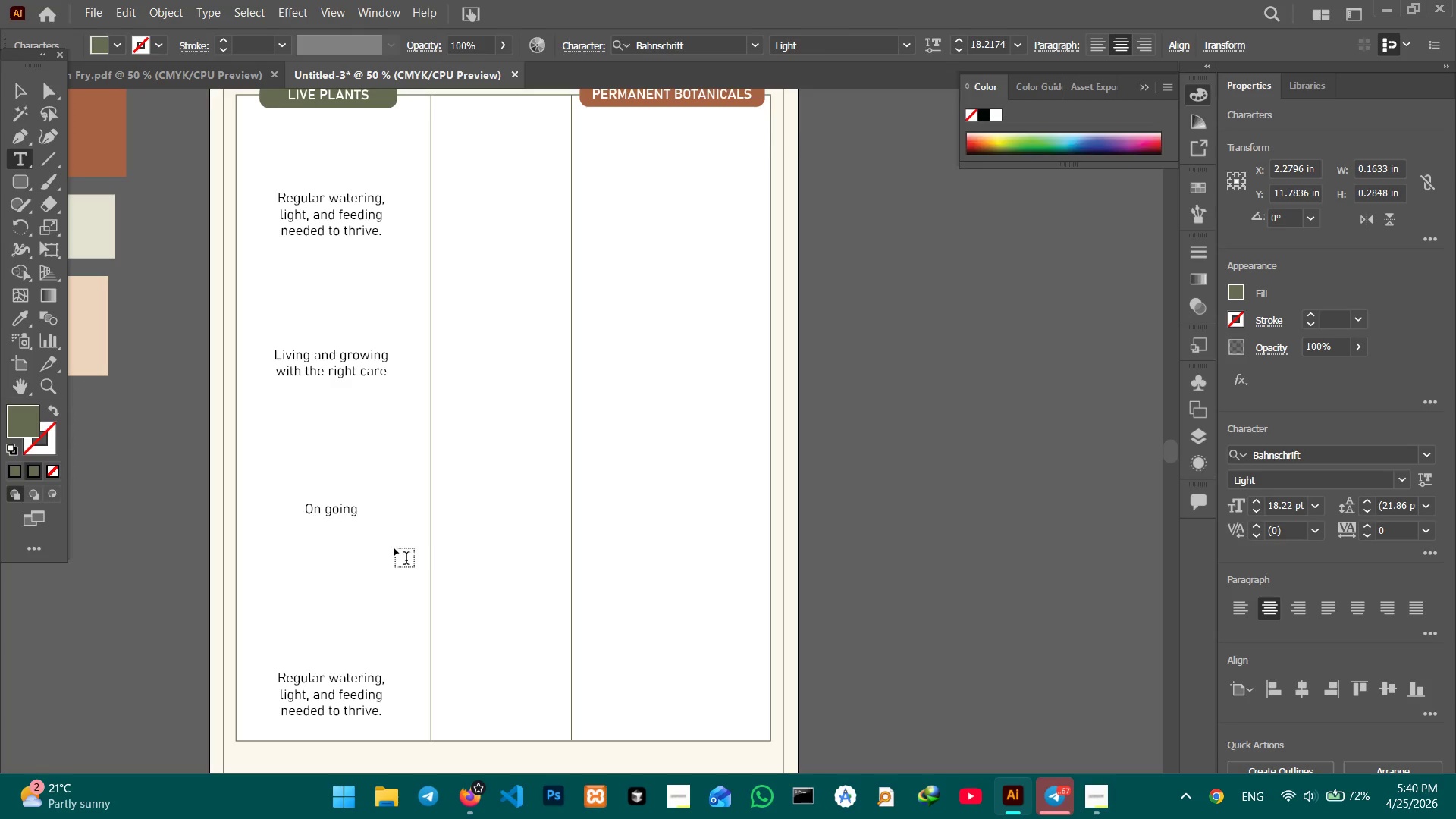 
key(ArrowLeft)
 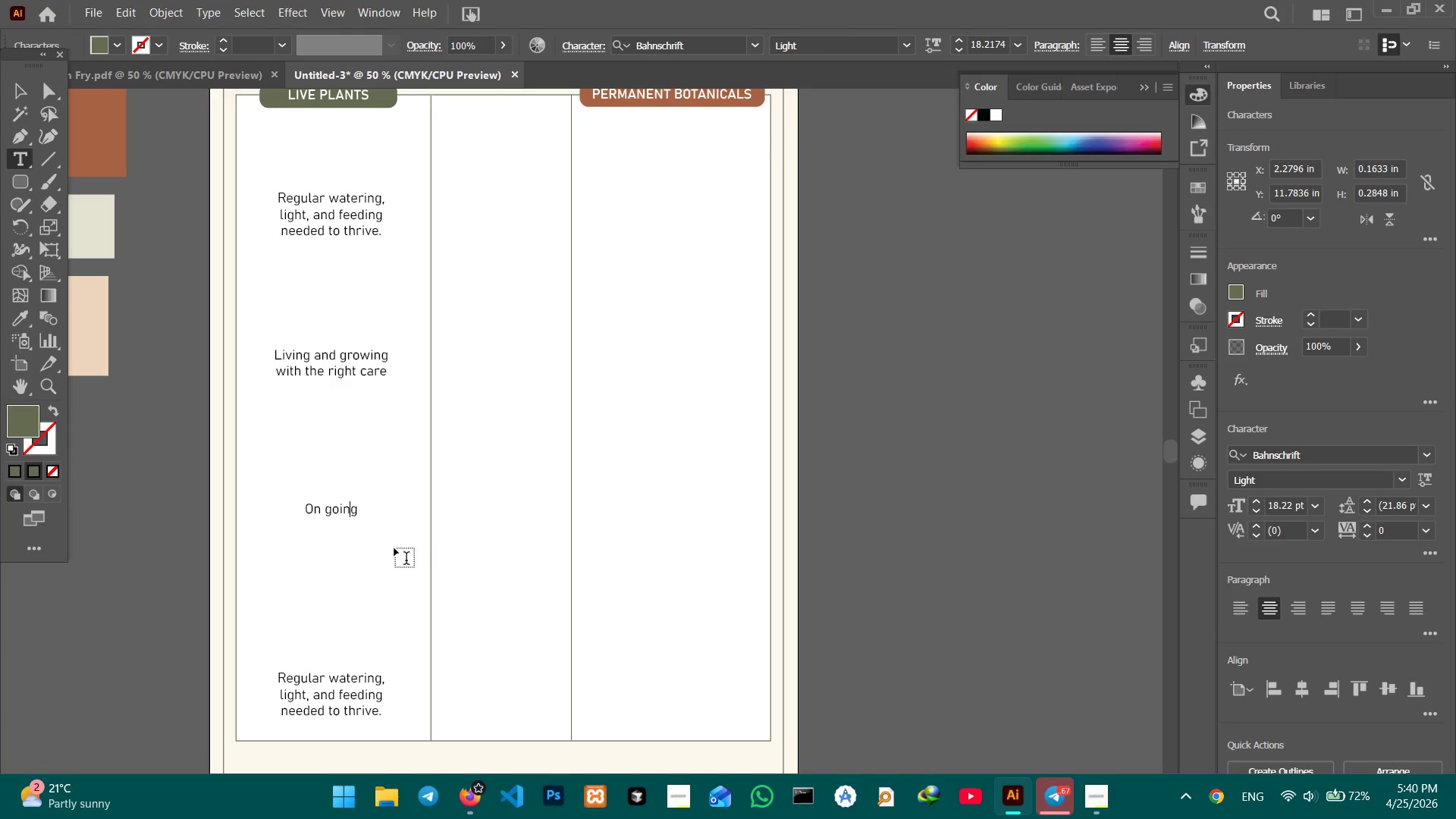 
key(ArrowLeft)
 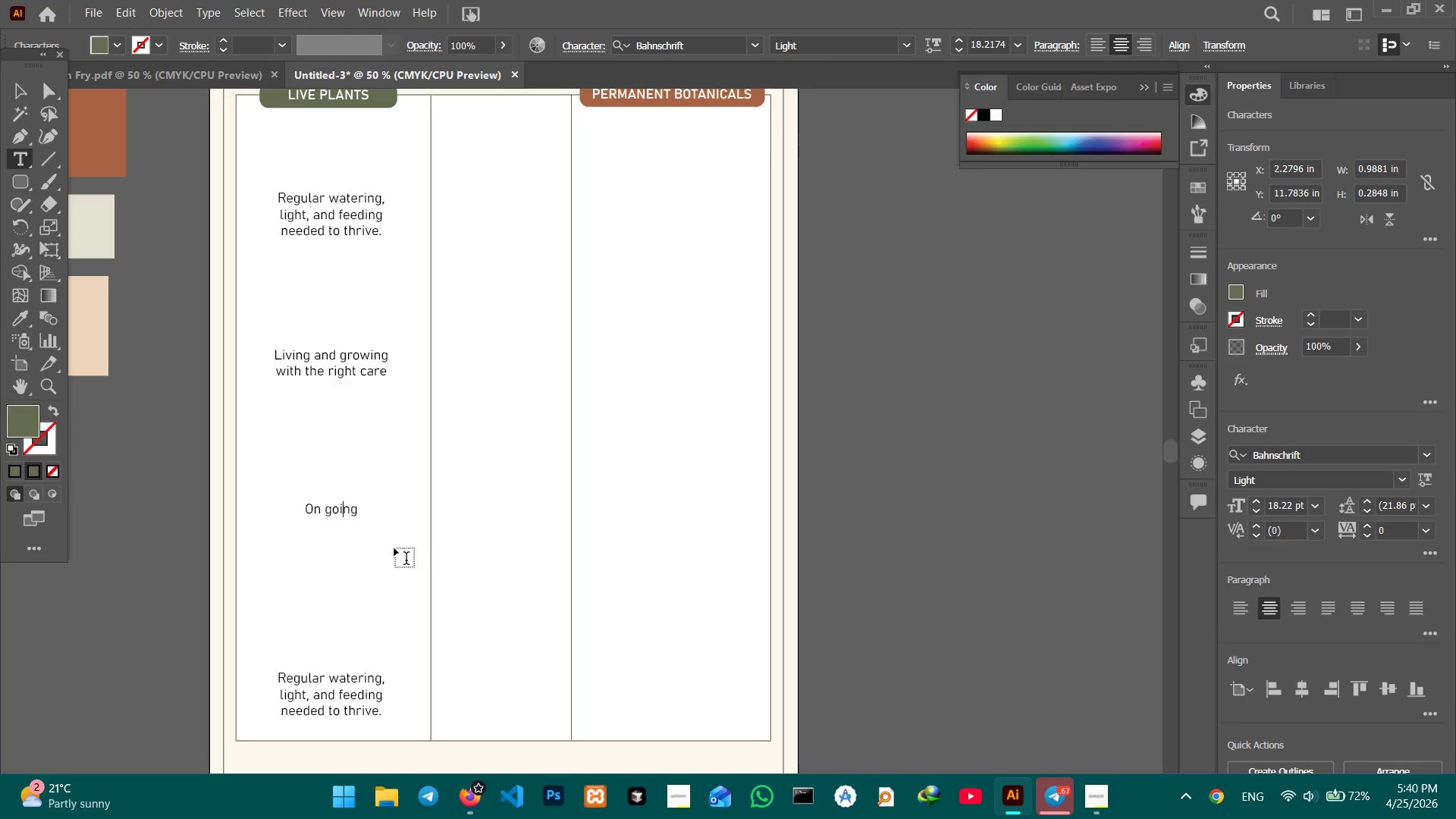 
key(ArrowLeft)
 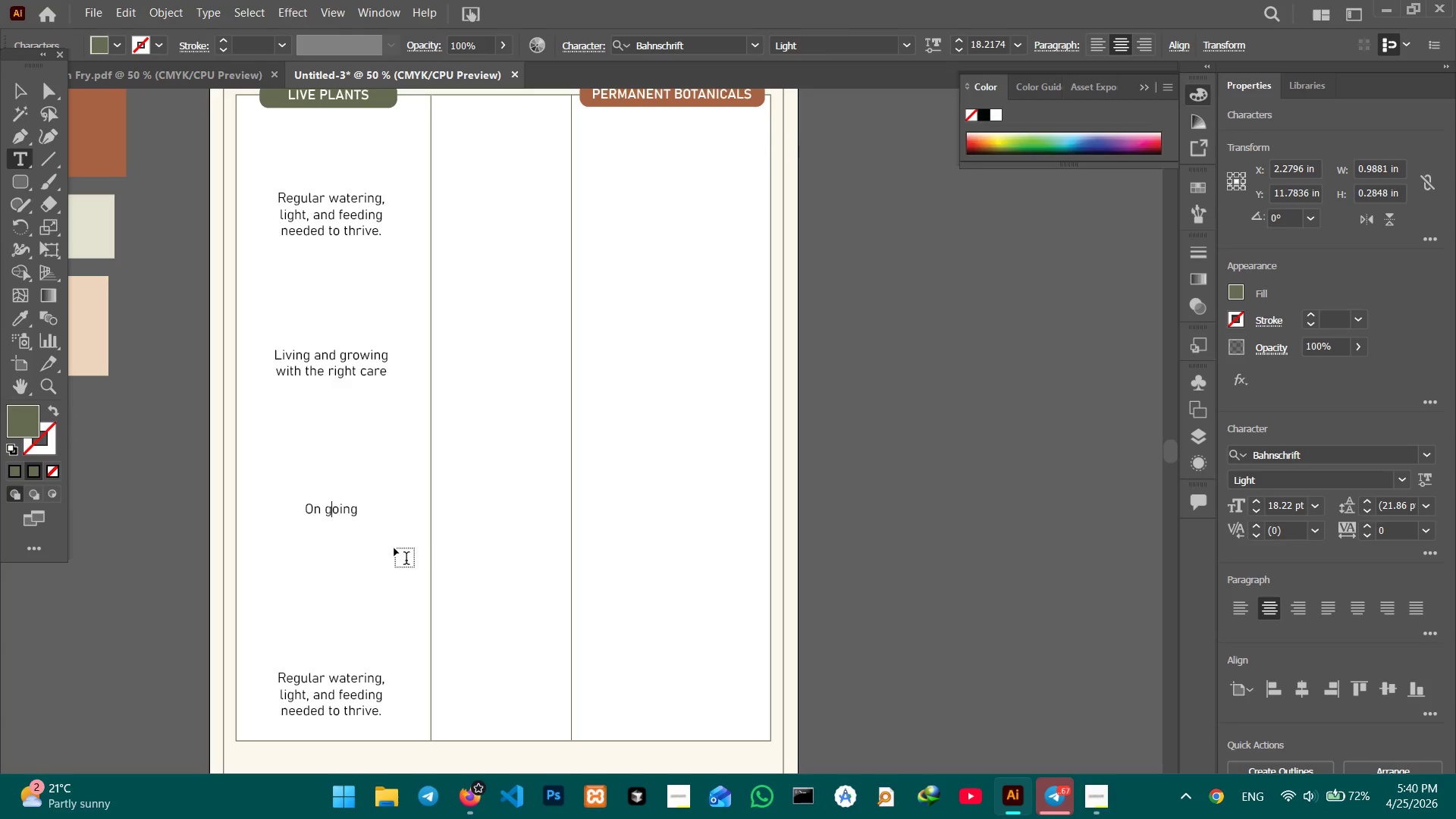 
key(ArrowLeft)
 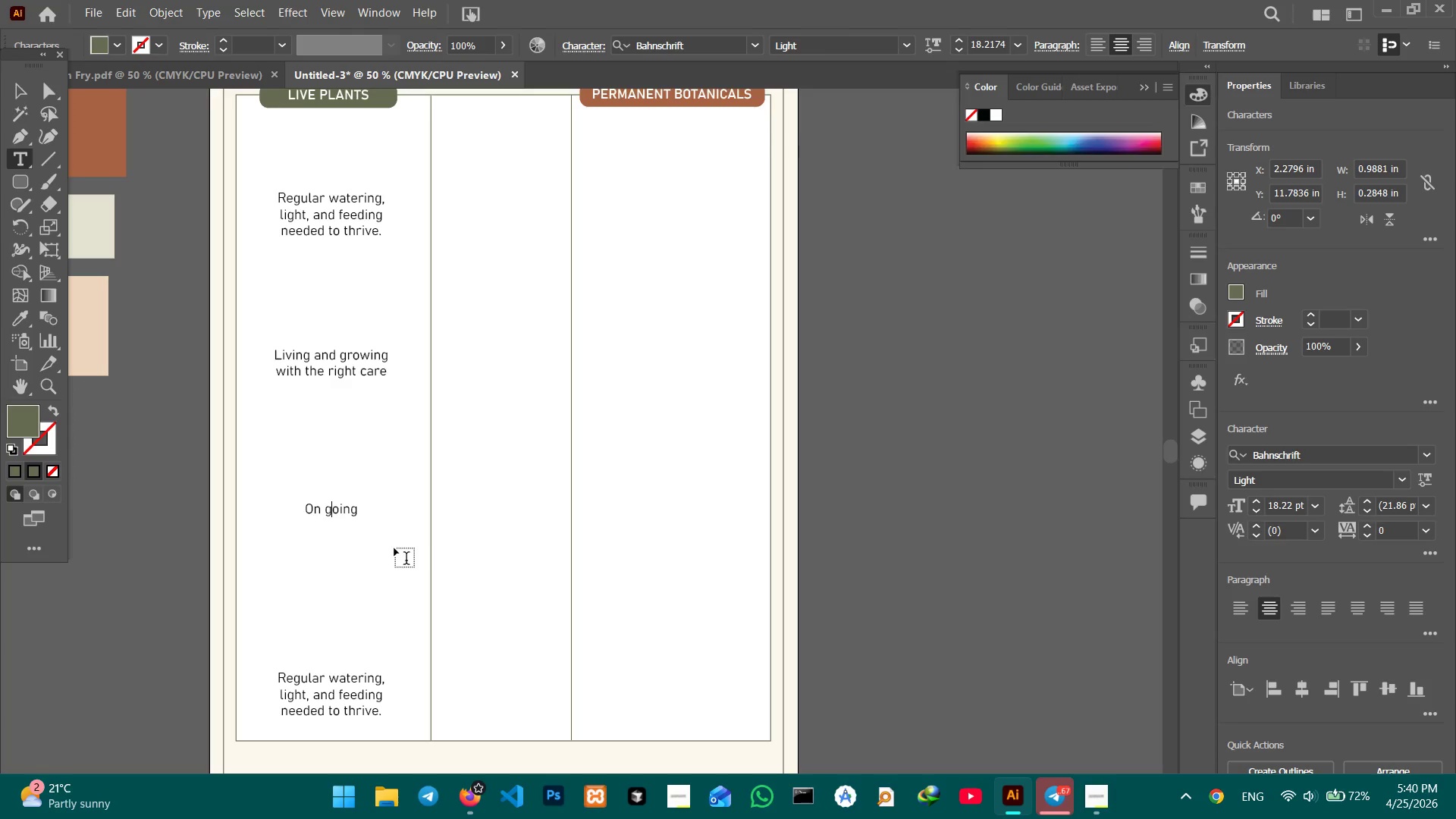 
key(ArrowLeft)
 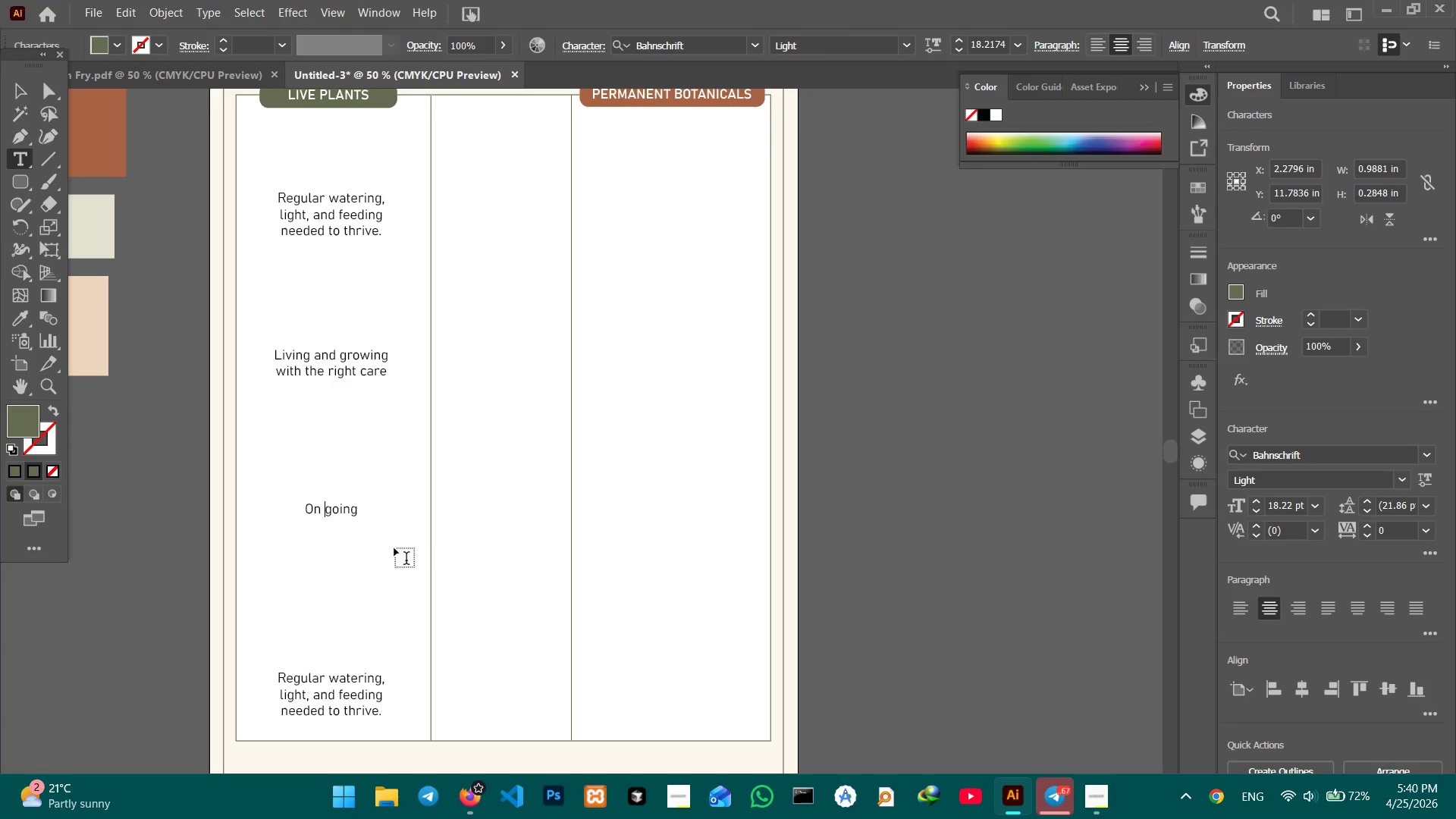 
key(Backspace)
 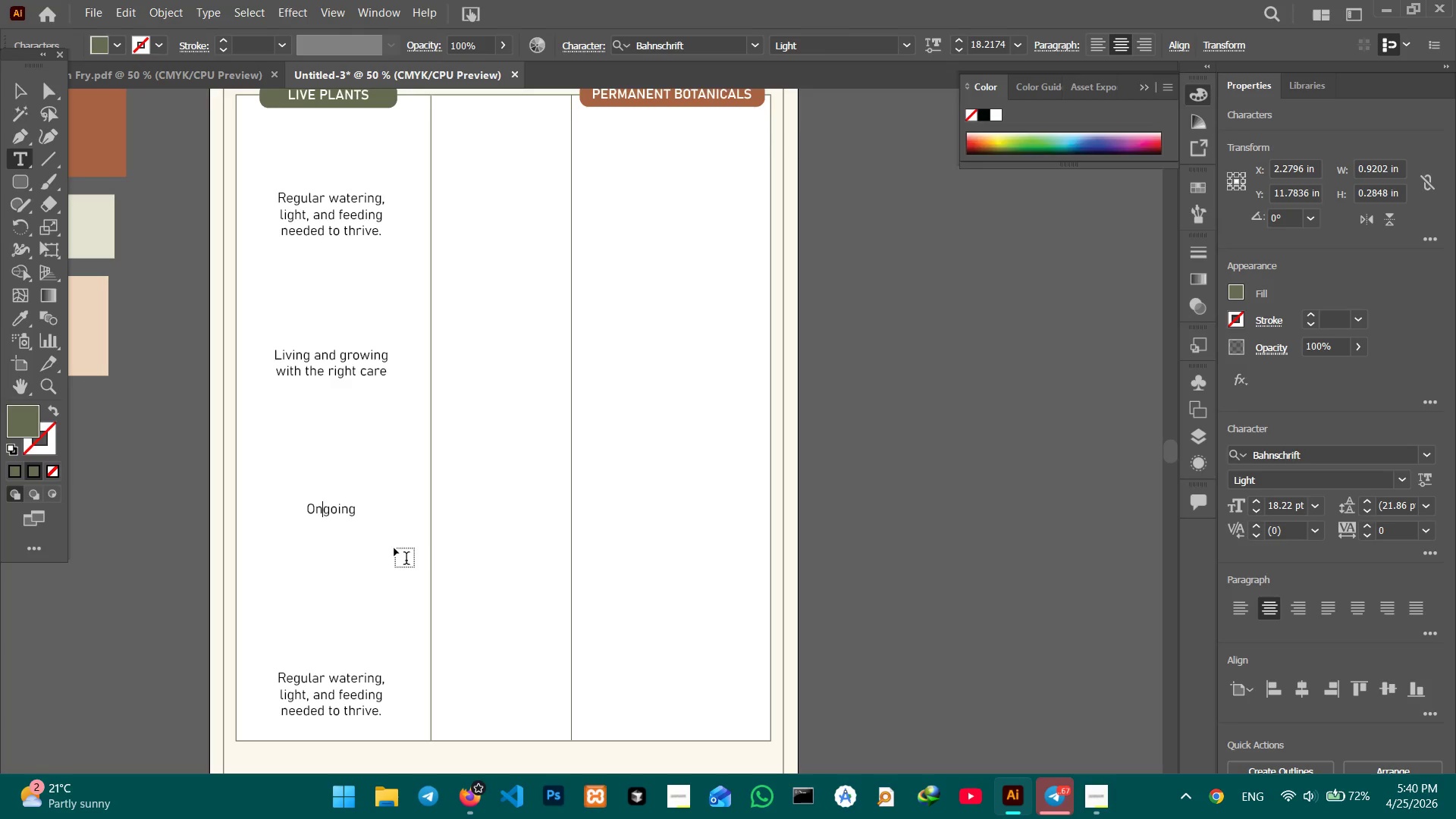 
key(ArrowRight)
 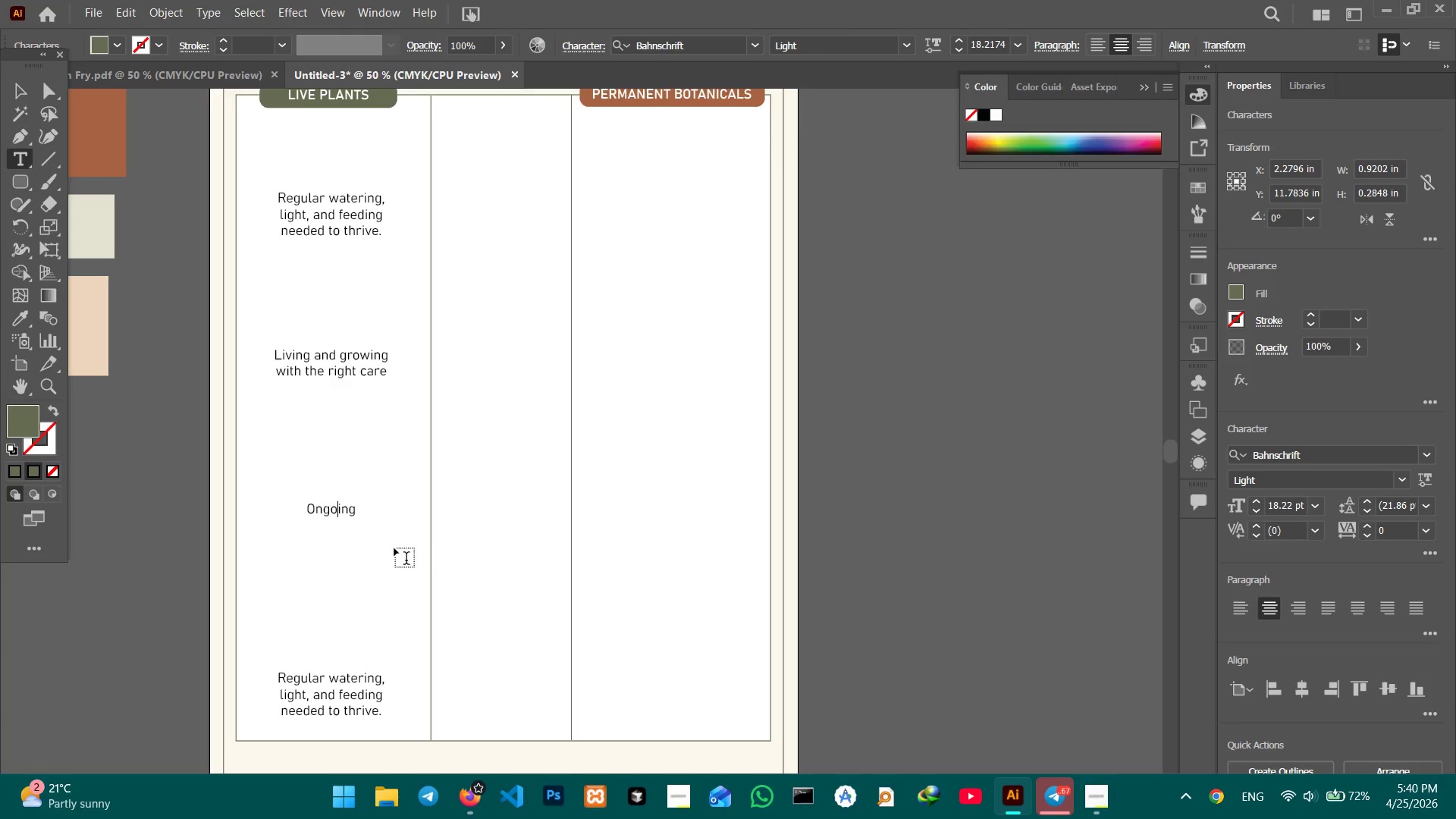 
key(ArrowRight)
 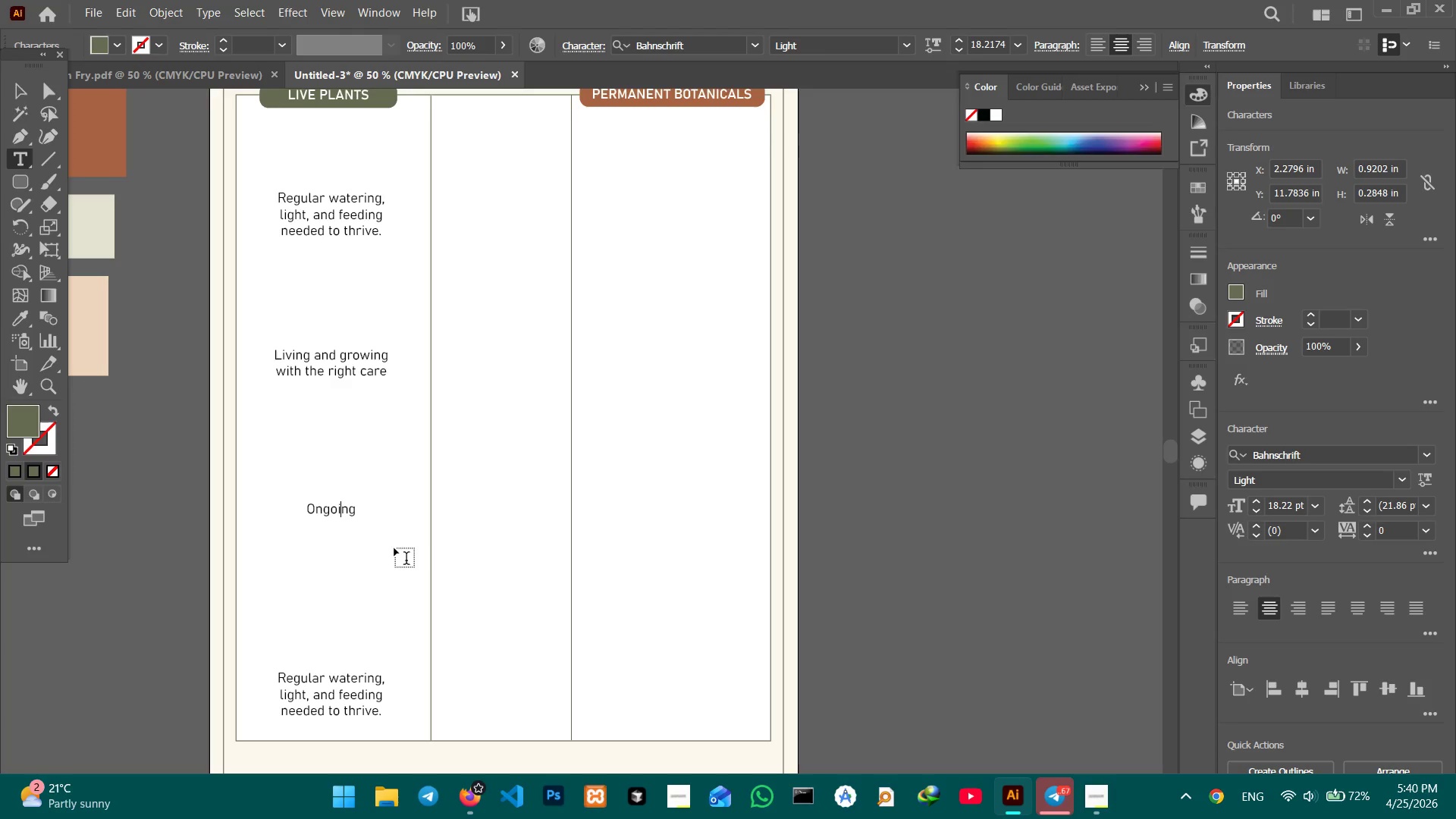 
key(ArrowRight)
 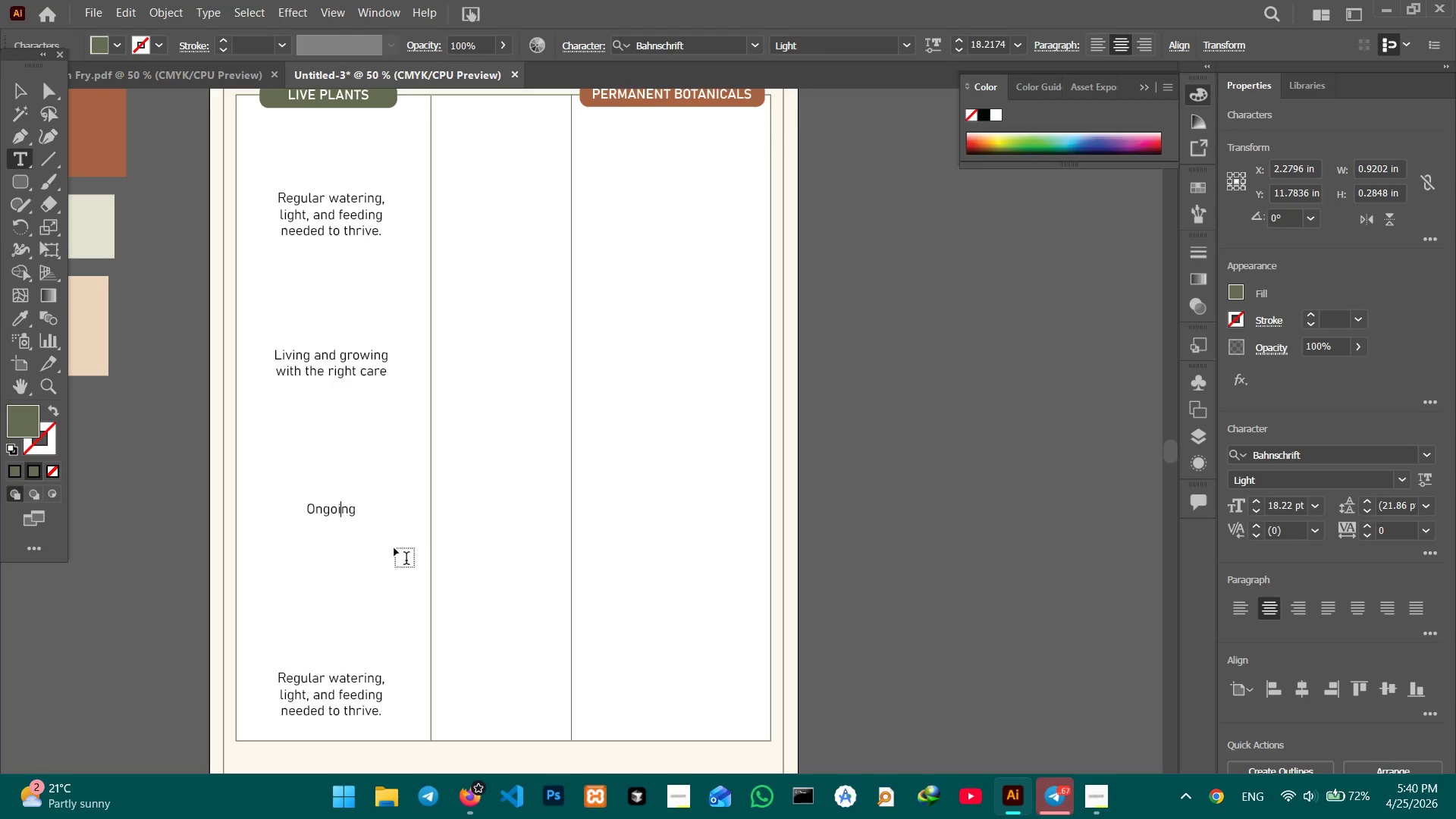 
key(ArrowRight)
 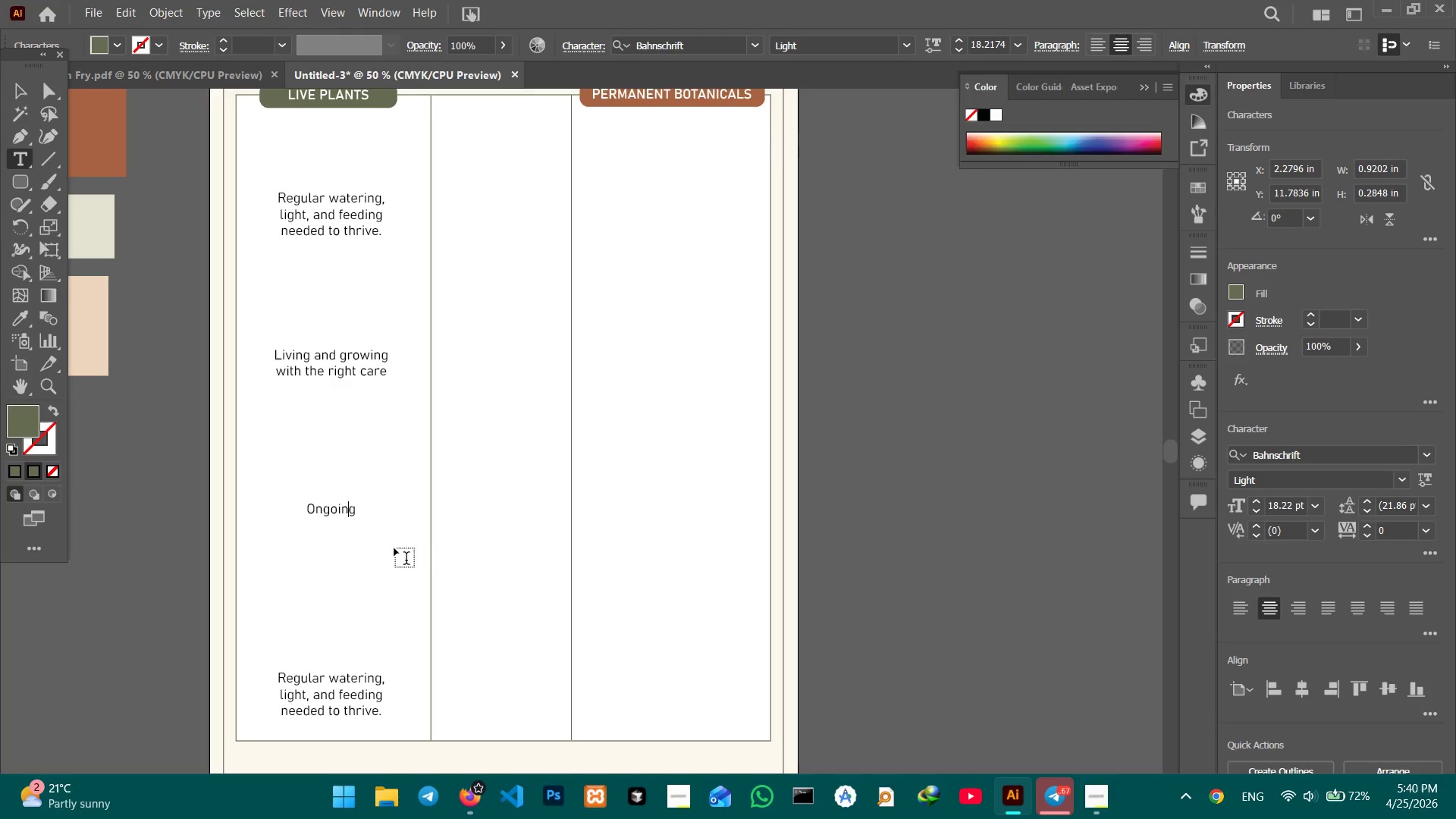 
key(ArrowRight)
 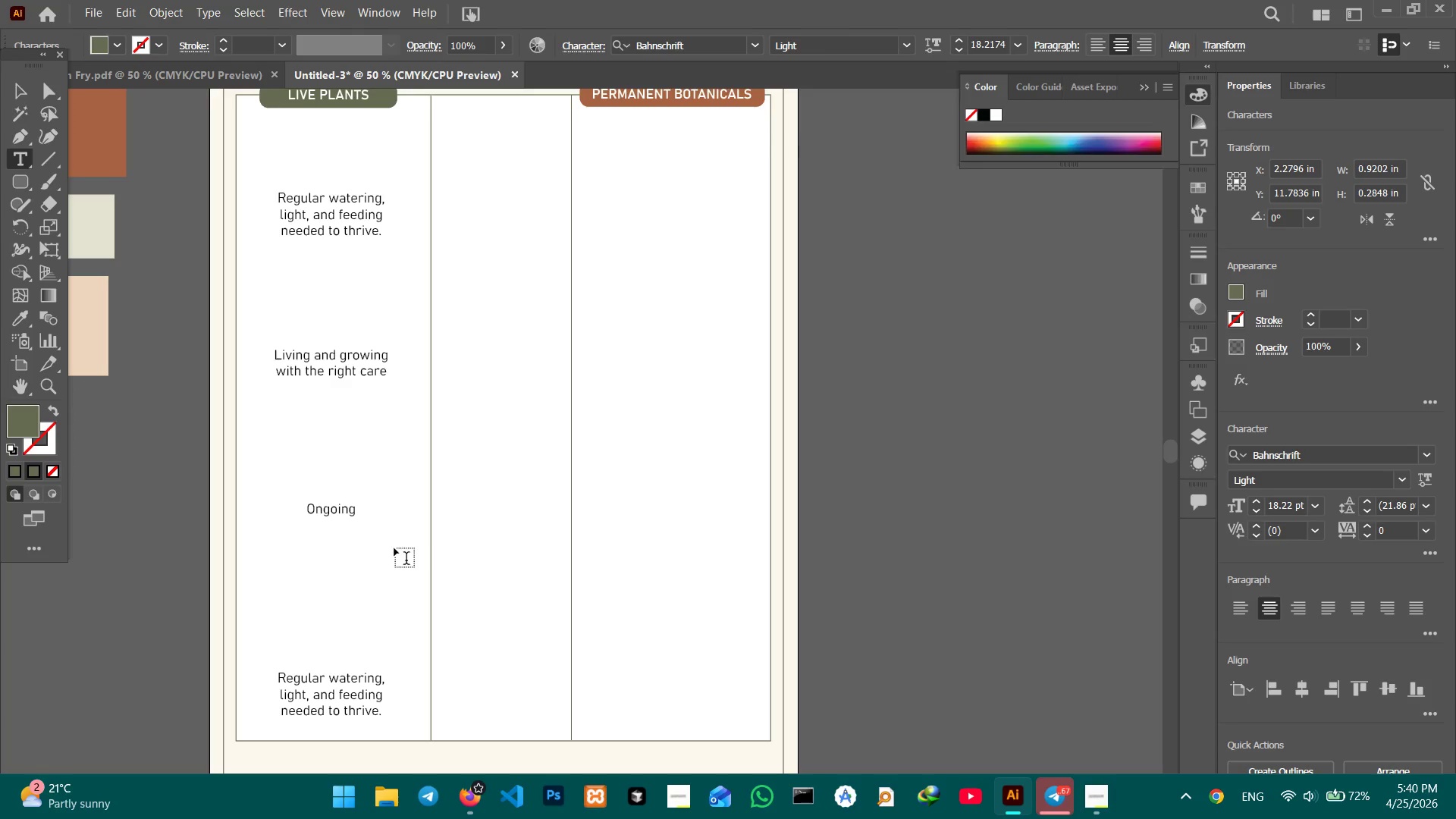 
type( plat)
key(Backspace)
type(nt care )
 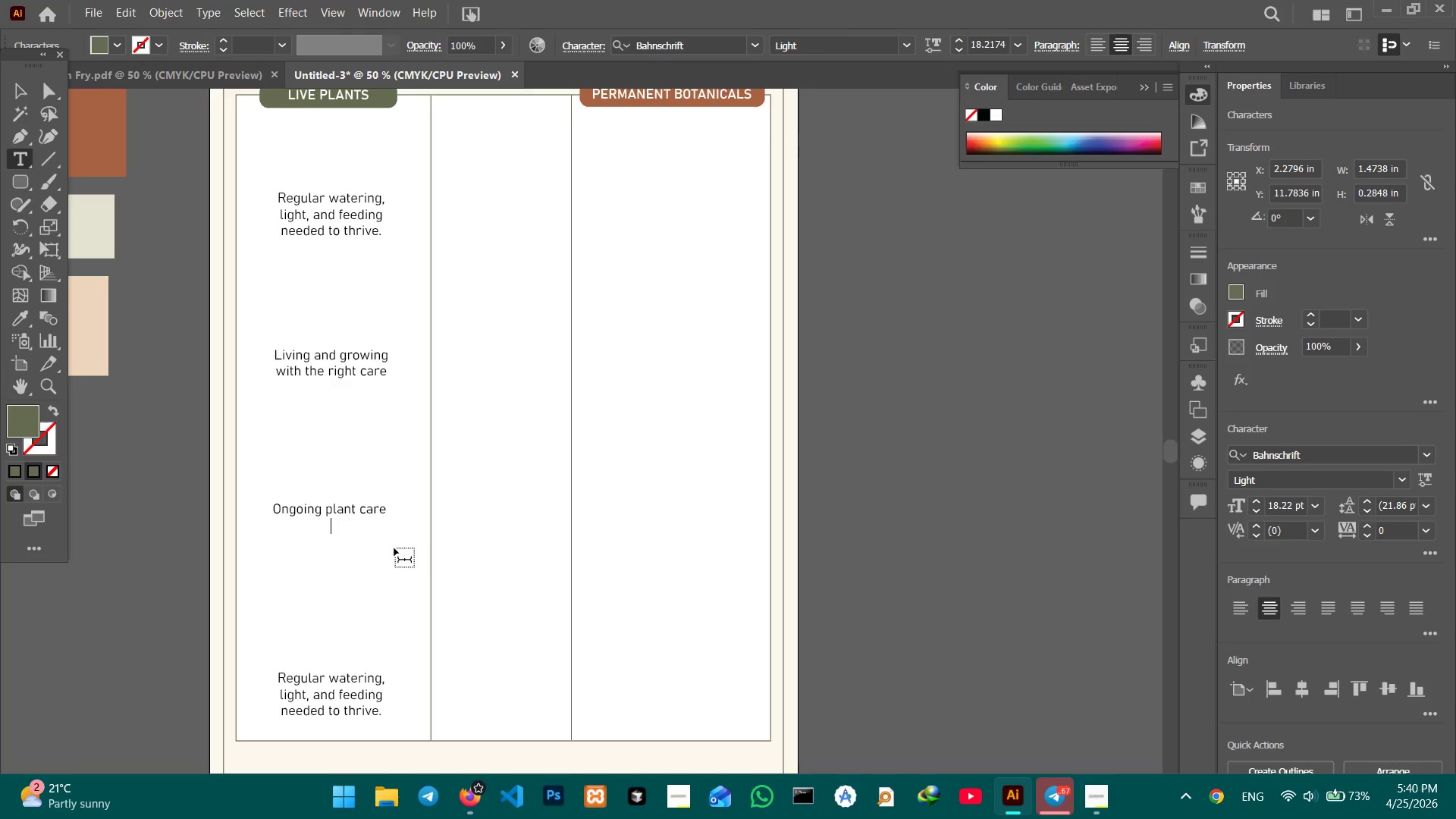 
key(Shift+Enter)
 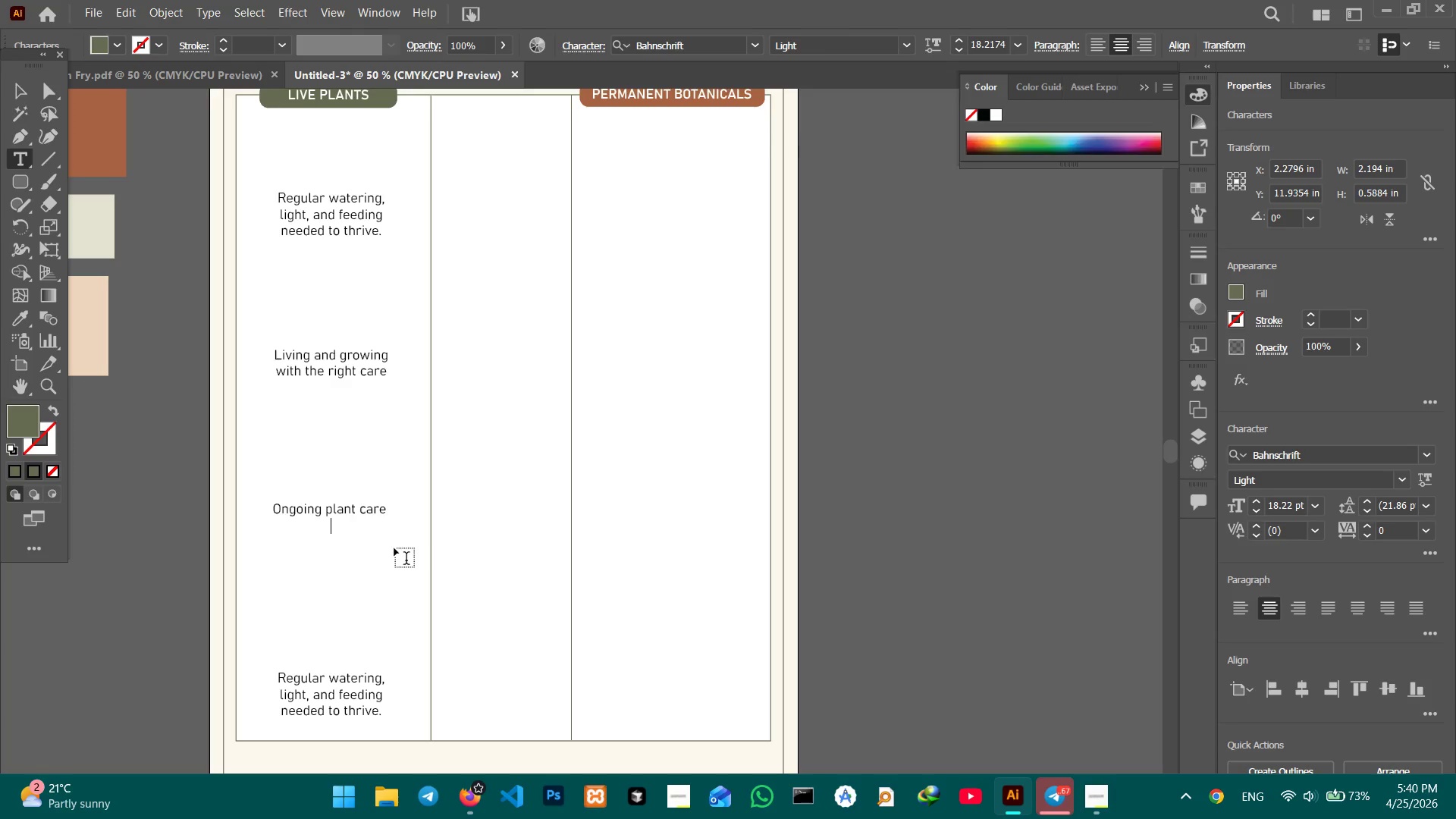 
type(products may)
 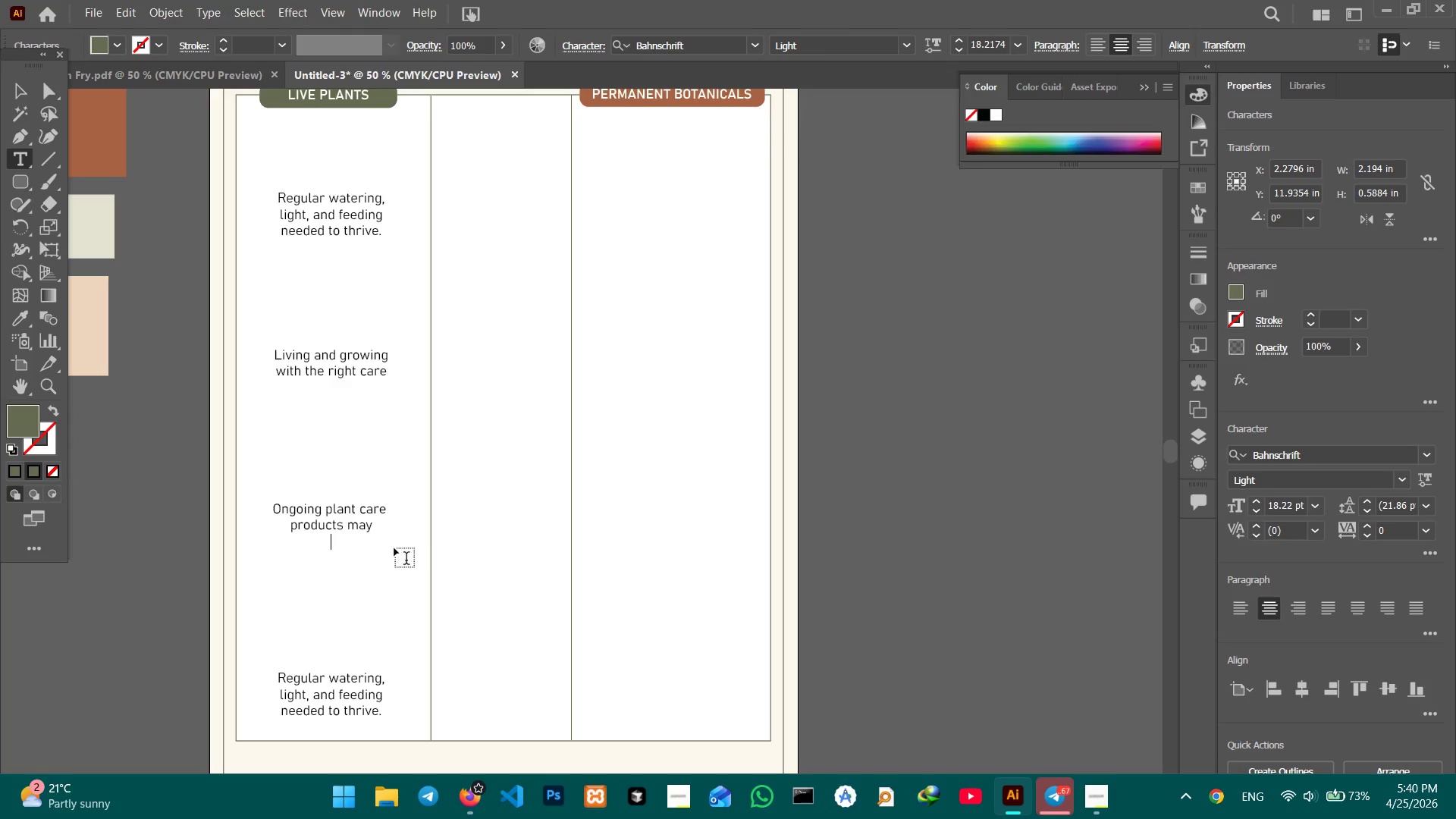 
key(Enter)
 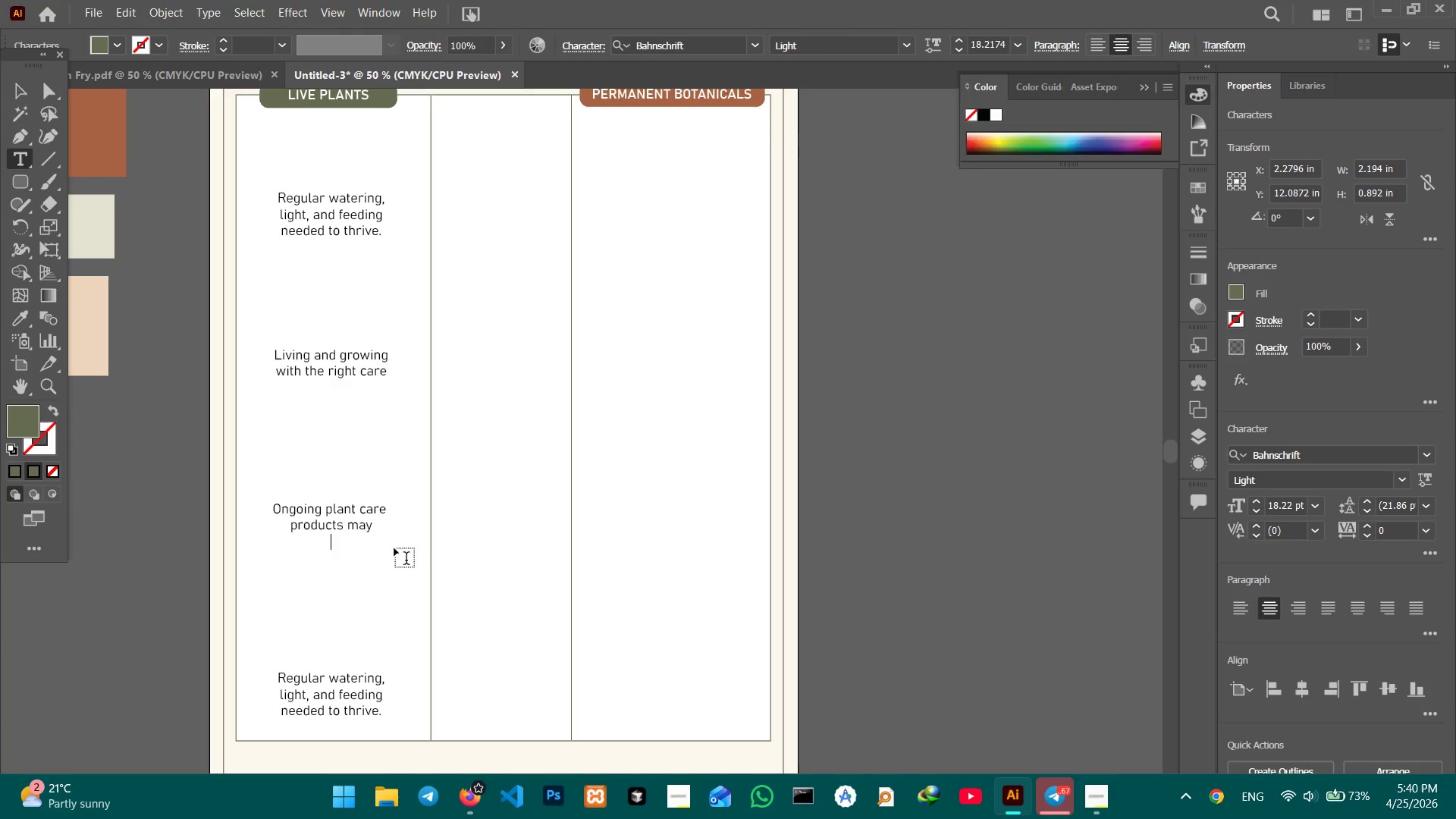 
type(add up)
 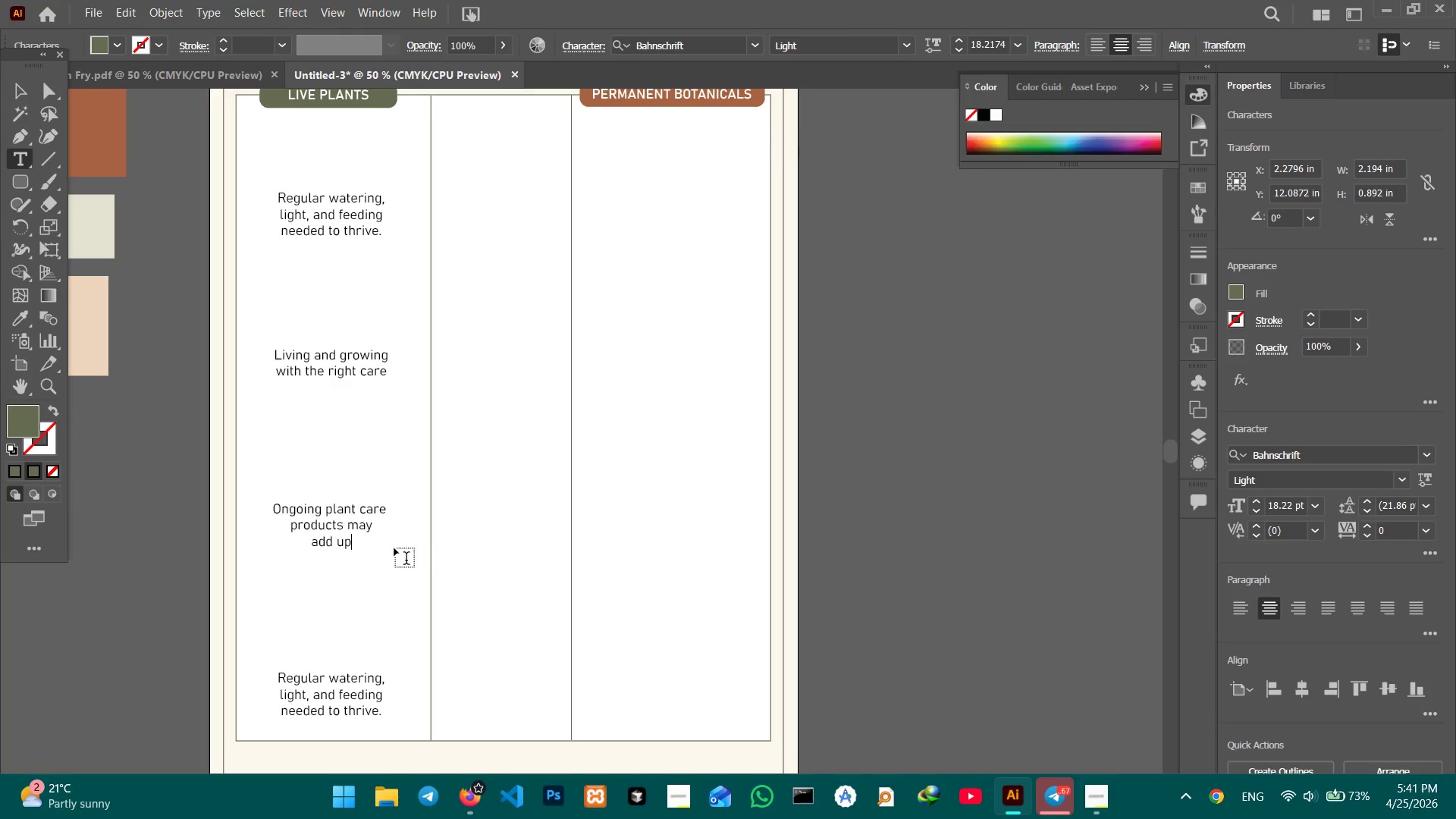 
key(Period)
 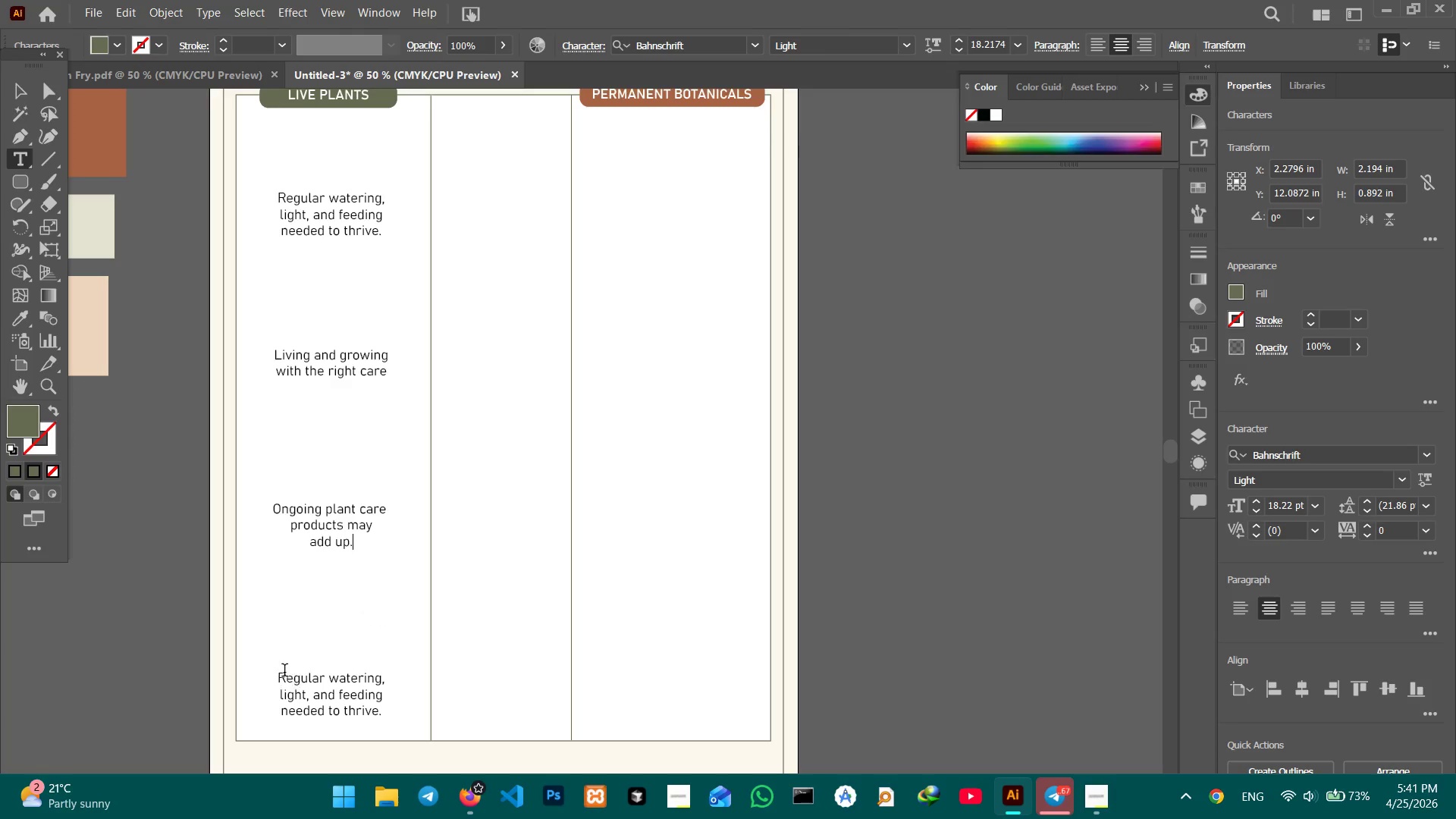 
left_click_drag(start_coordinate=[281, 674], to_coordinate=[411, 717])
 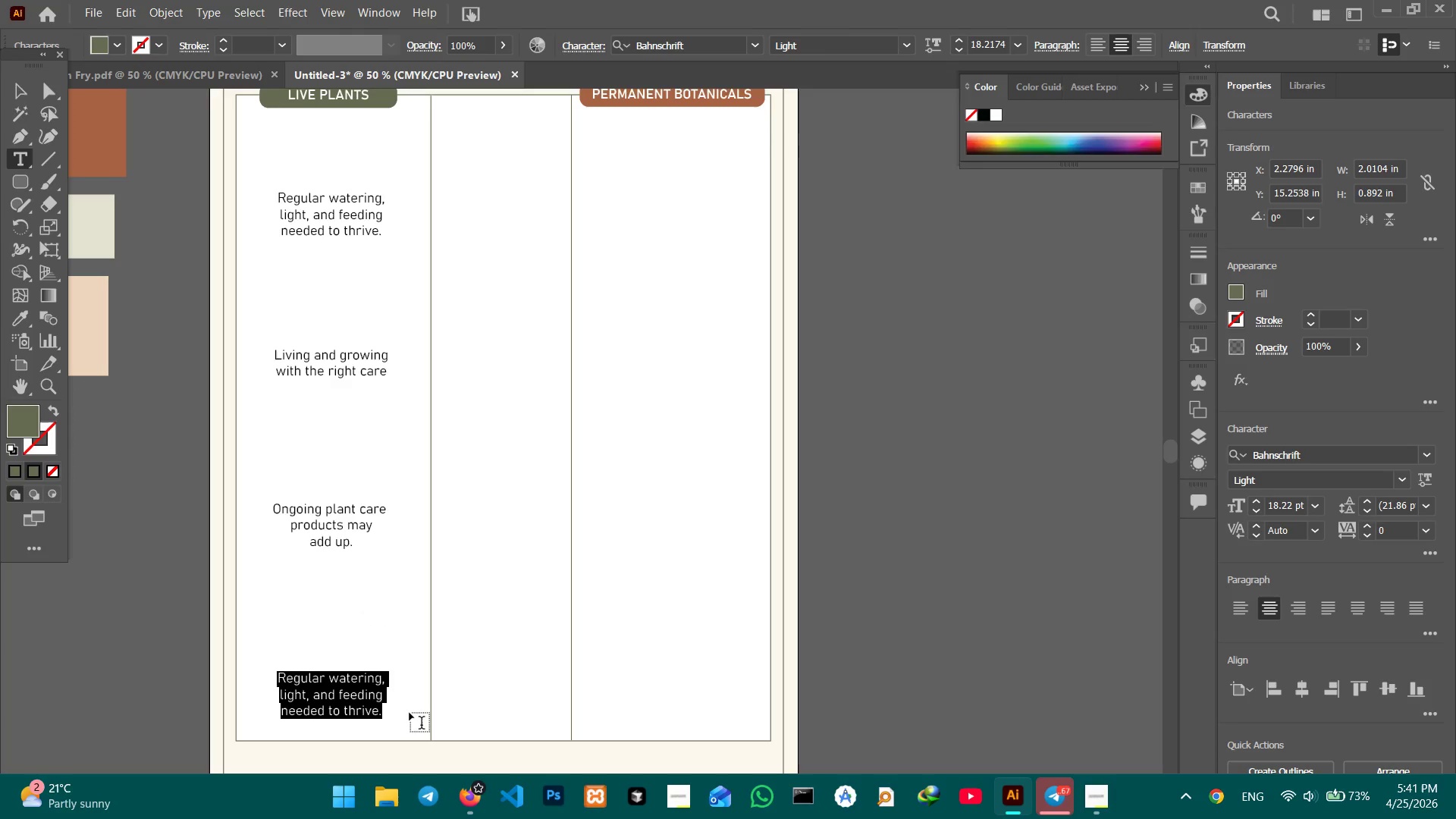 
wait(6.02)
 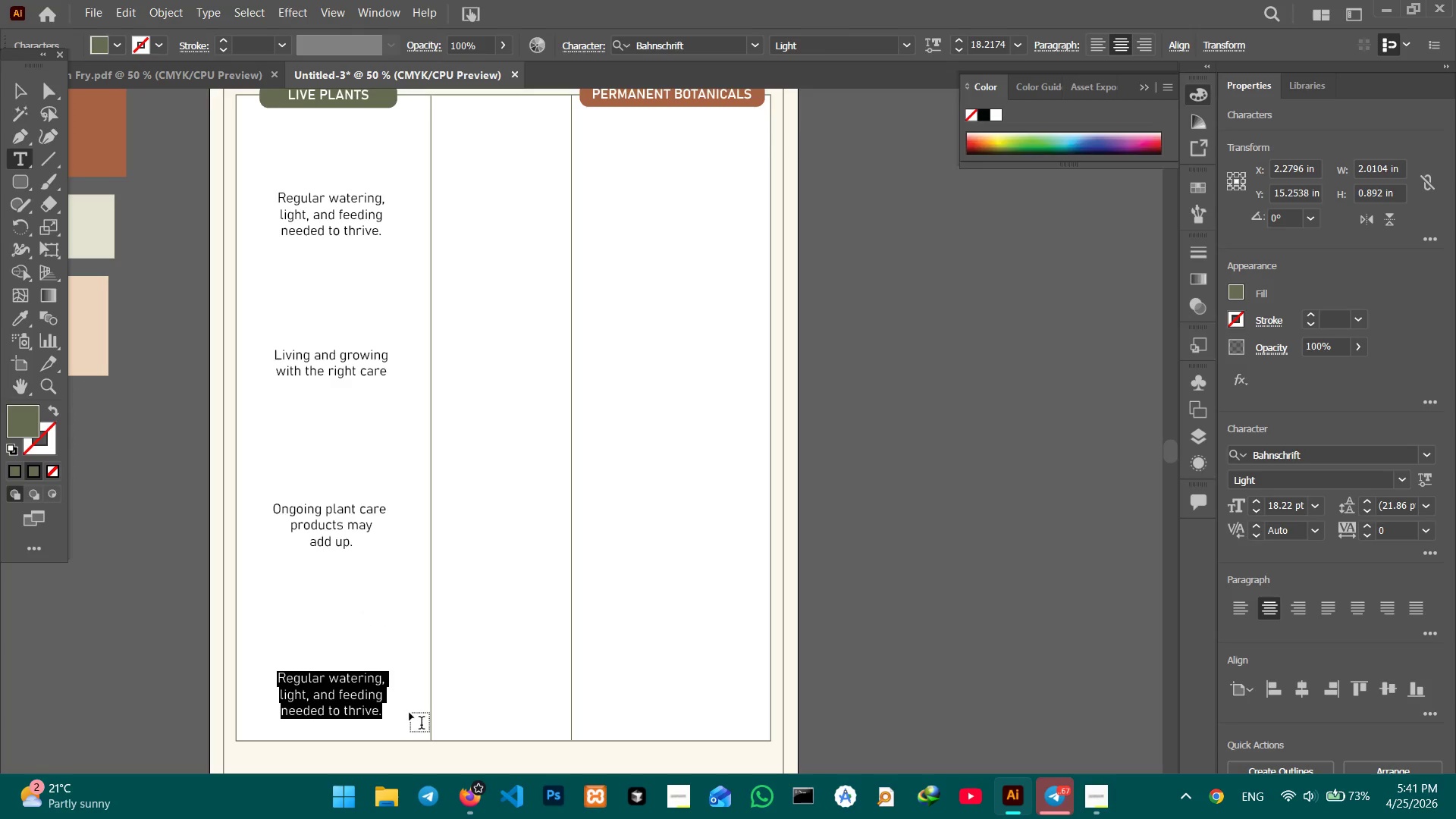 
type(best )
key(Backspace)
key(Backspace)
key(Backspace)
key(Backspace)
key(Backspace)
type(Best in natural light)
 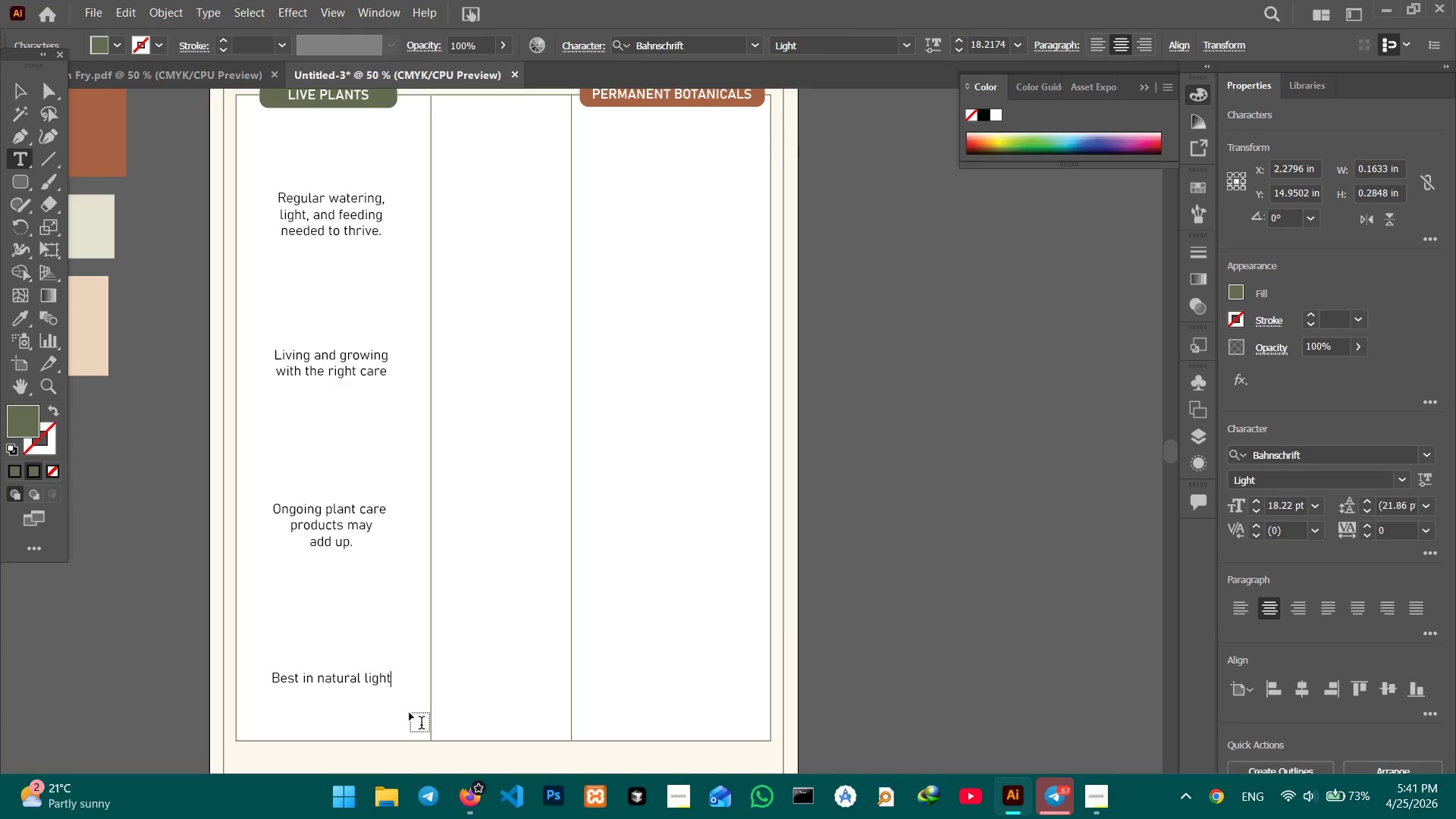 
key(Shift+Enter)
 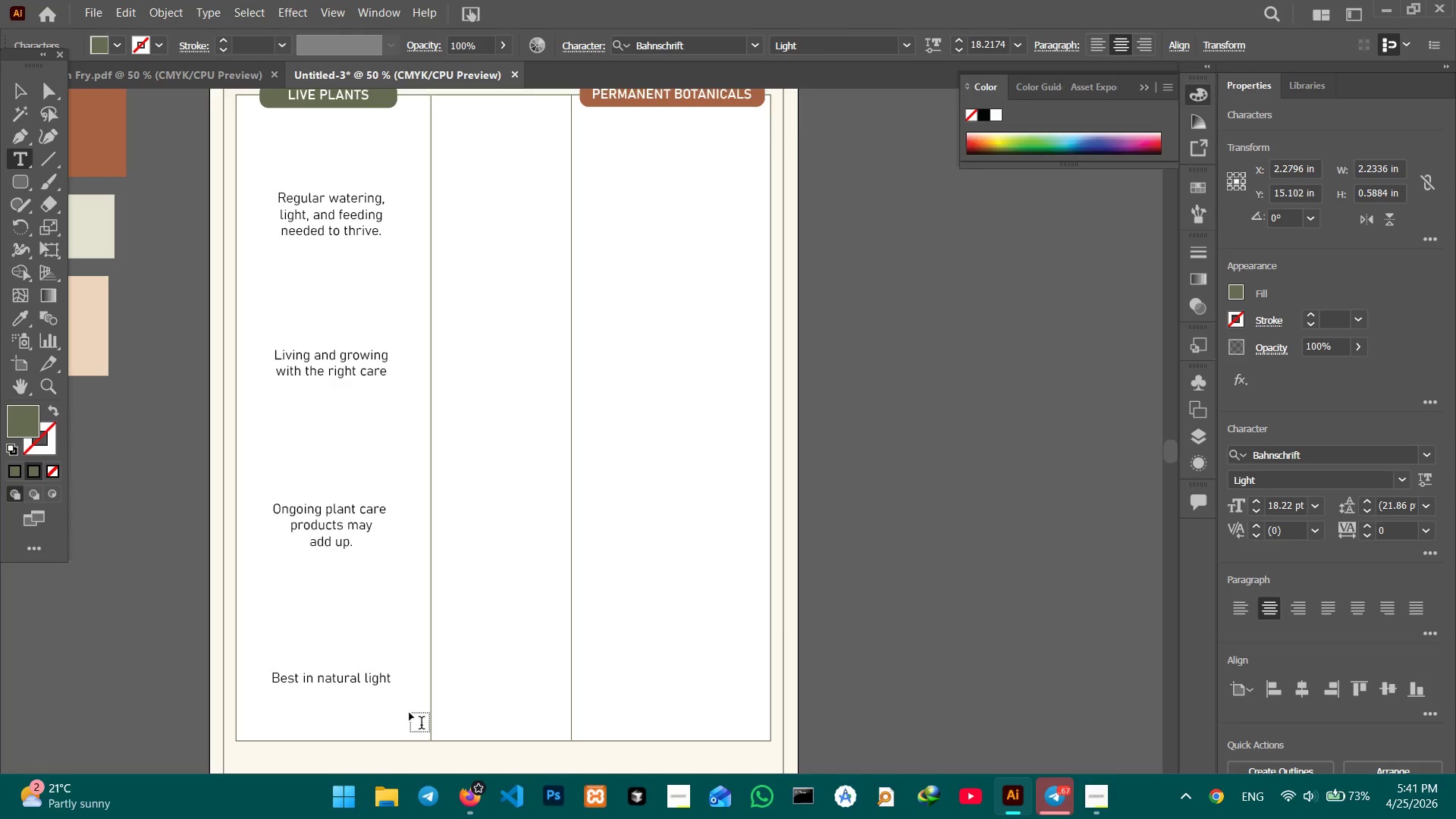 
type(and ideal conditions)
 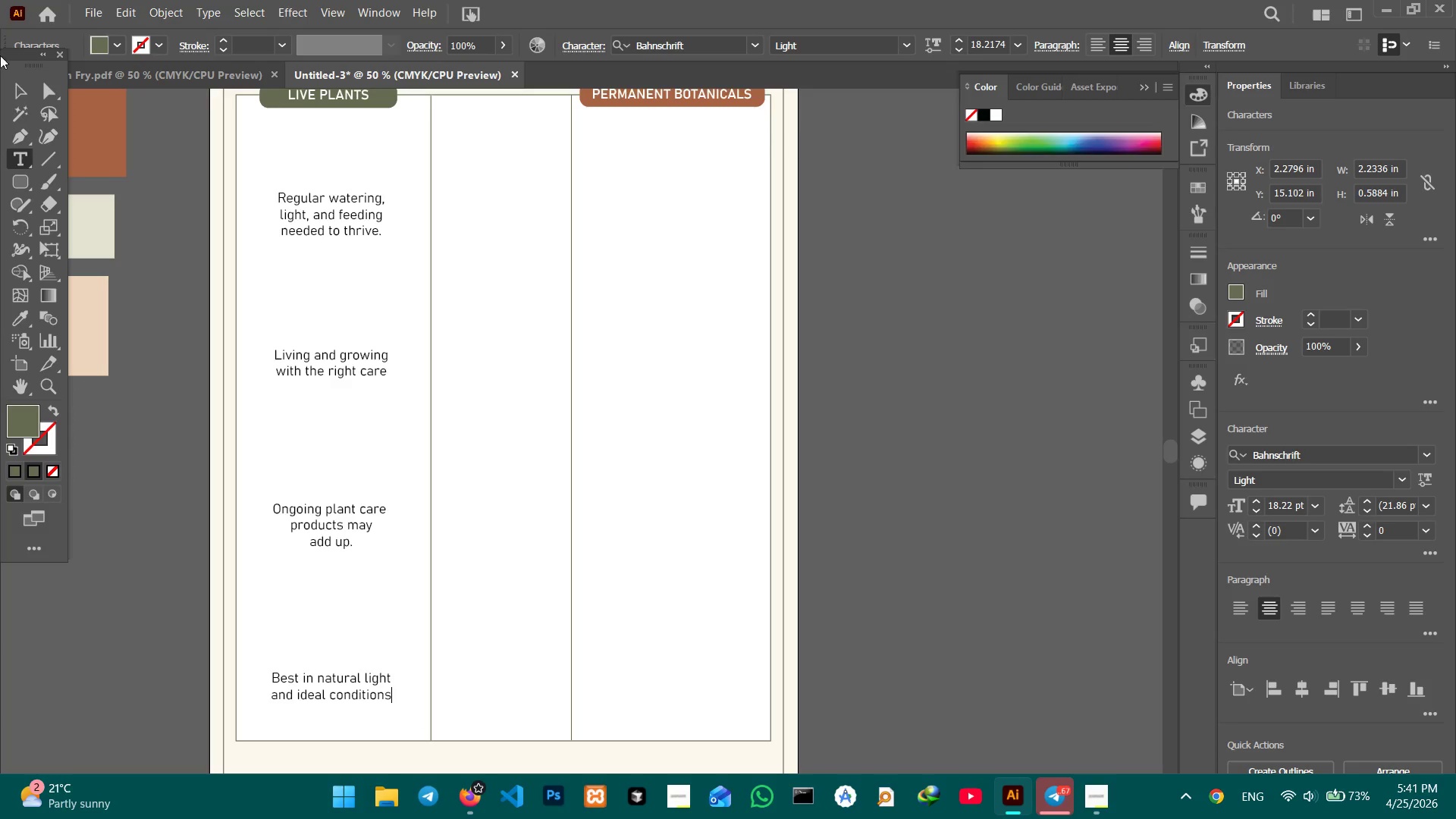 
left_click([14, 86])
 